 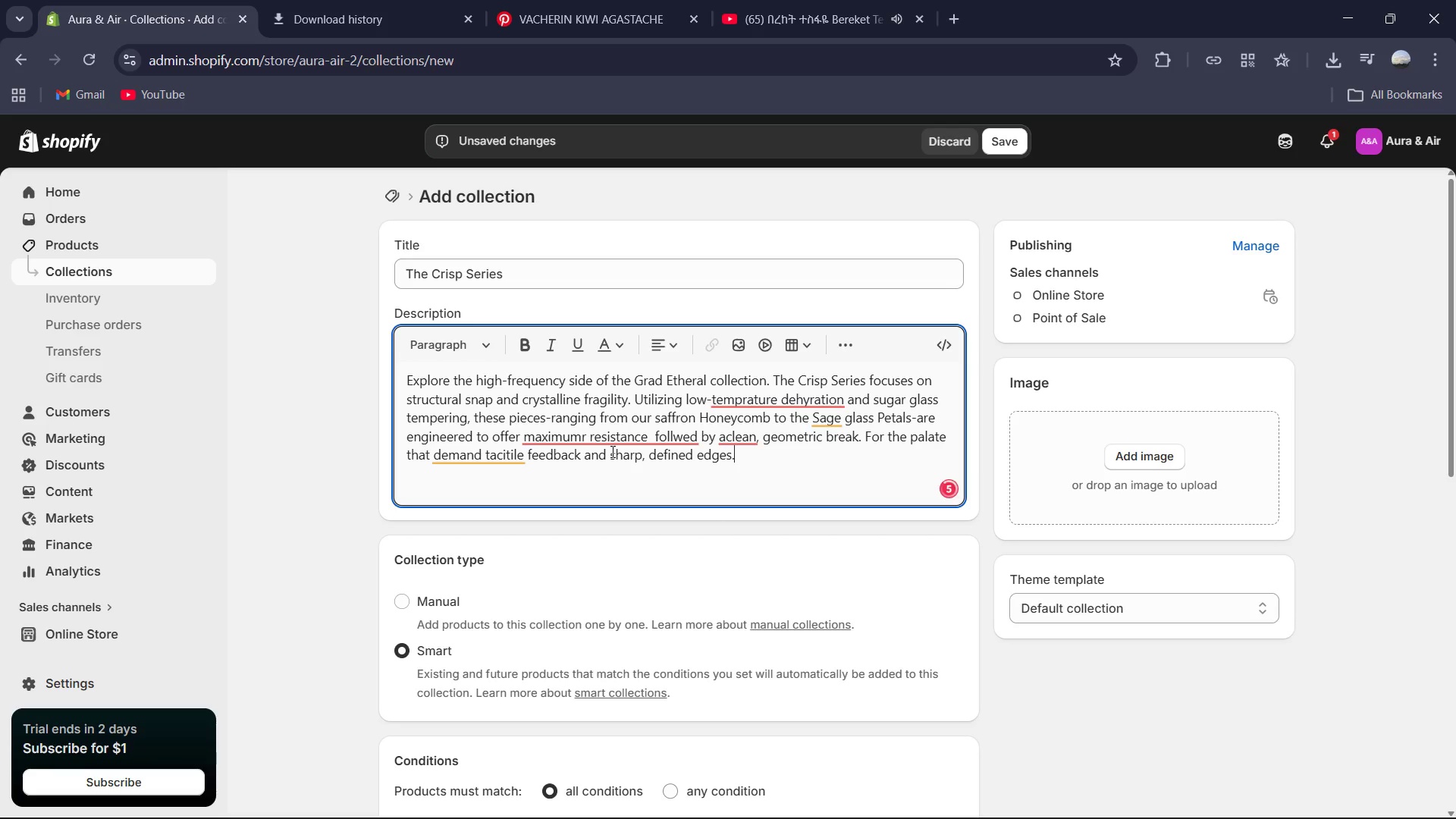 
left_click([674, 435])
 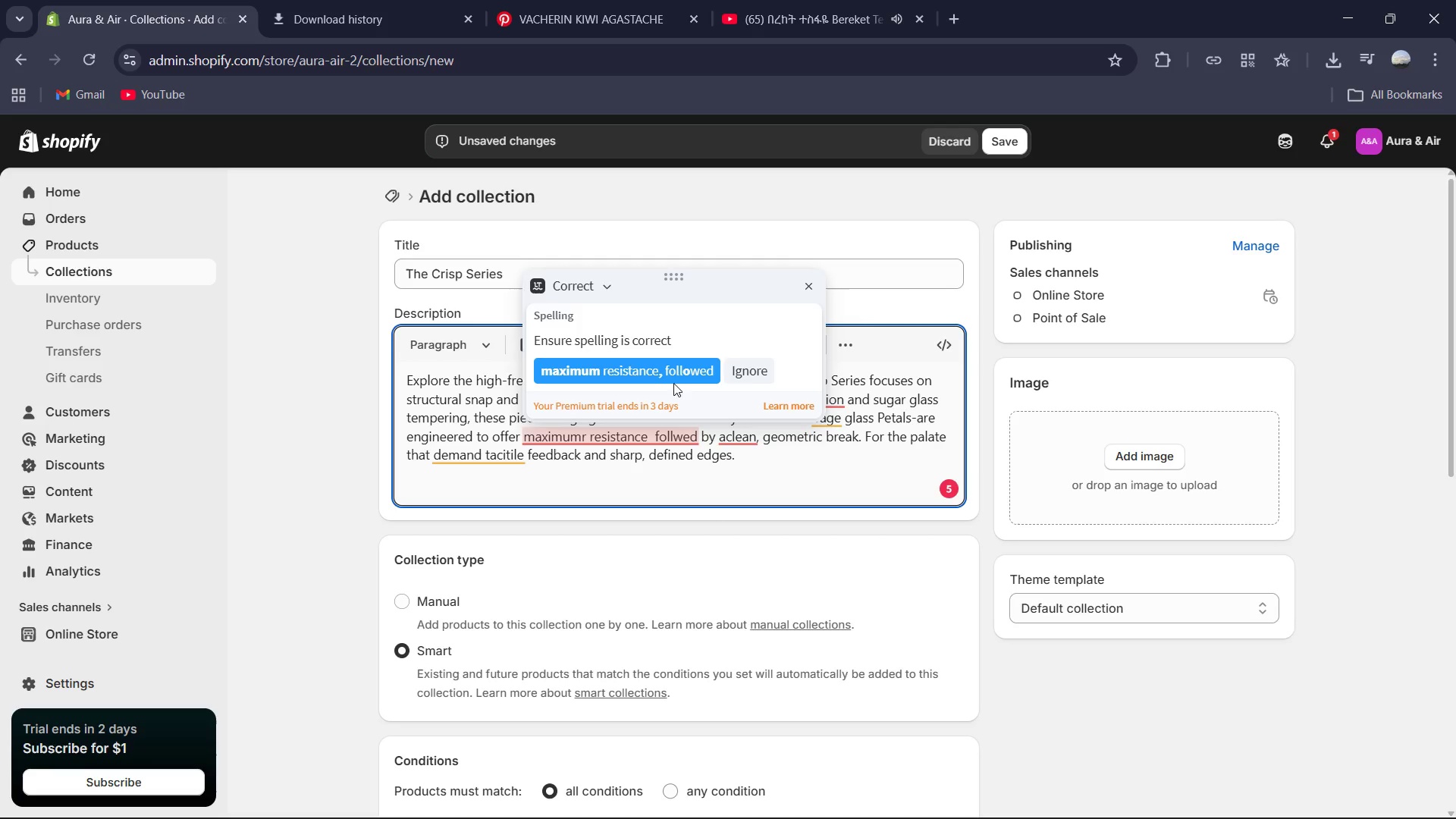 
left_click([674, 374])
 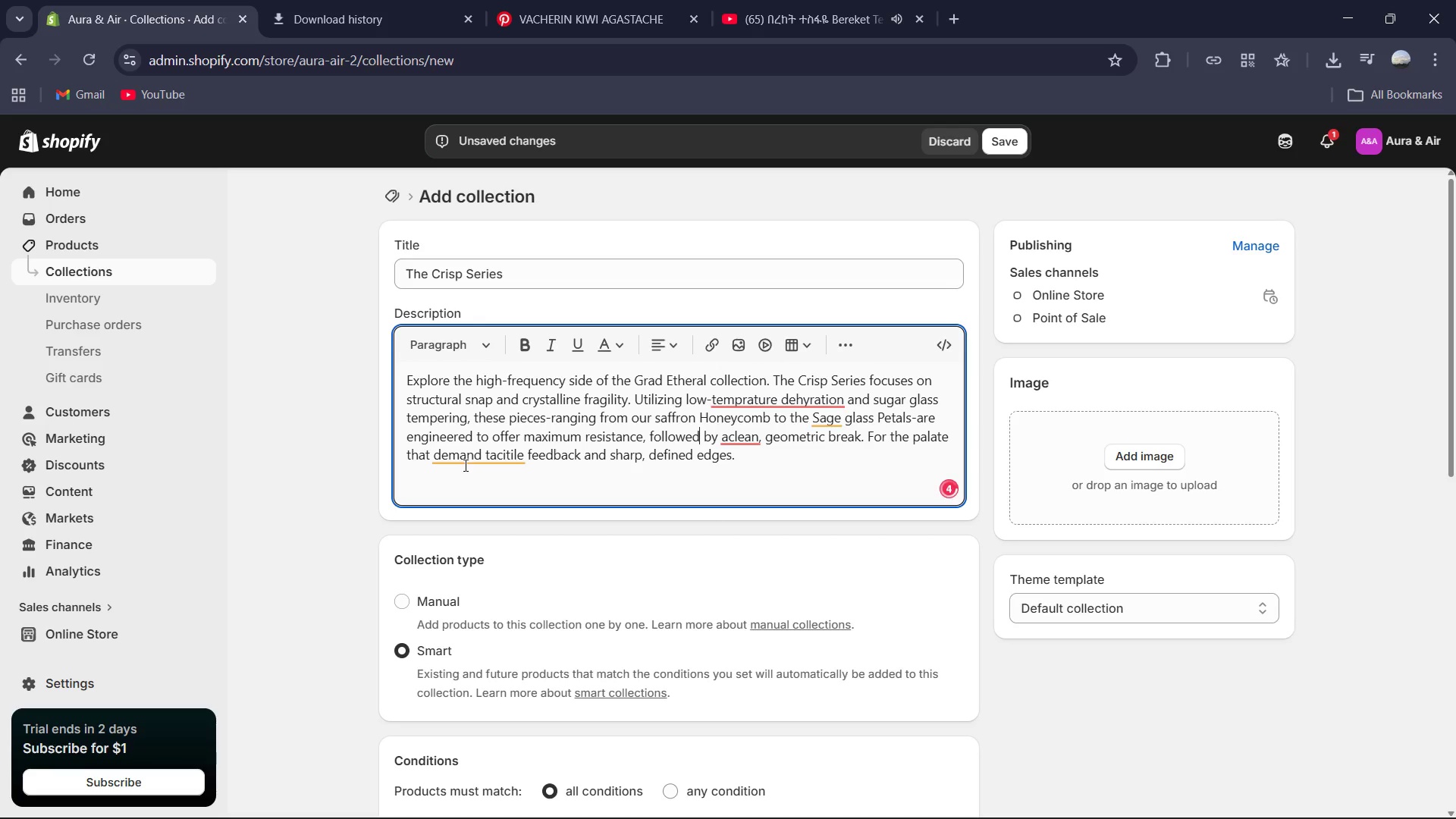 
left_click([479, 456])
 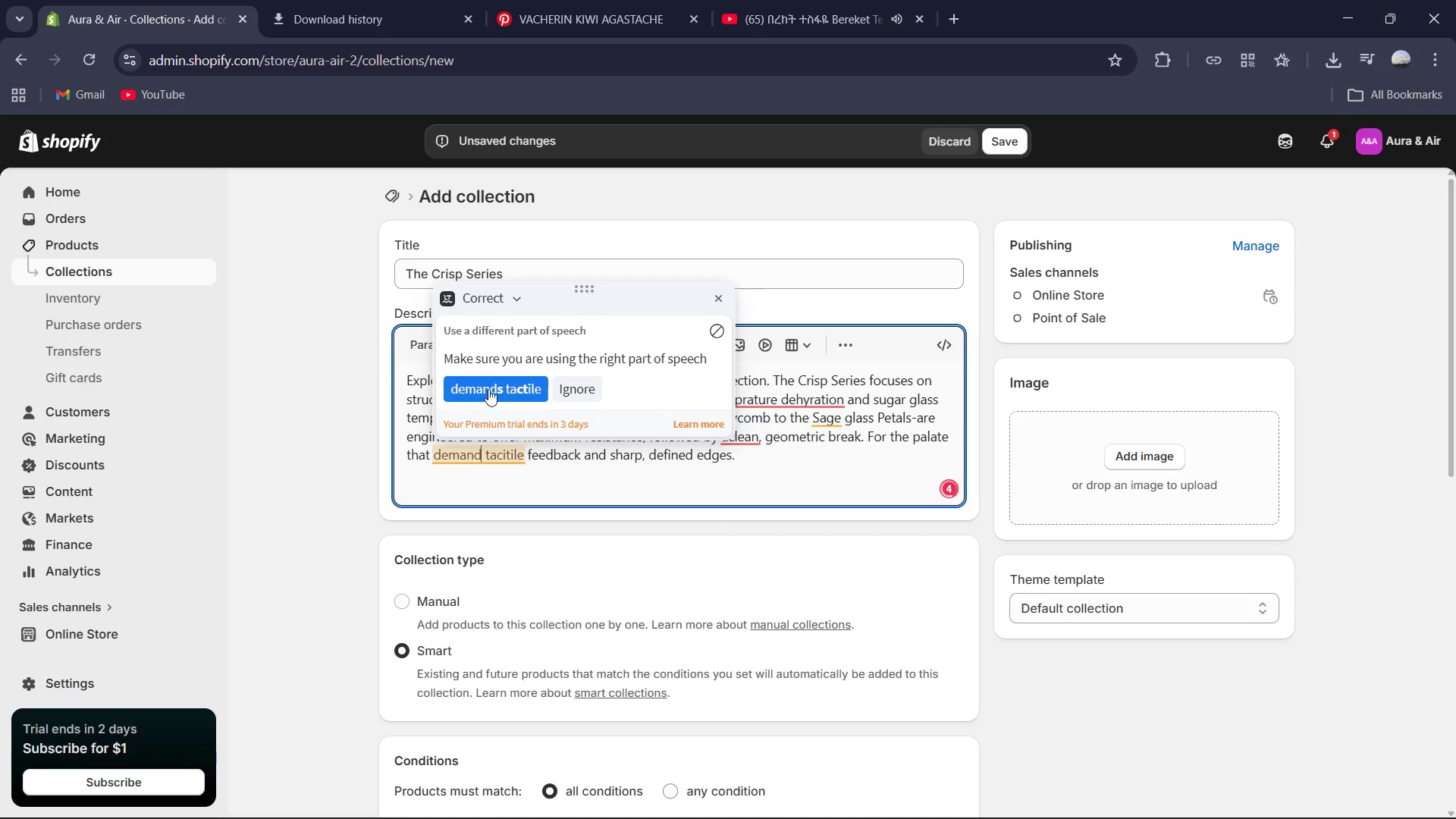 
left_click([488, 388])
 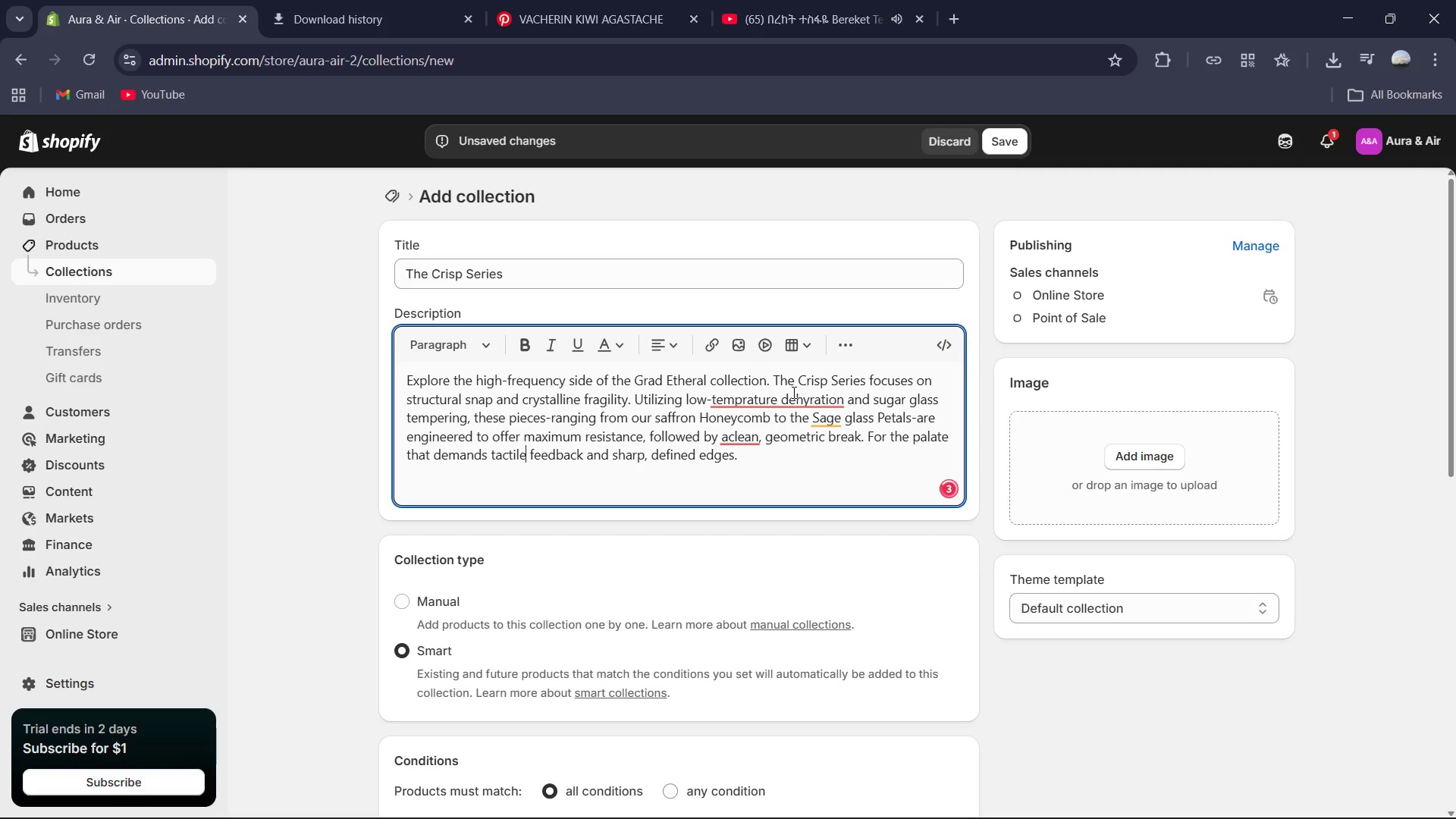 
left_click([792, 392])
 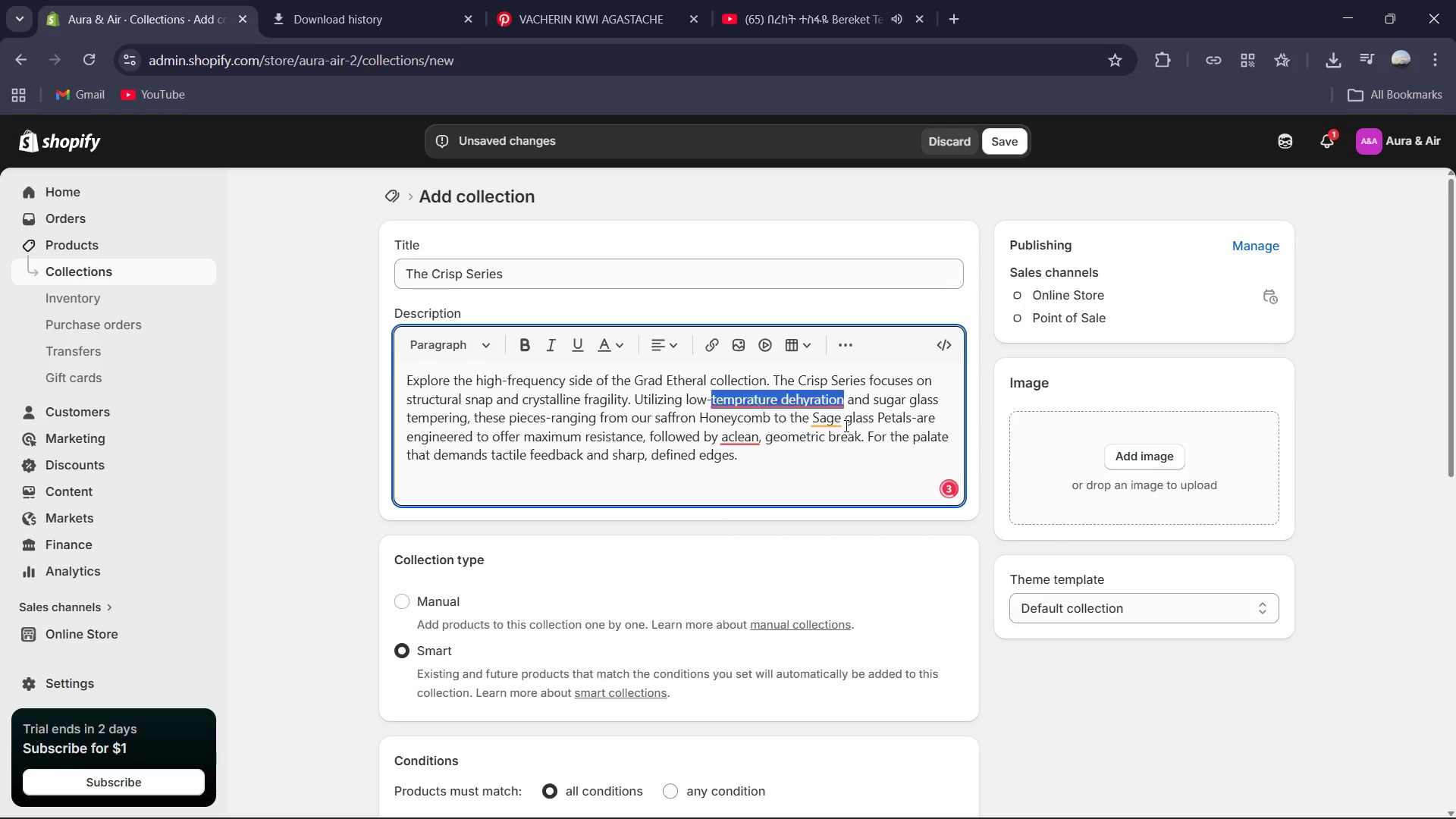 
left_click([824, 413])
 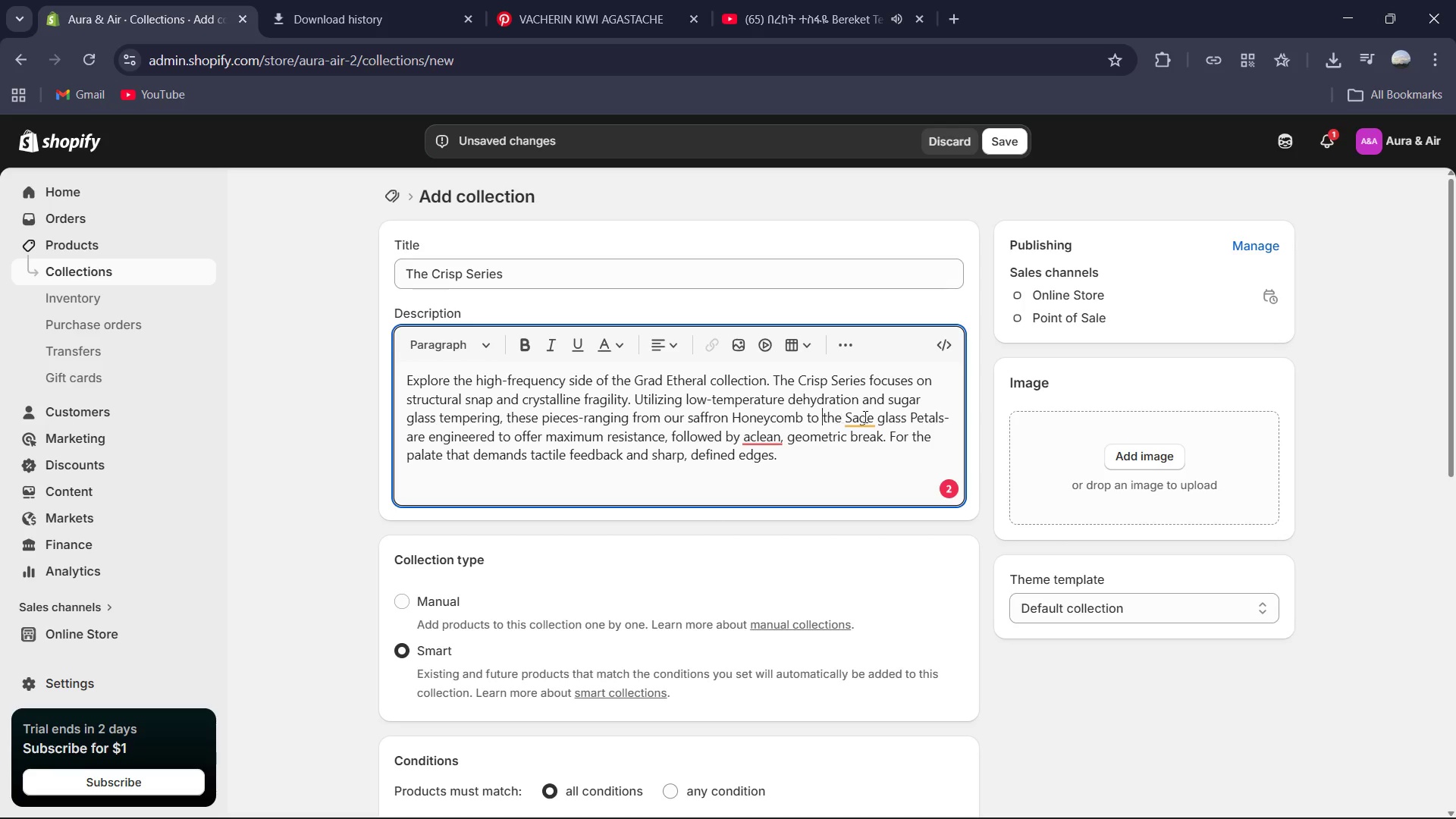 
left_click([881, 416])
 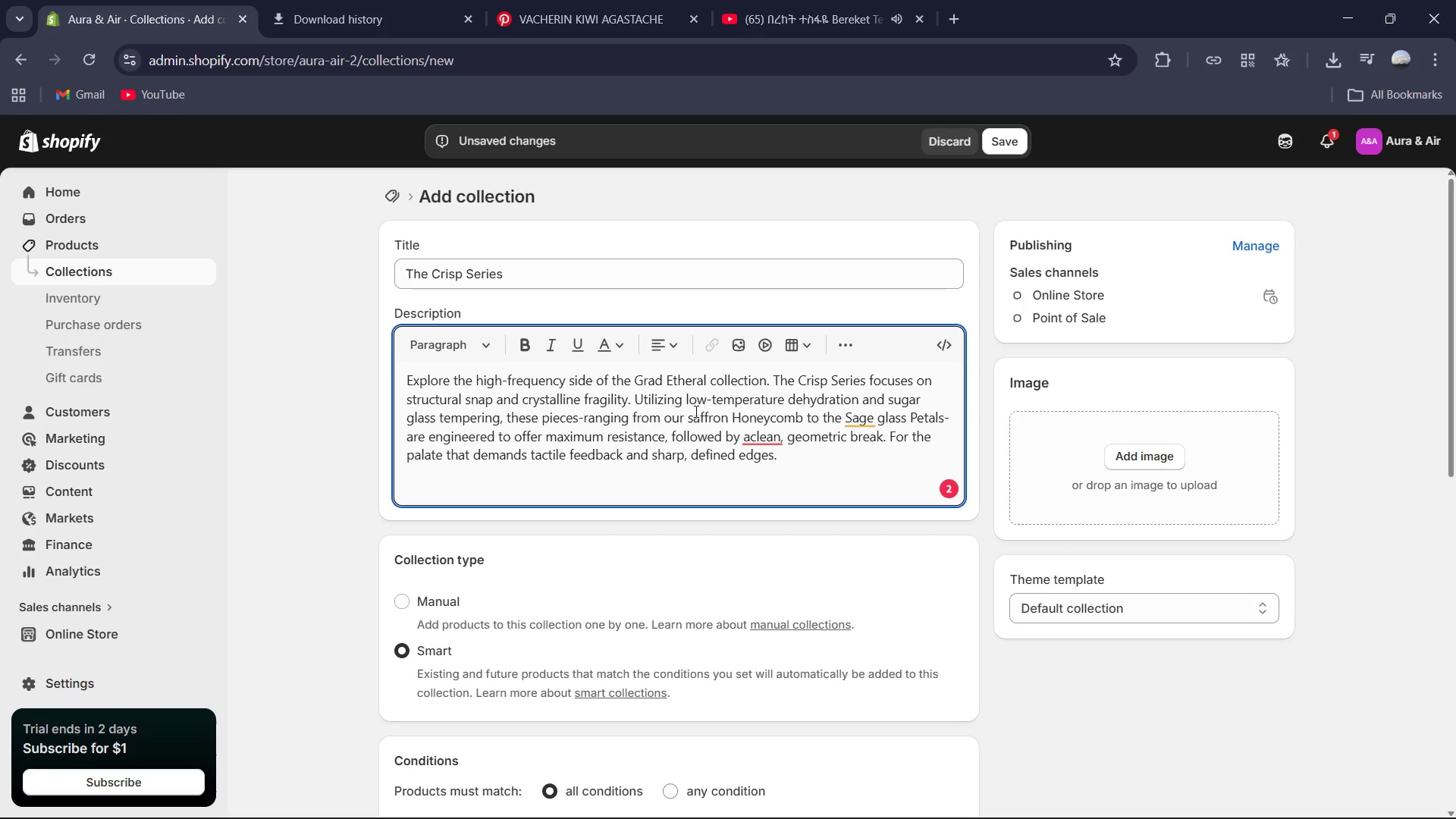 
left_click([690, 412])
 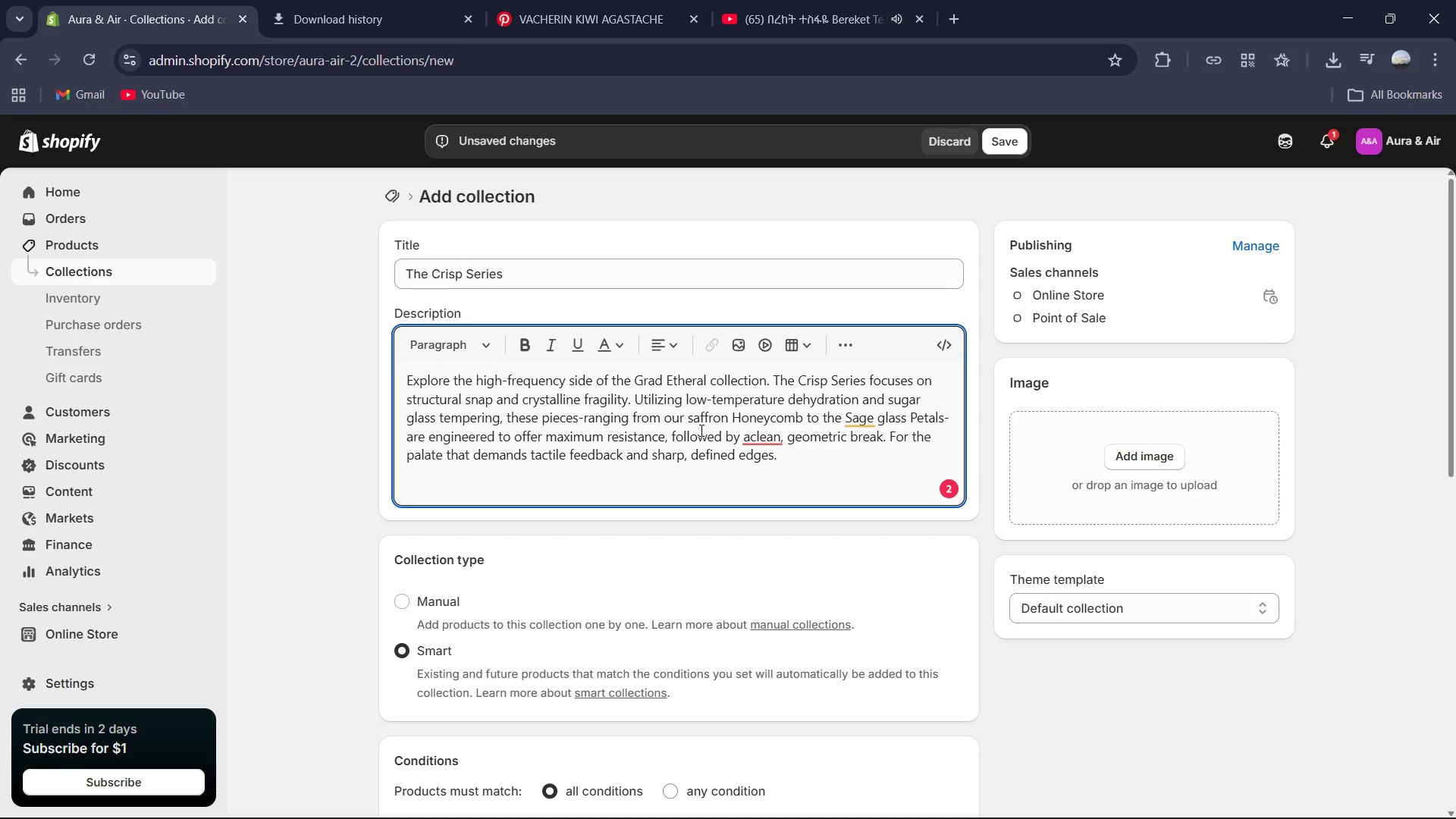 
key(ArrowRight)
 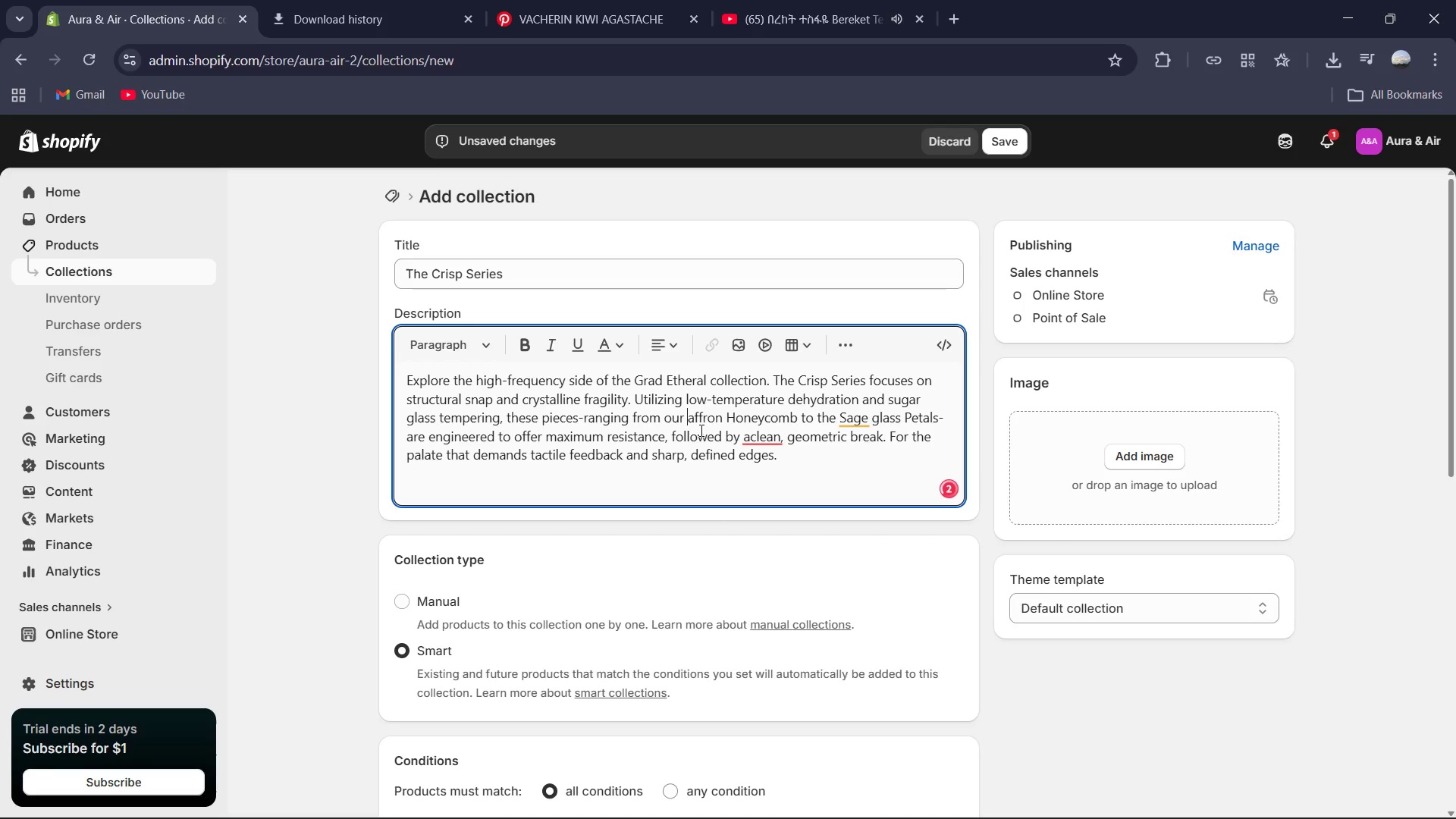 
key(Backspace)
 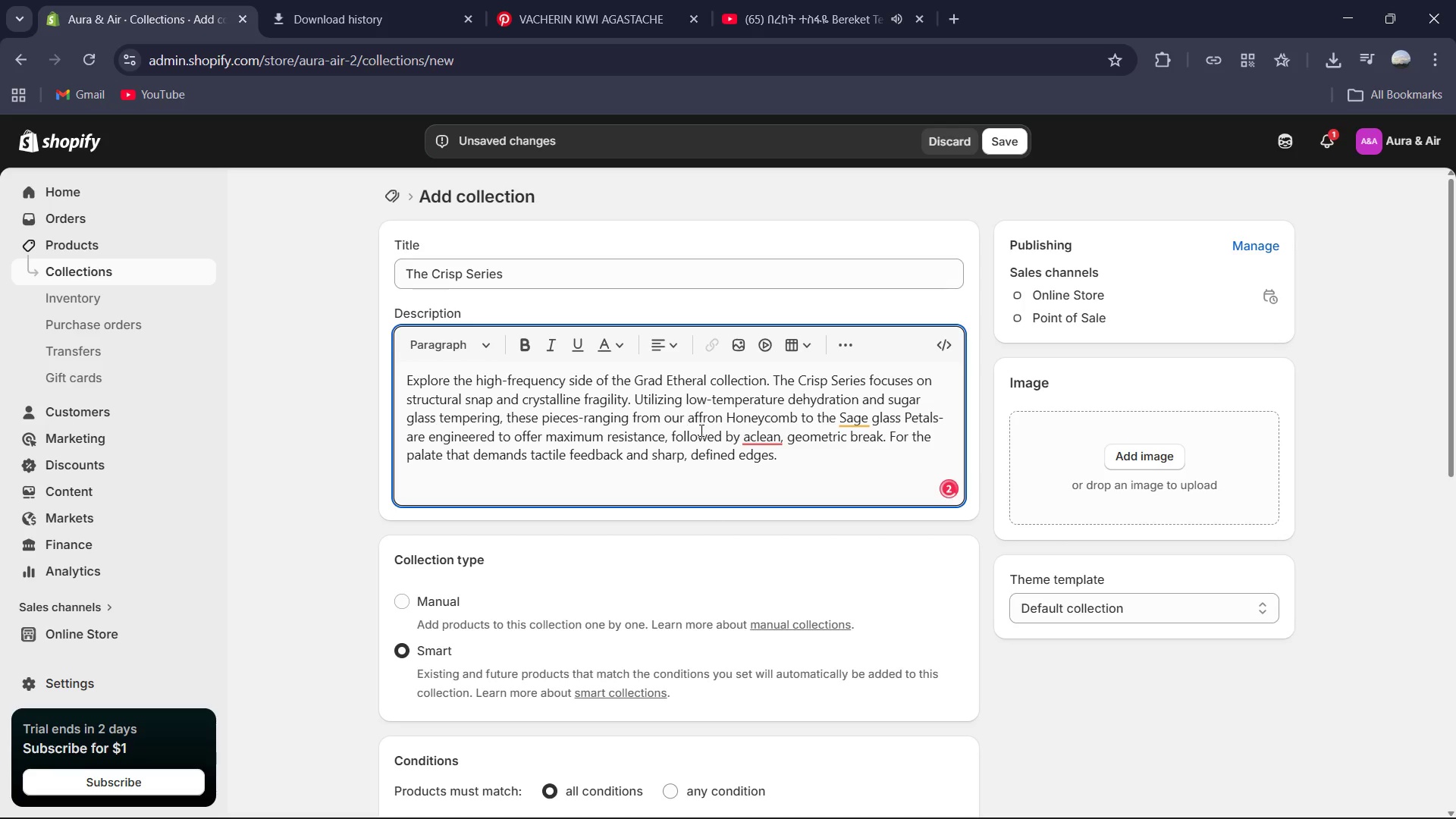 
key(Shift+ShiftRight)
 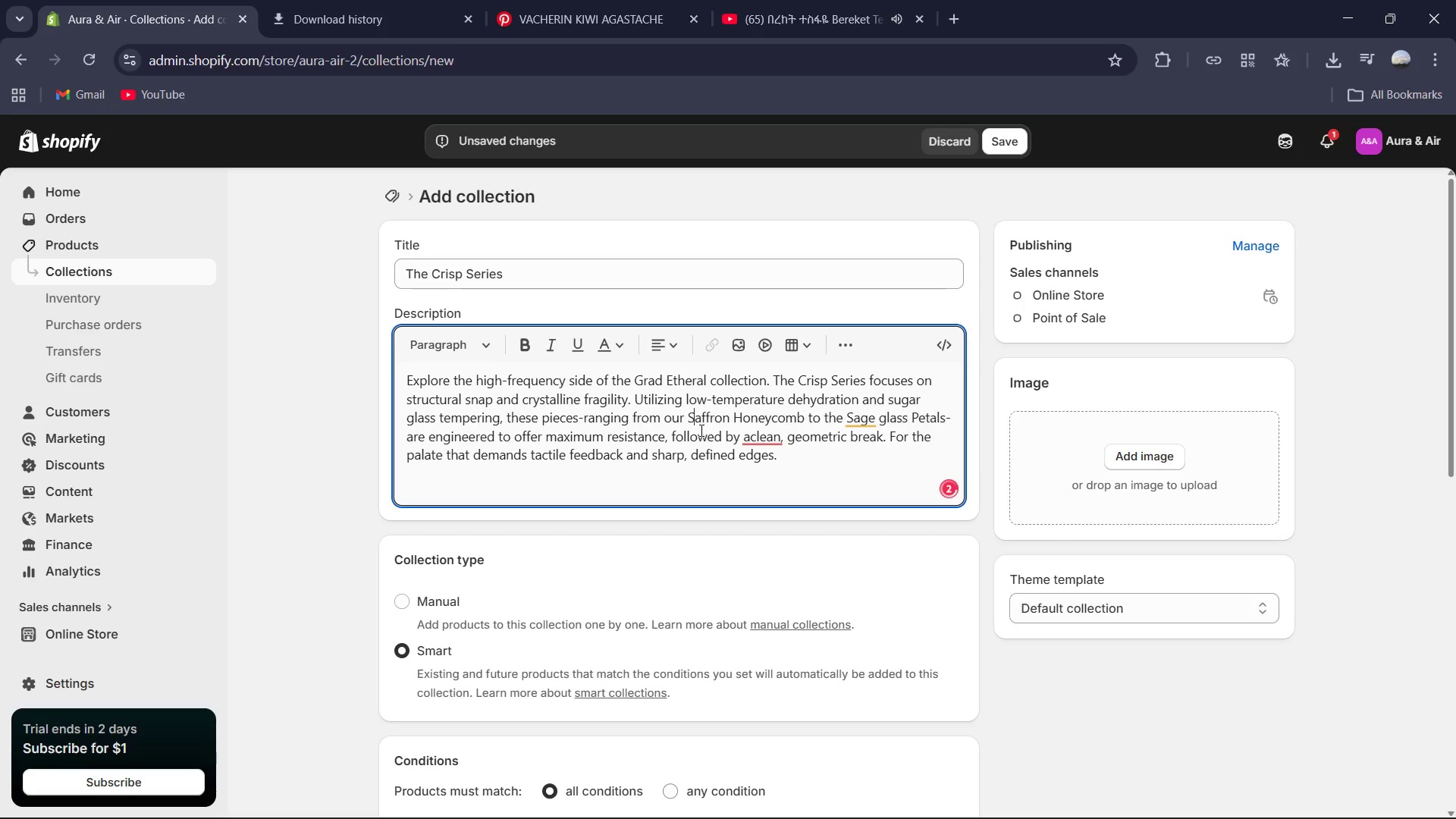 
key(Shift+S)
 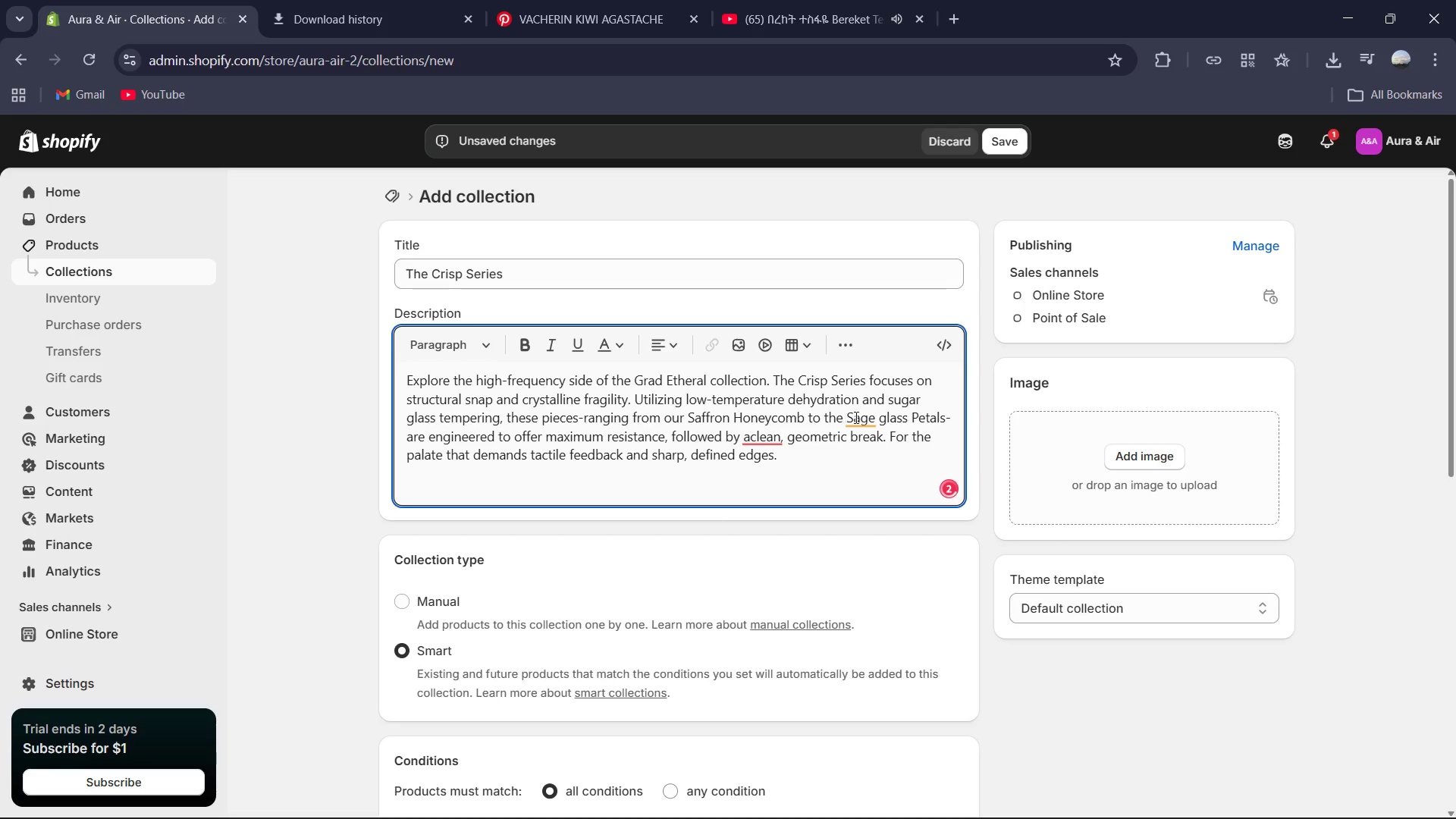 
left_click([861, 418])
 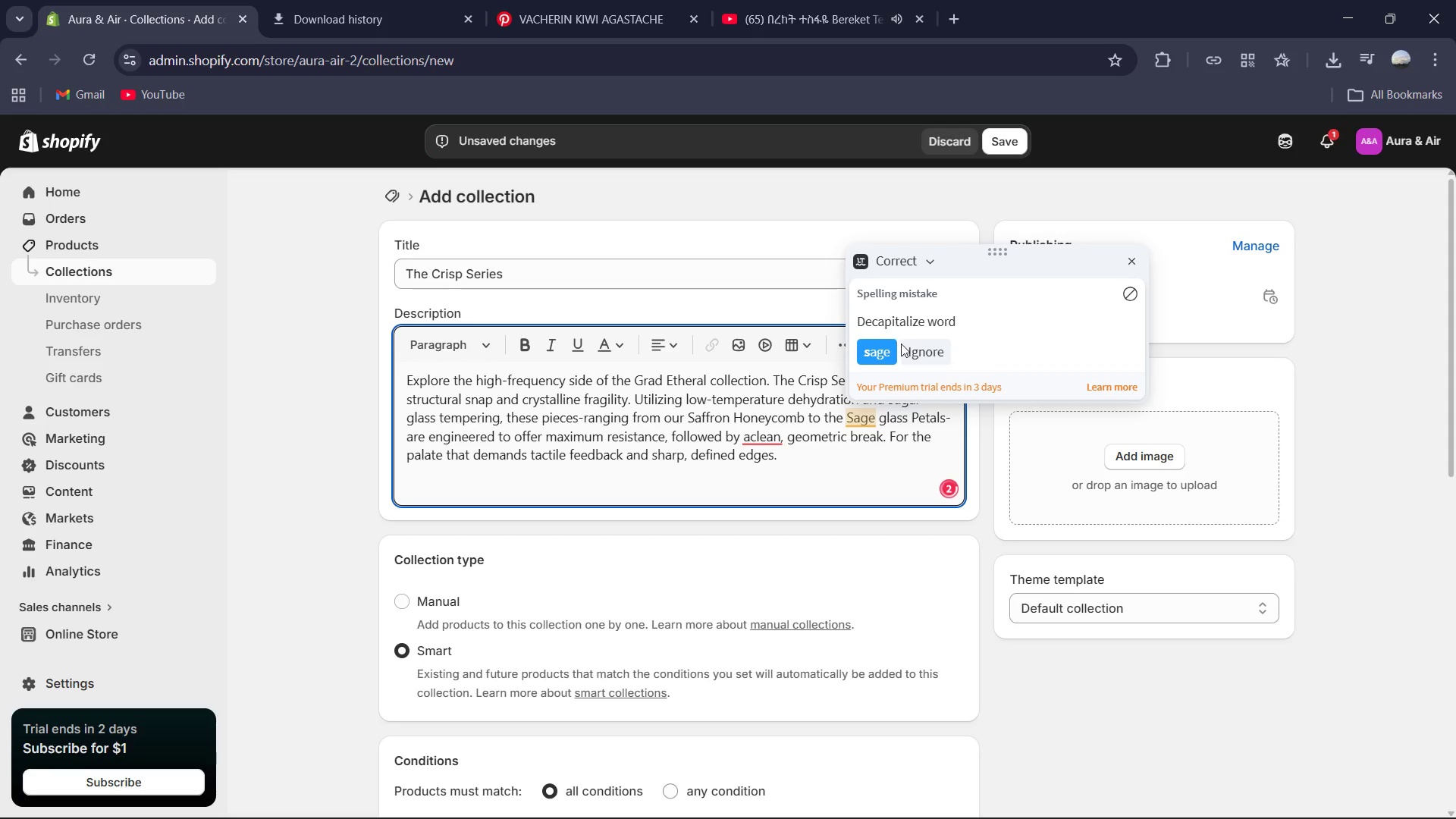 
left_click([912, 350])
 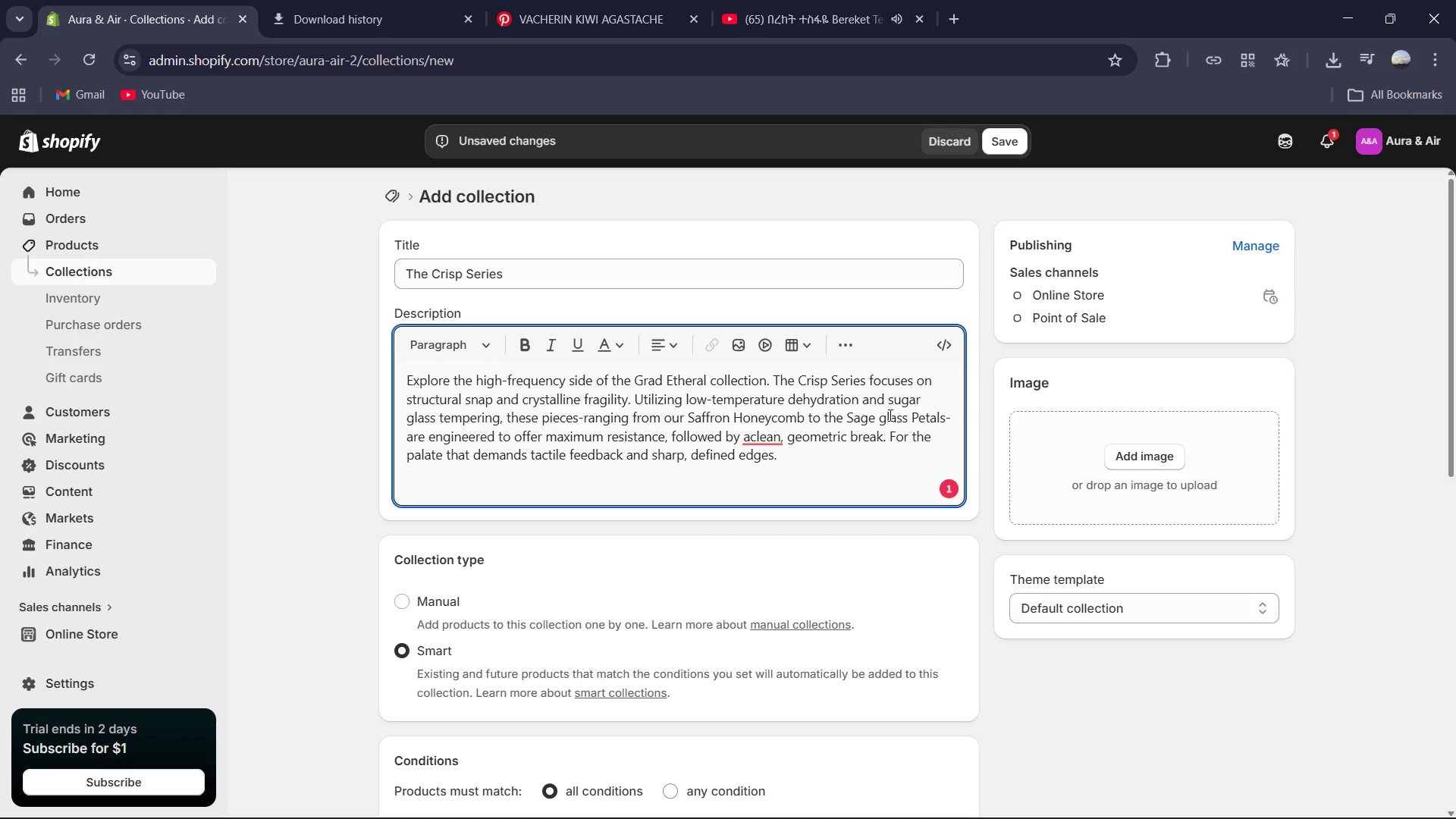 
left_click([886, 415])
 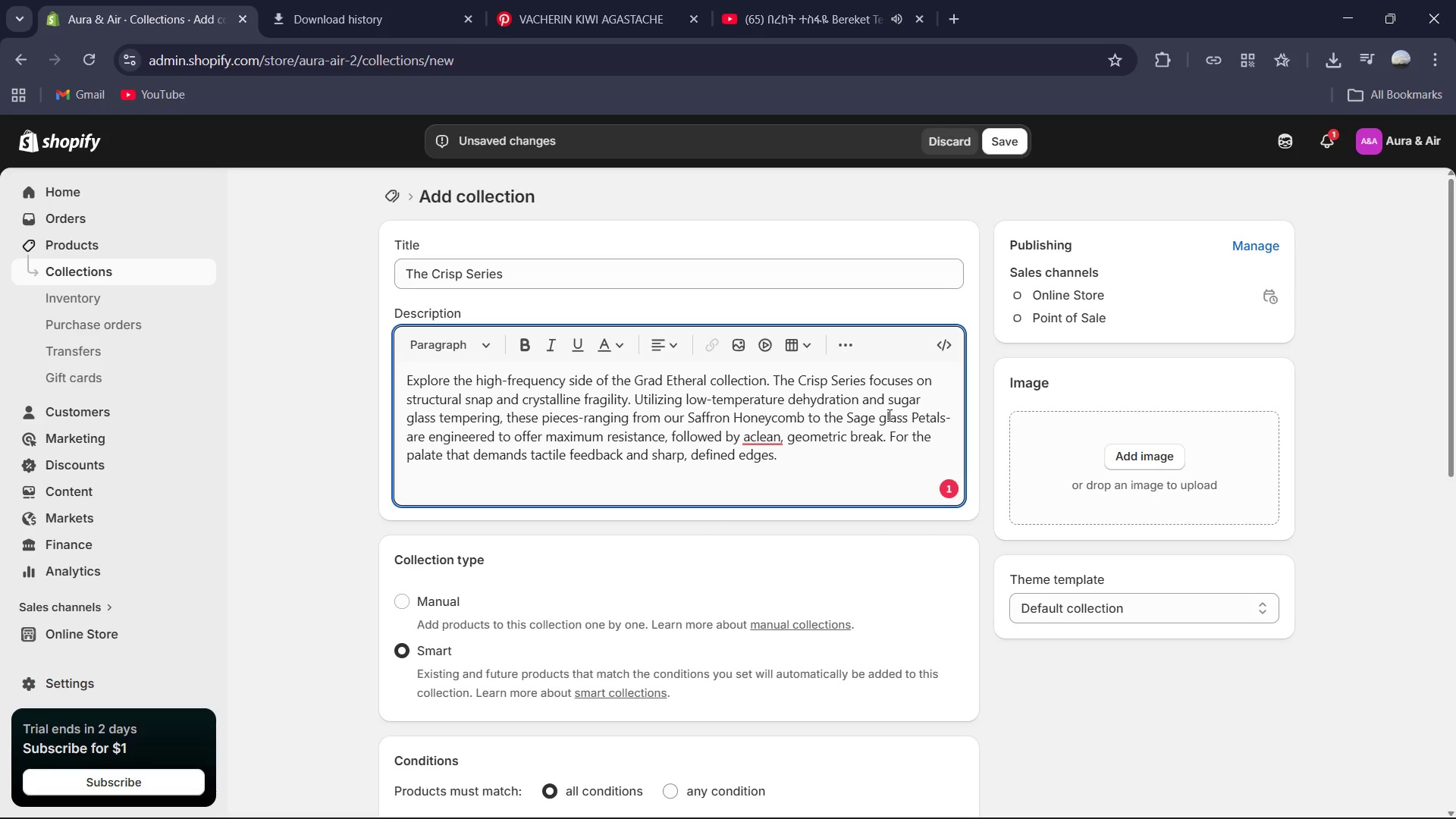 
key(Backspace)
 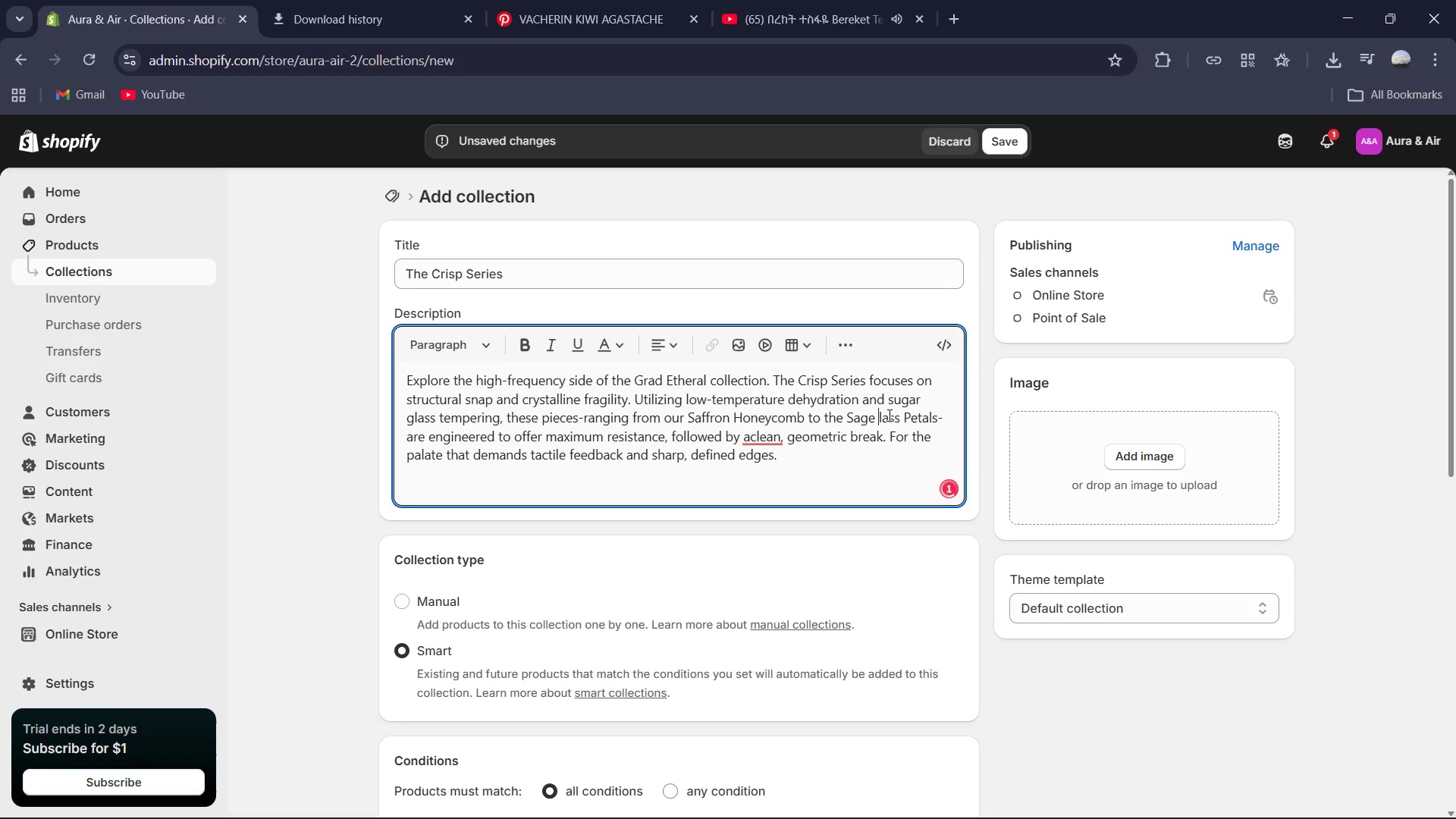 
key(Shift+G)
 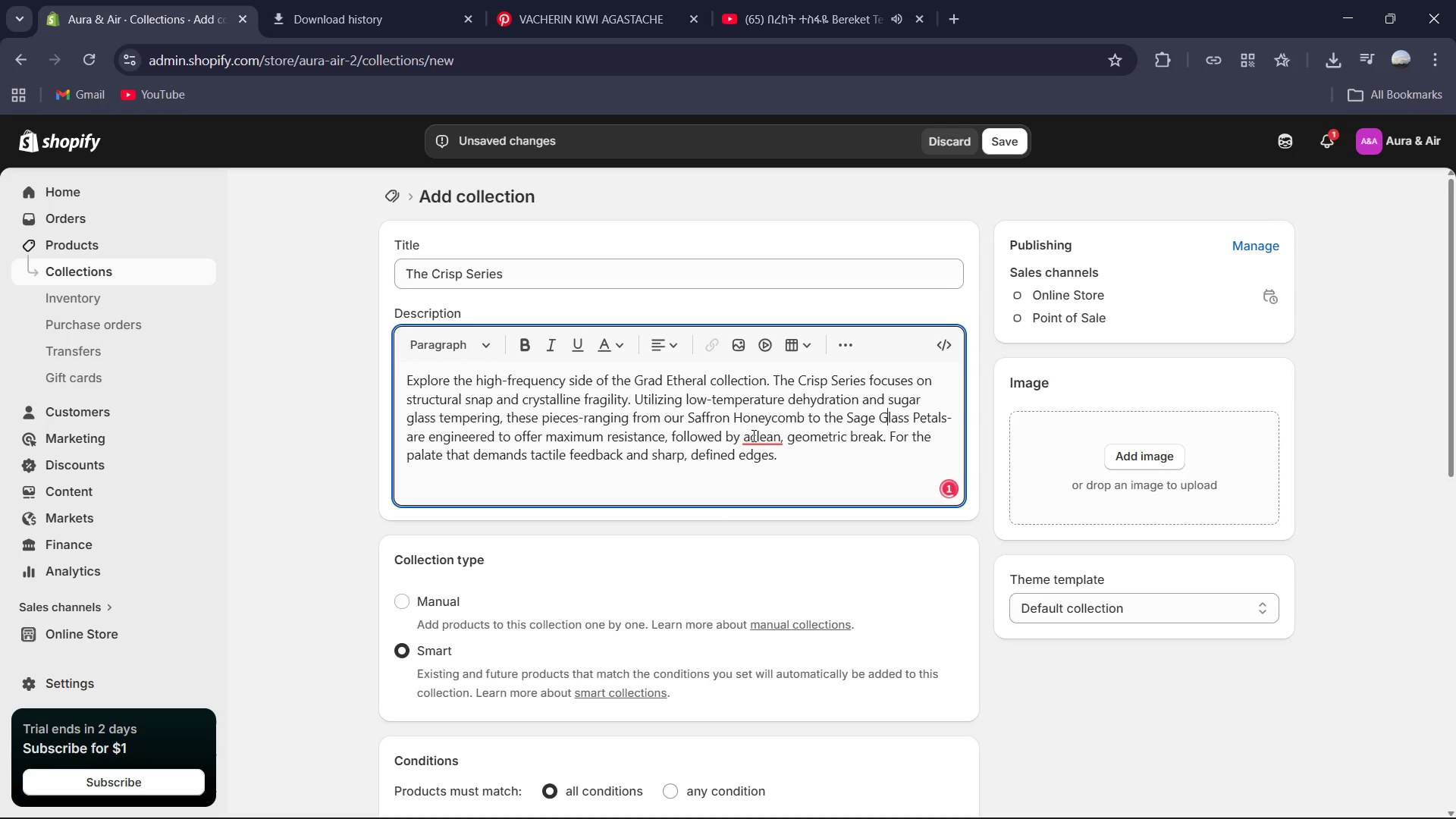 
key(Space)
 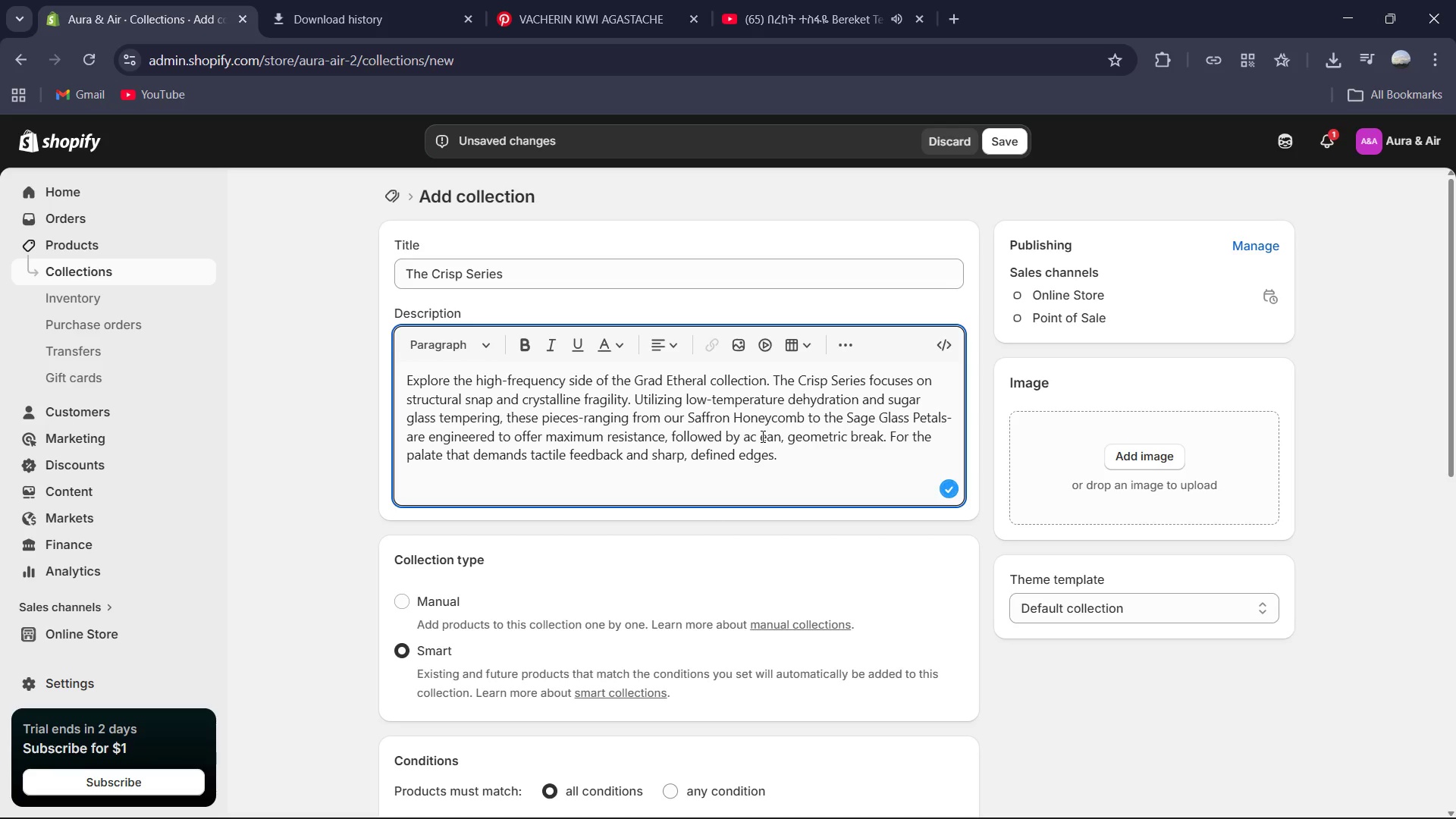 
key(Backspace)
 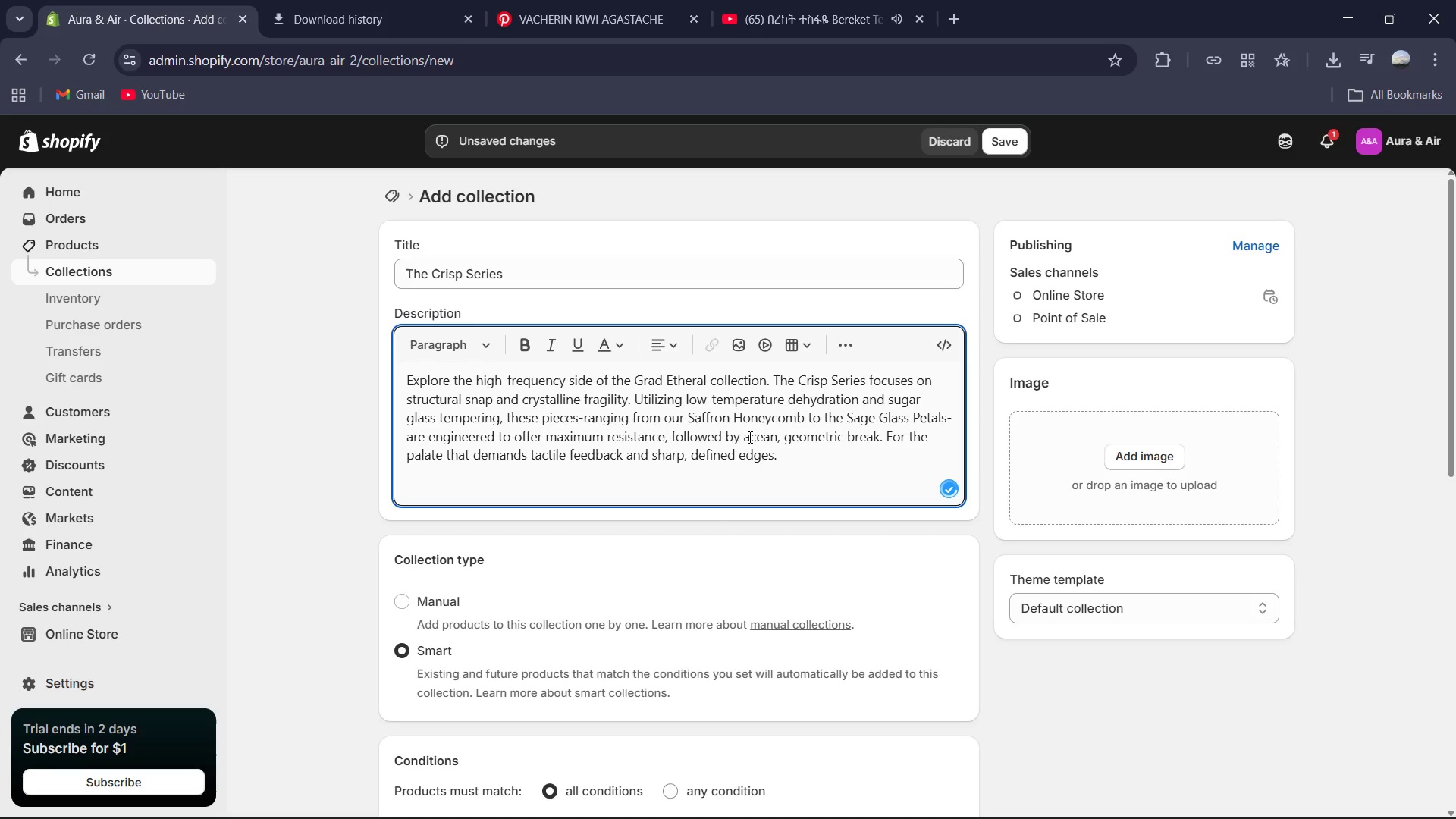 
left_click([748, 437])
 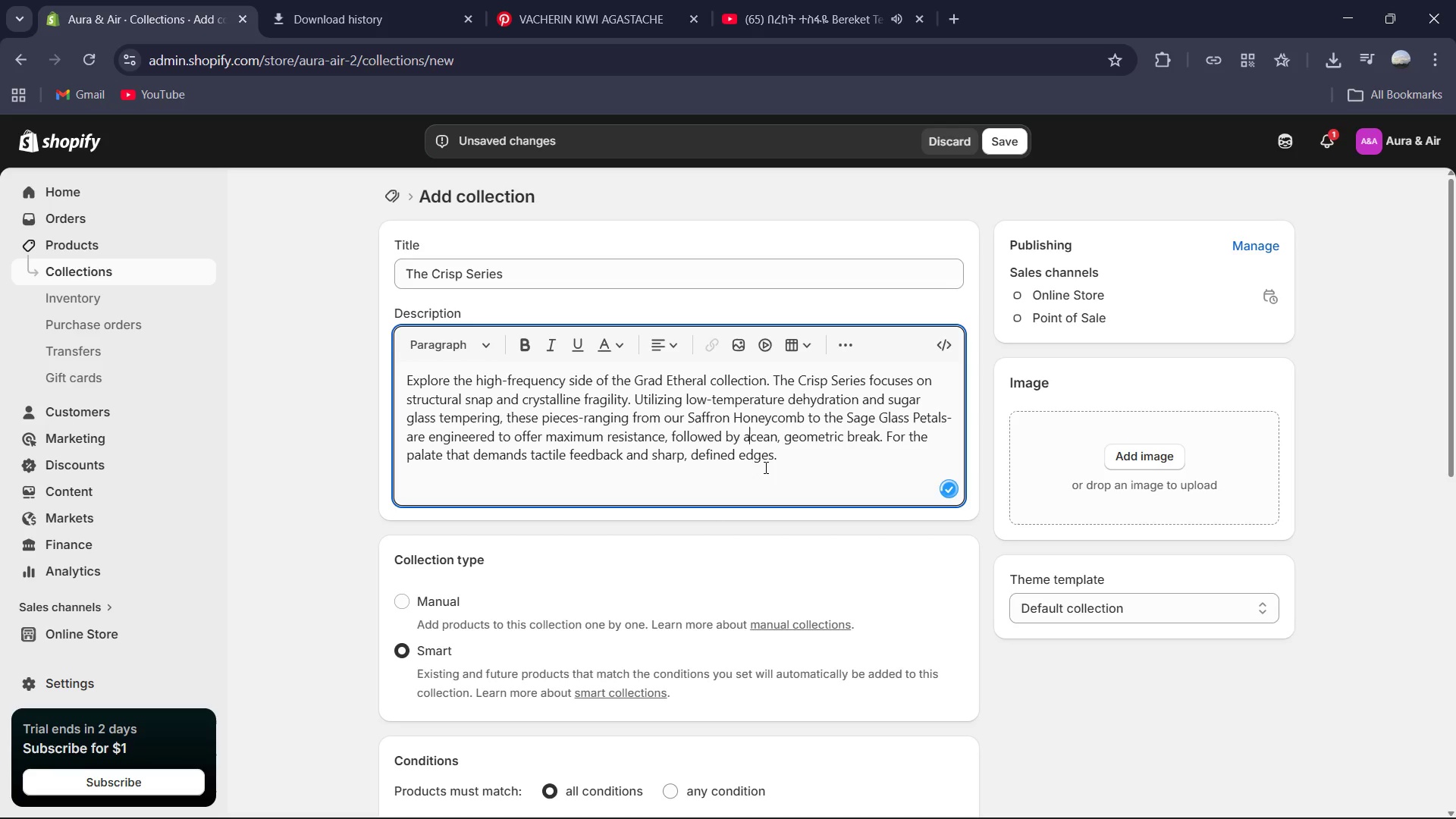 
key(Space)
 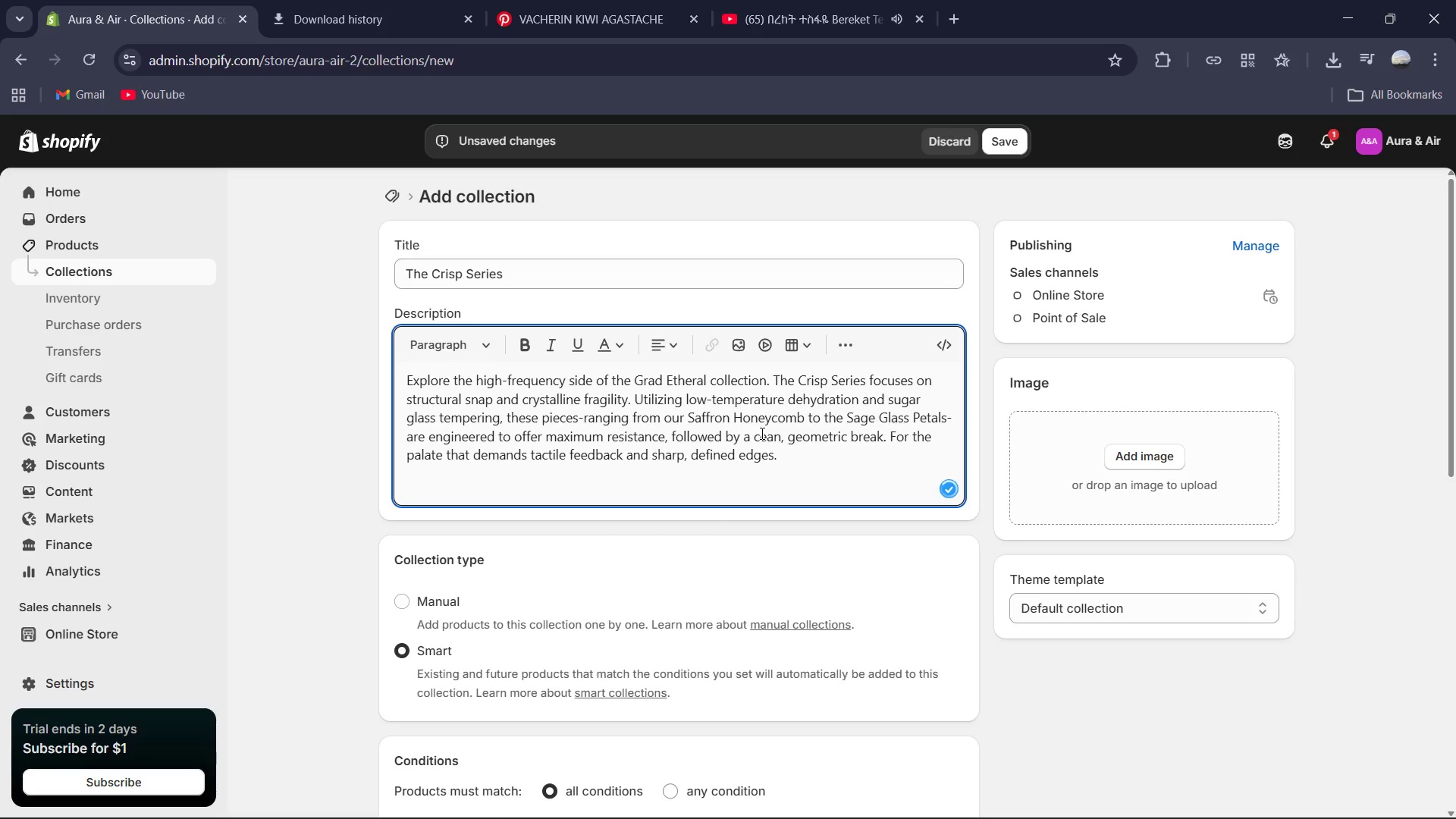 
left_click([761, 434])
 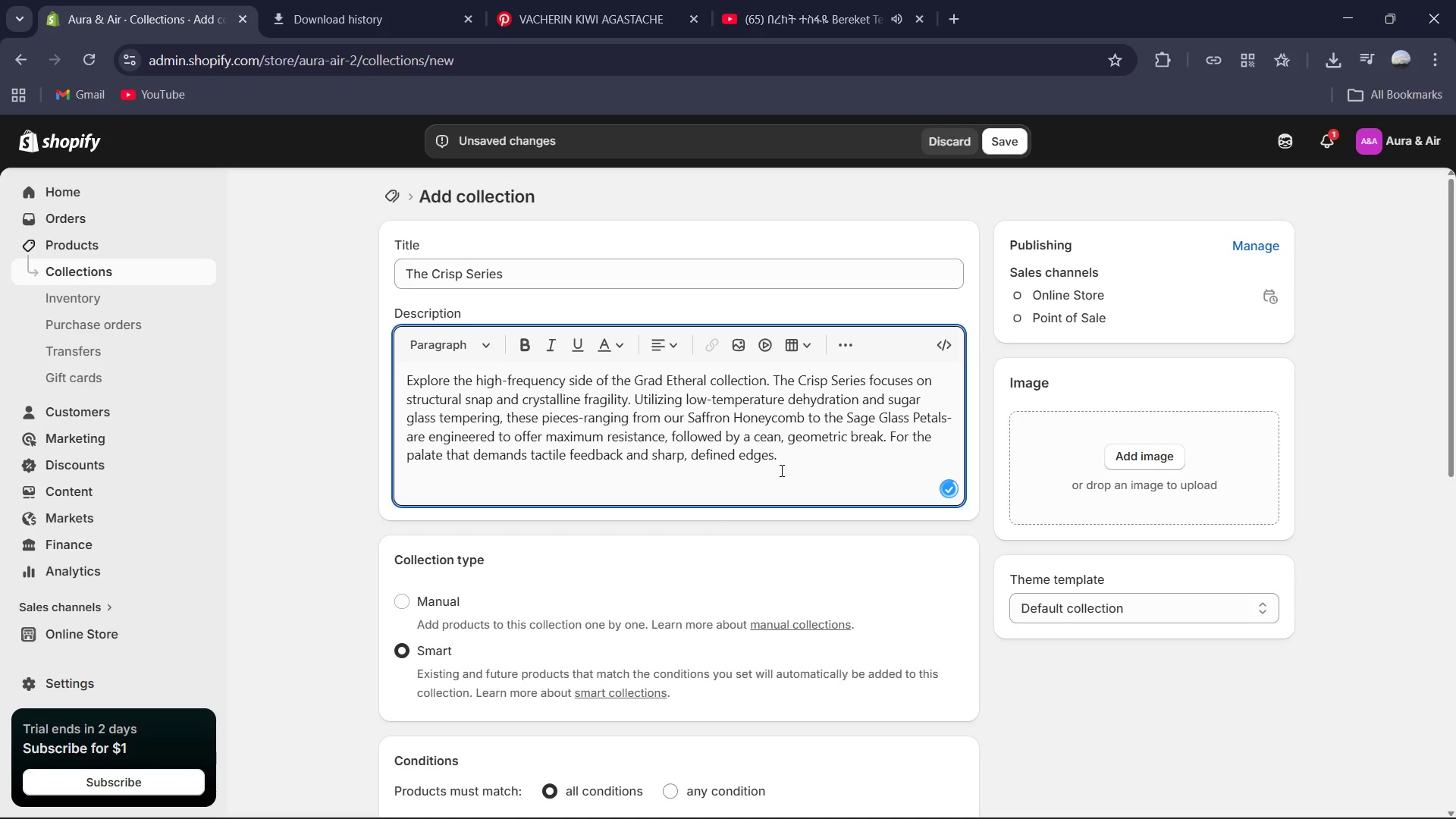 
key(L)
 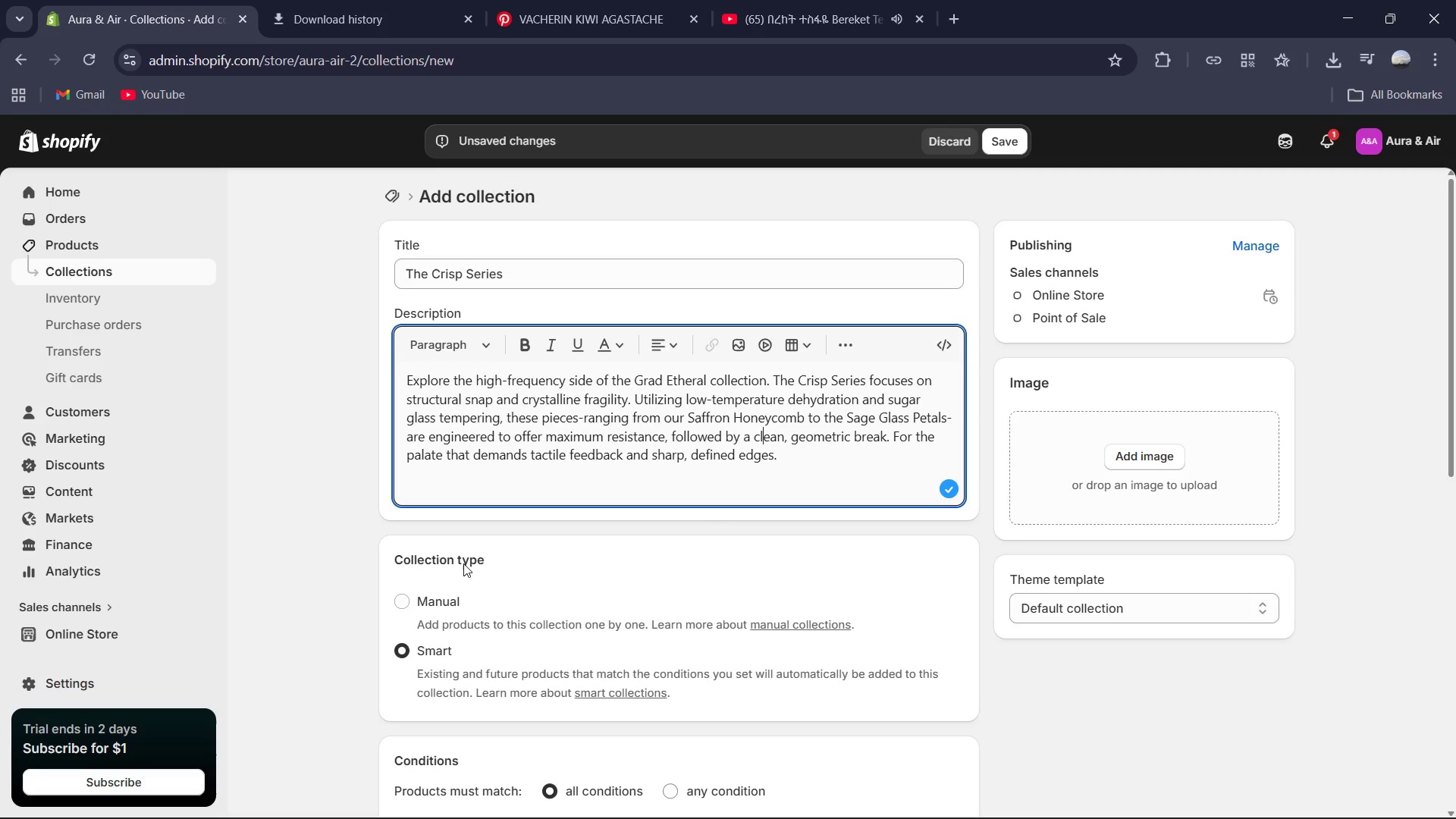 
scroll: coordinate [990, 570], scroll_direction: down, amount: 11.0
 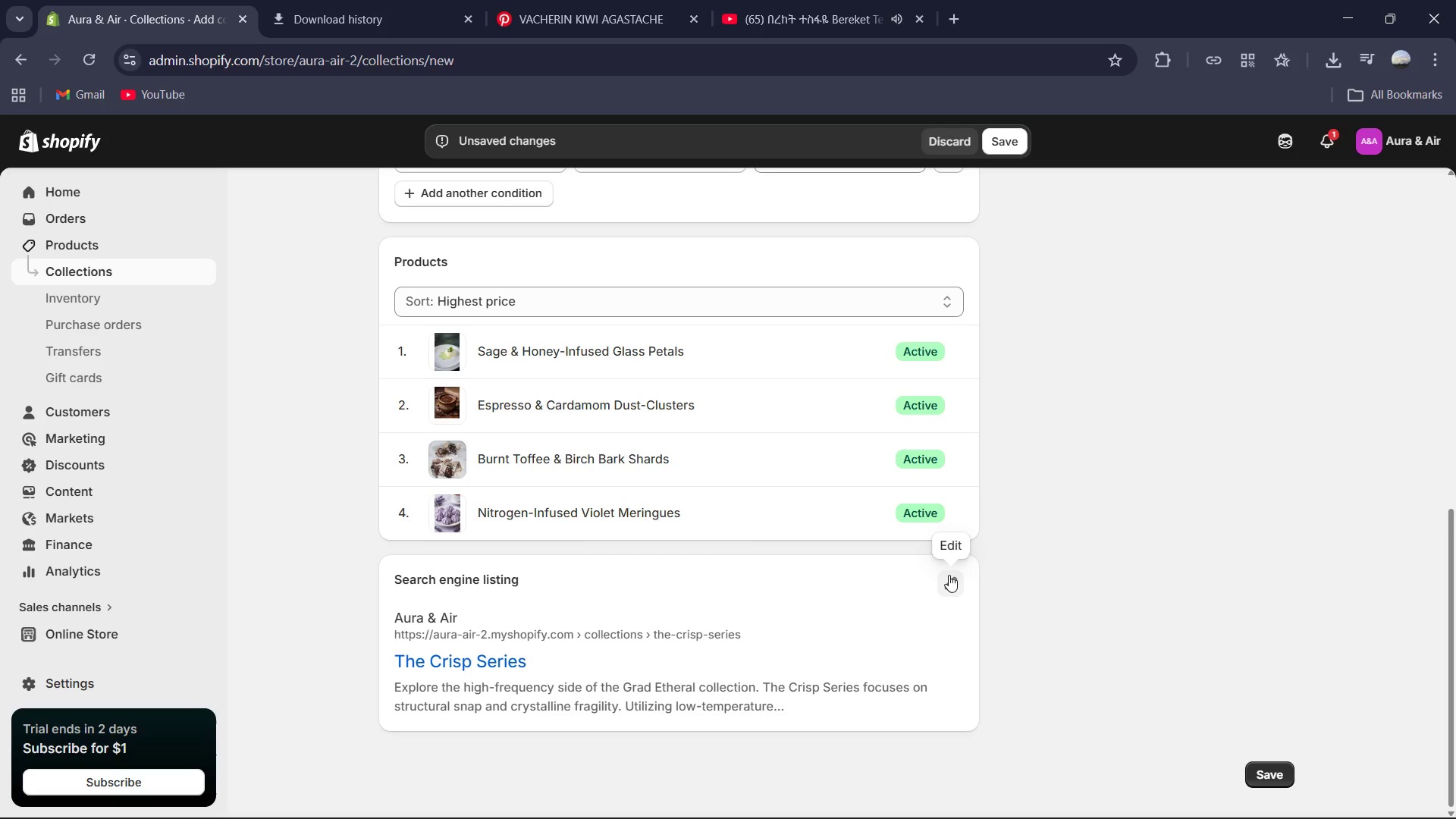 
left_click([947, 576])
 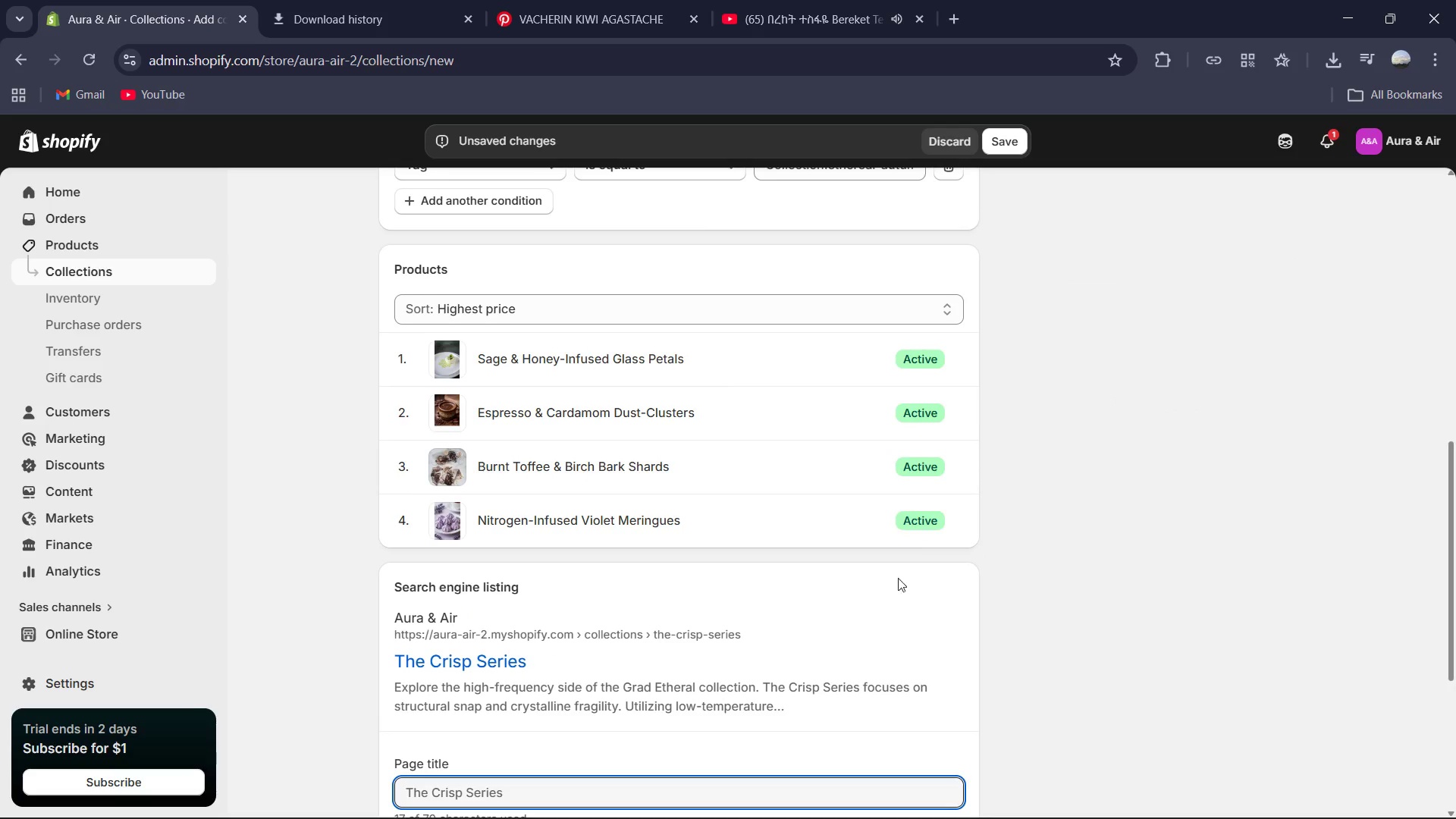 
scroll: coordinate [887, 578], scroll_direction: down, amount: 4.0
 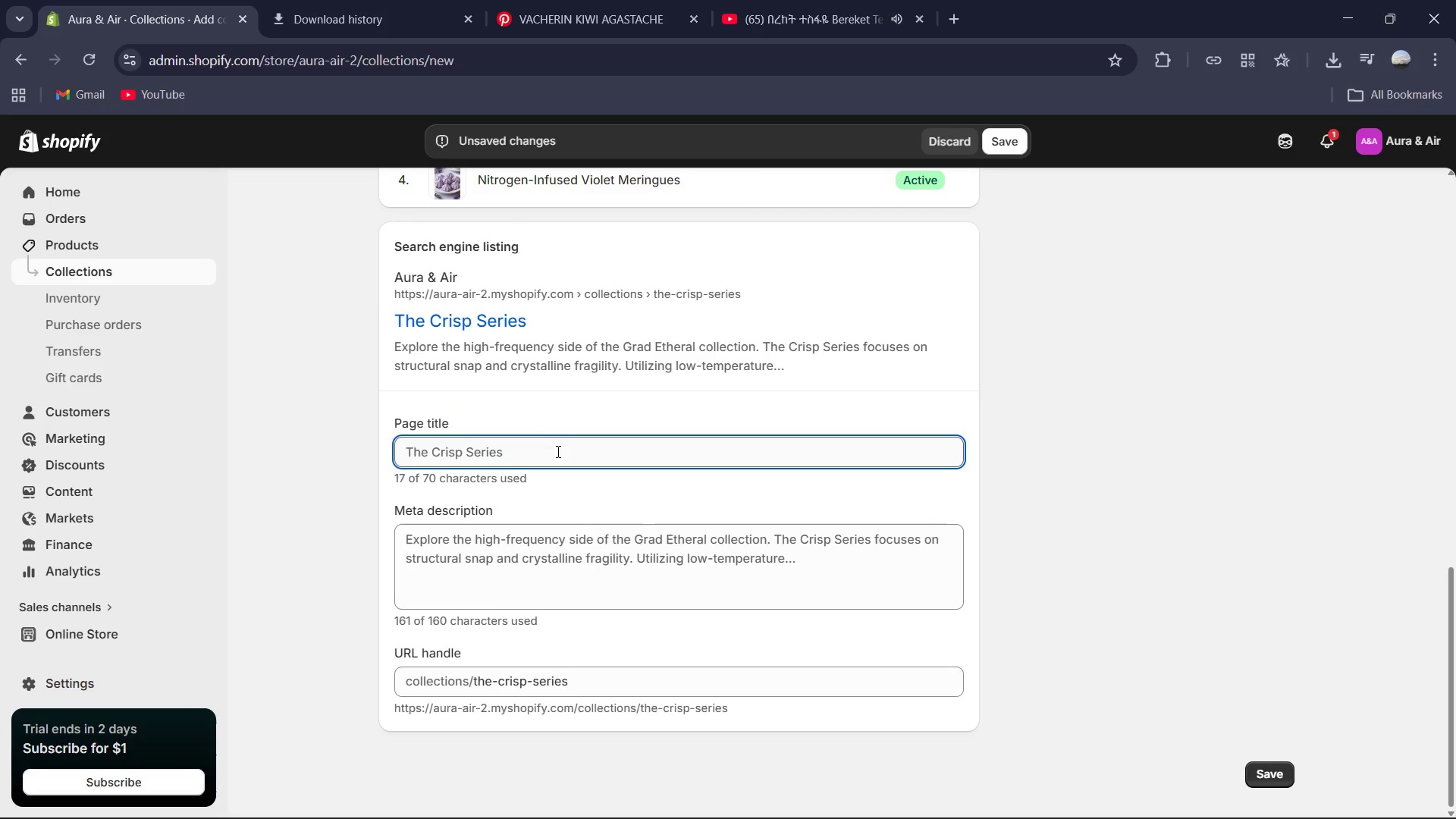 
left_click([557, 454])
 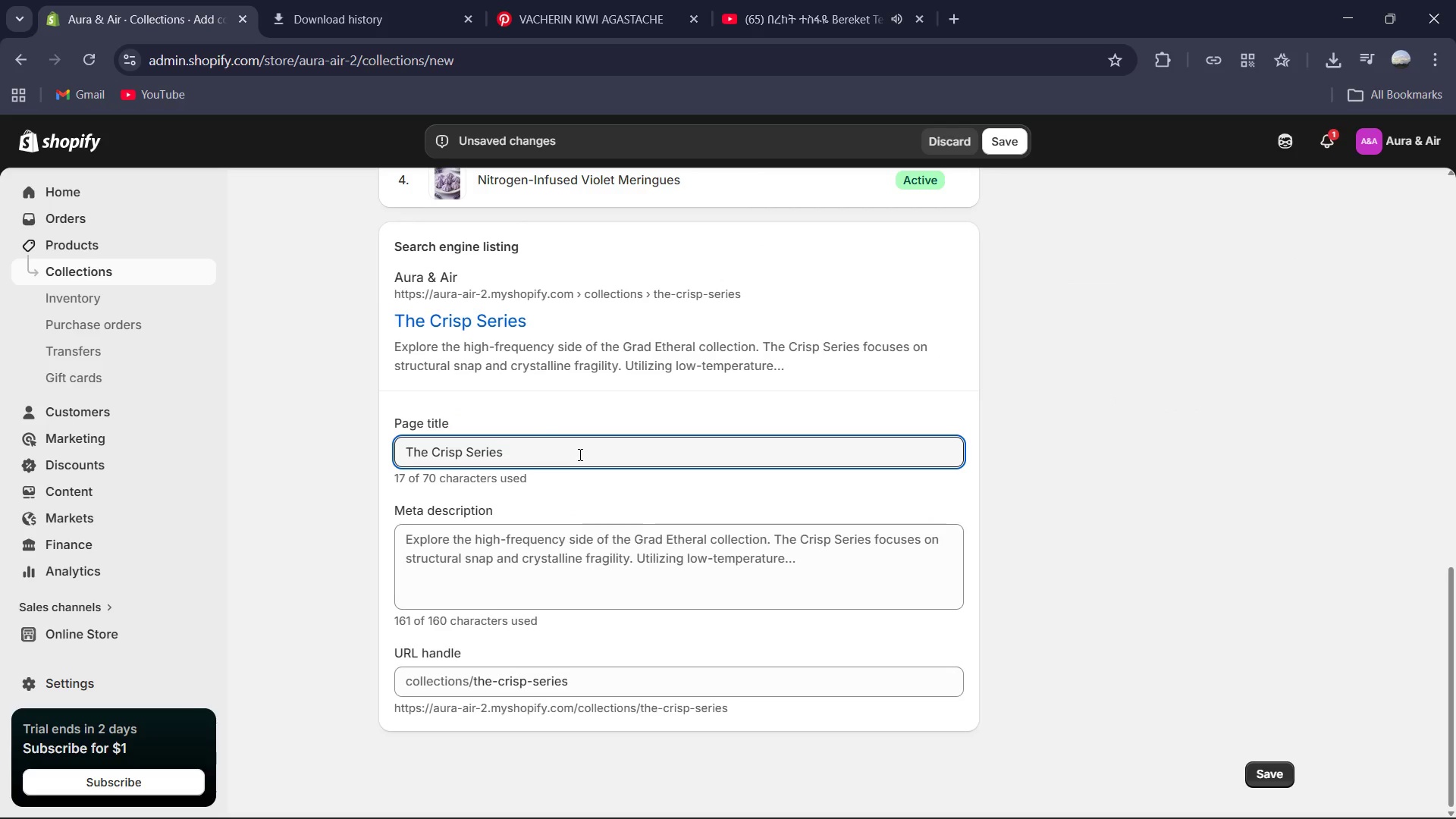 
type( | Structural & Cru)
key(Backspace)
type(ystalline Desserts | Aura & Air )
 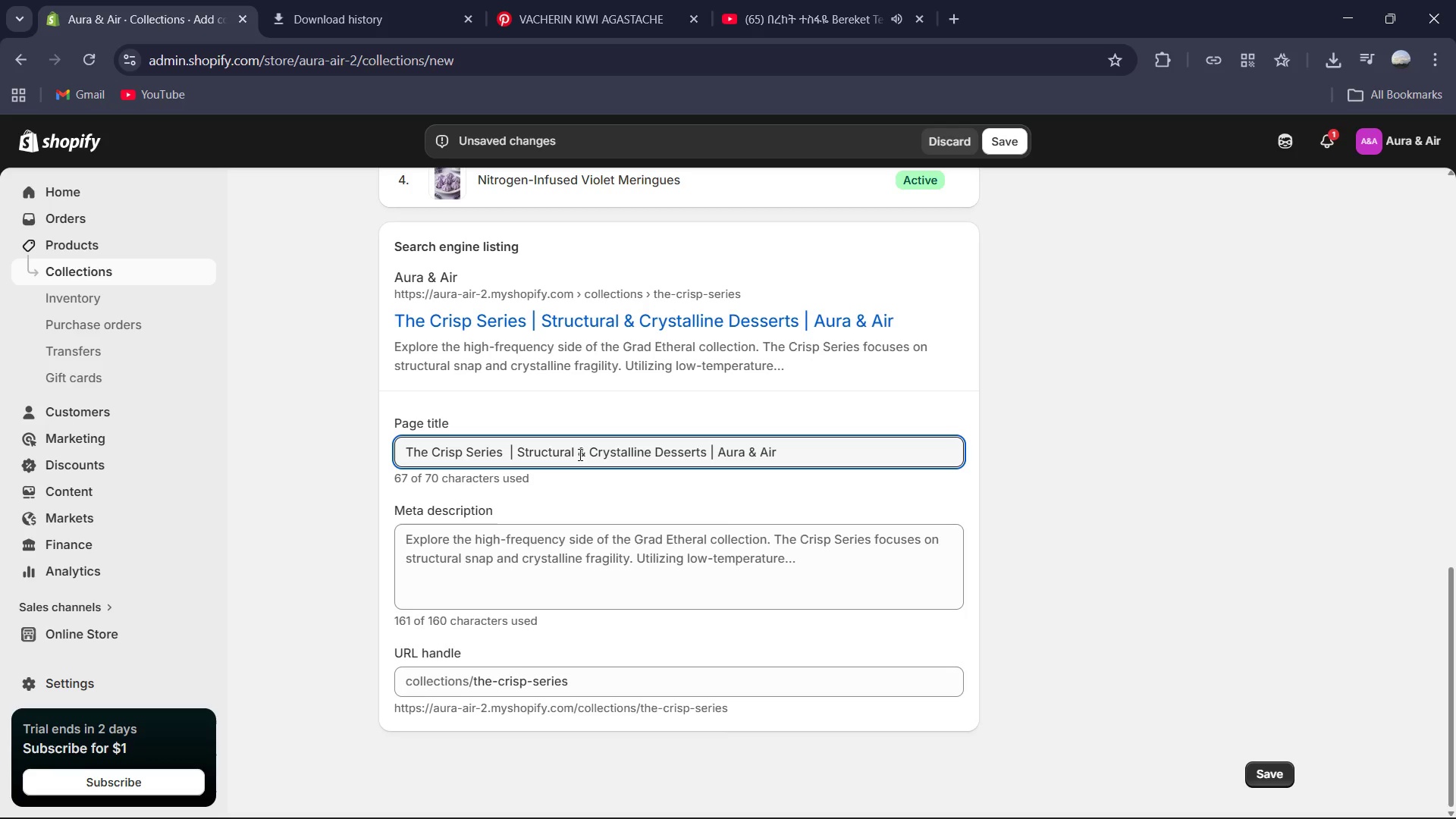 
left_click([537, 575])
 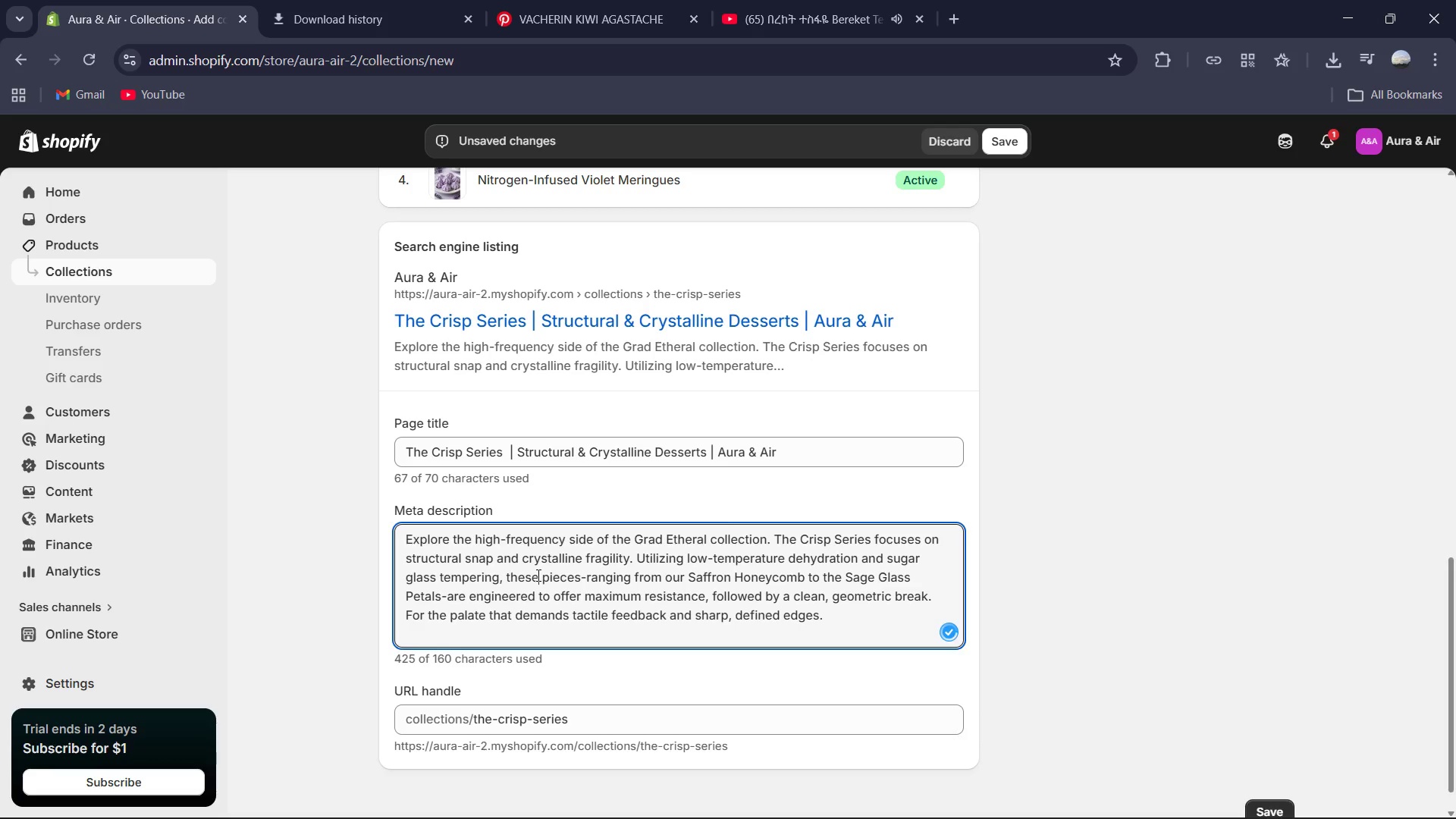 
key(Control+A)
 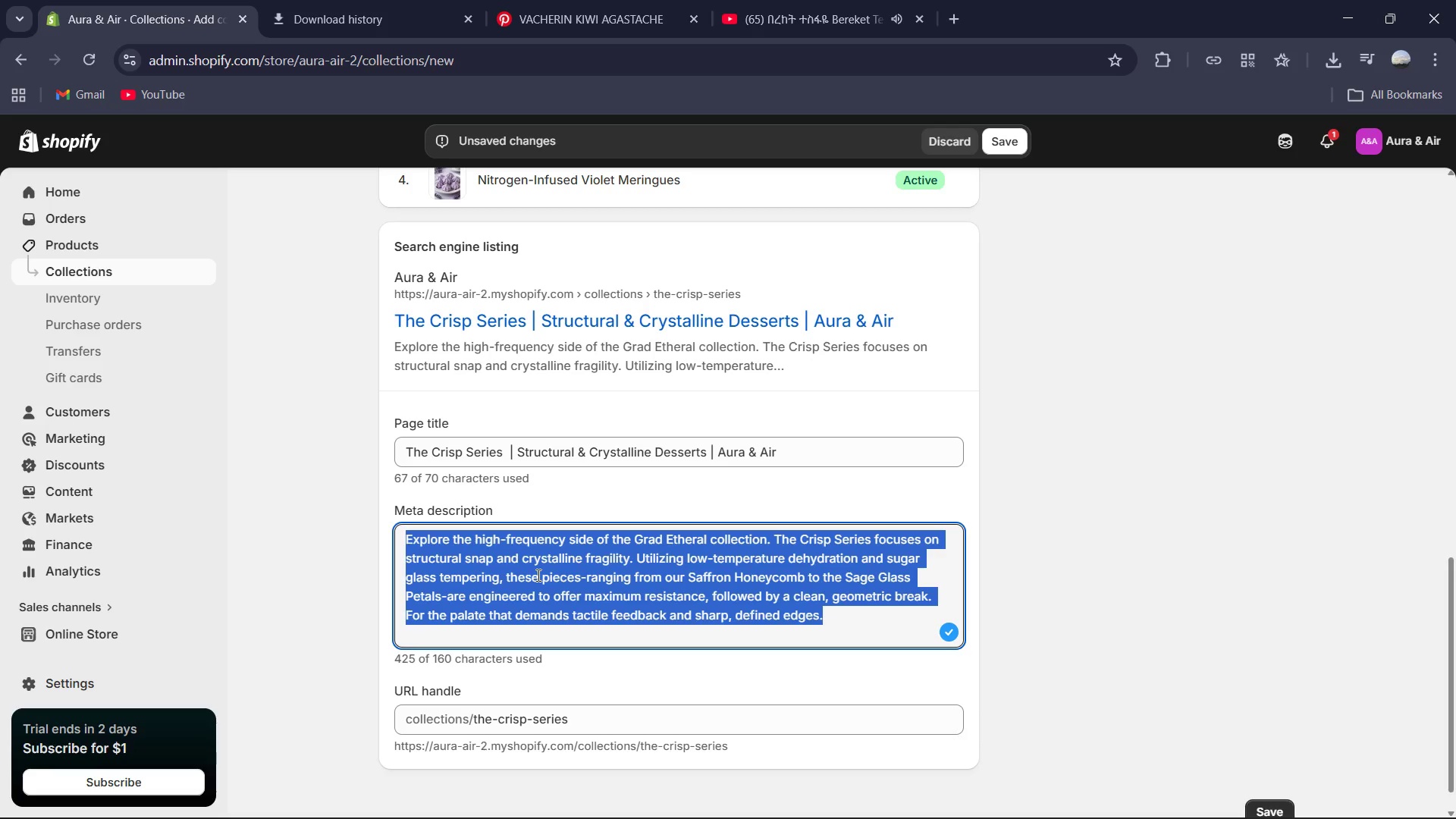 
type(Discover the Crisp series by Aura & Air. A curated selection of molecular patisseir featuring crystalline textures, si)
key(Backspace)
type(ugar-glass technology and structural snaps. Expreience high-end texture design.)
 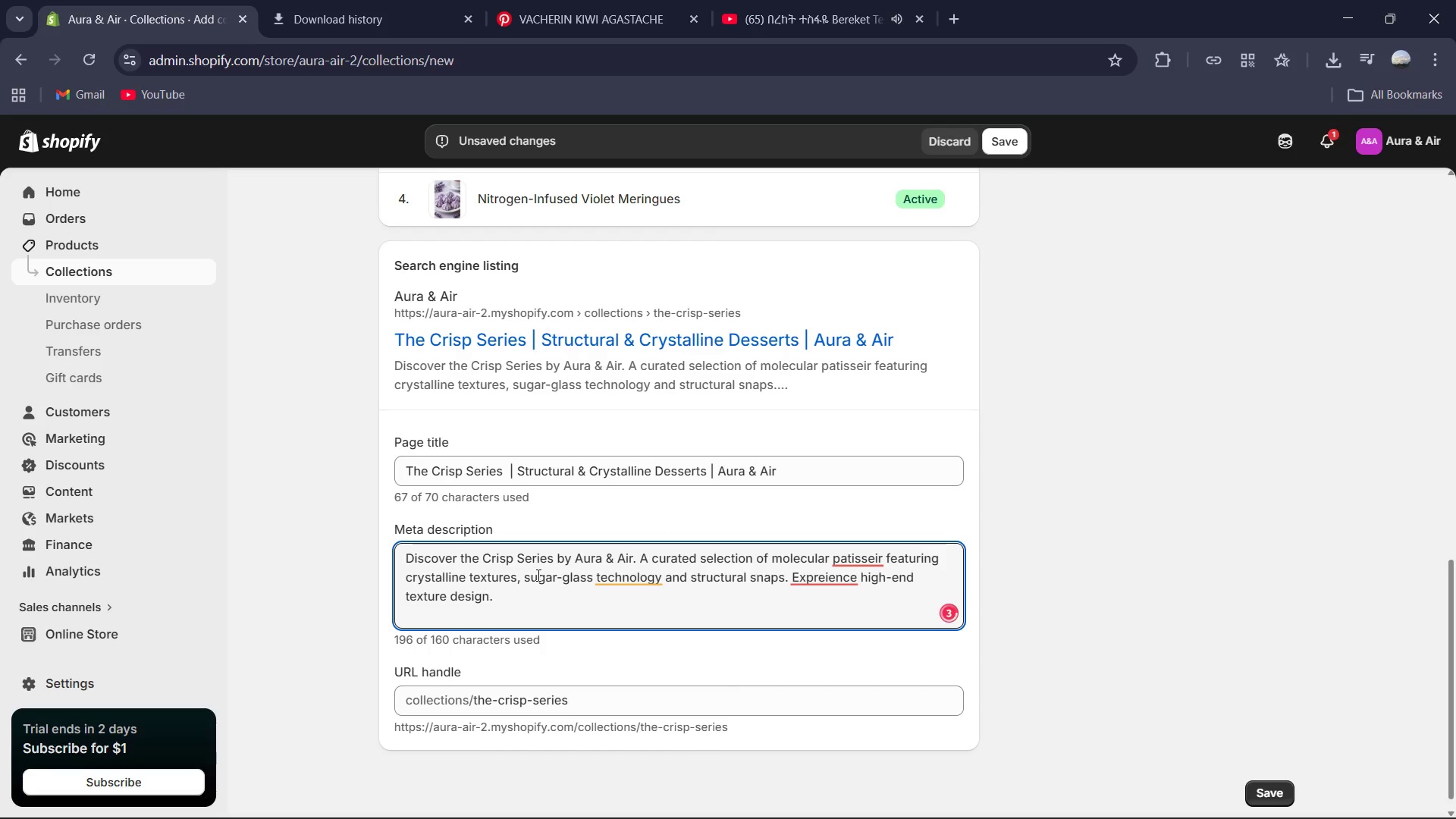 
left_click([645, 576])
 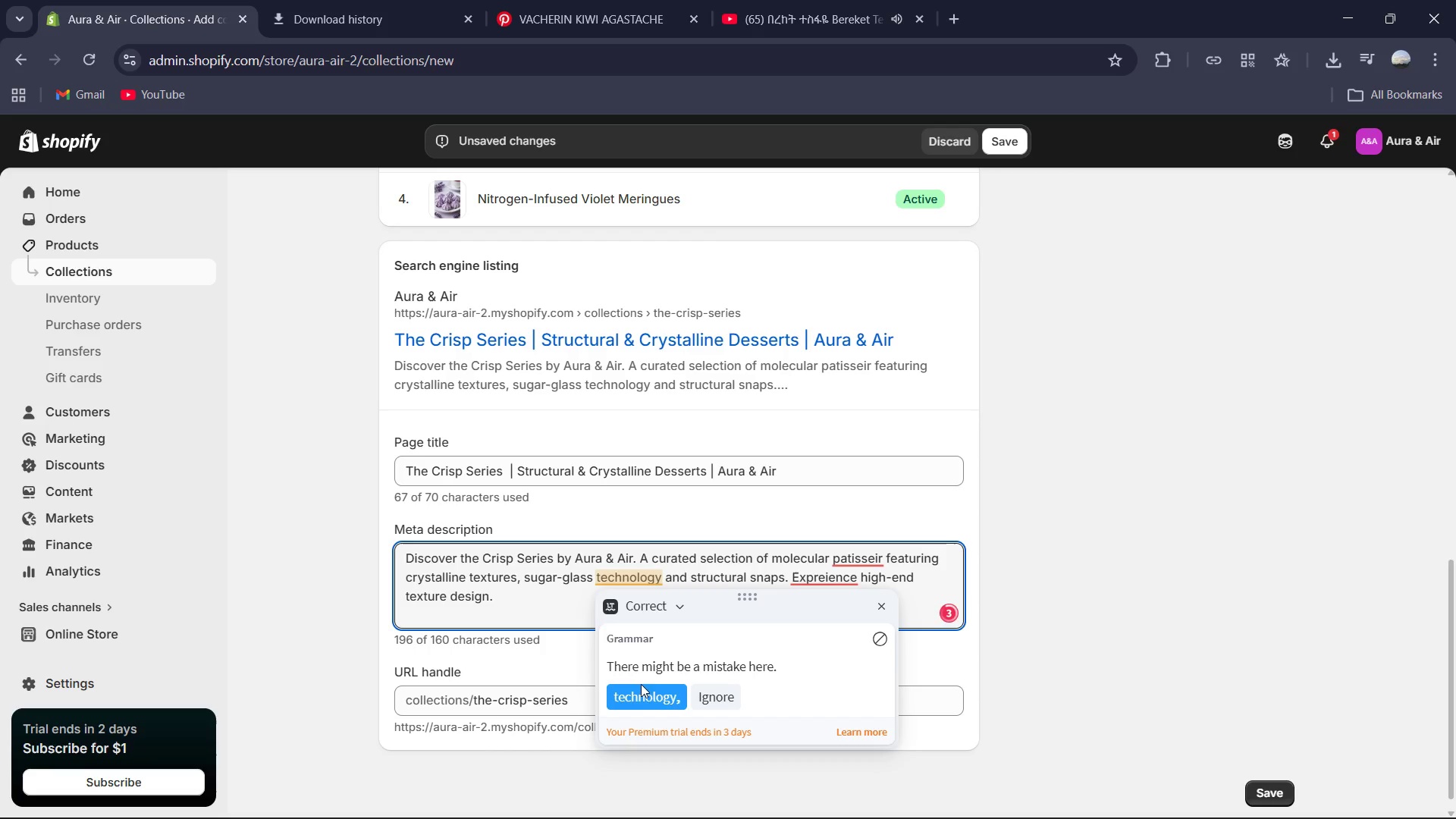 
left_click([644, 690])
 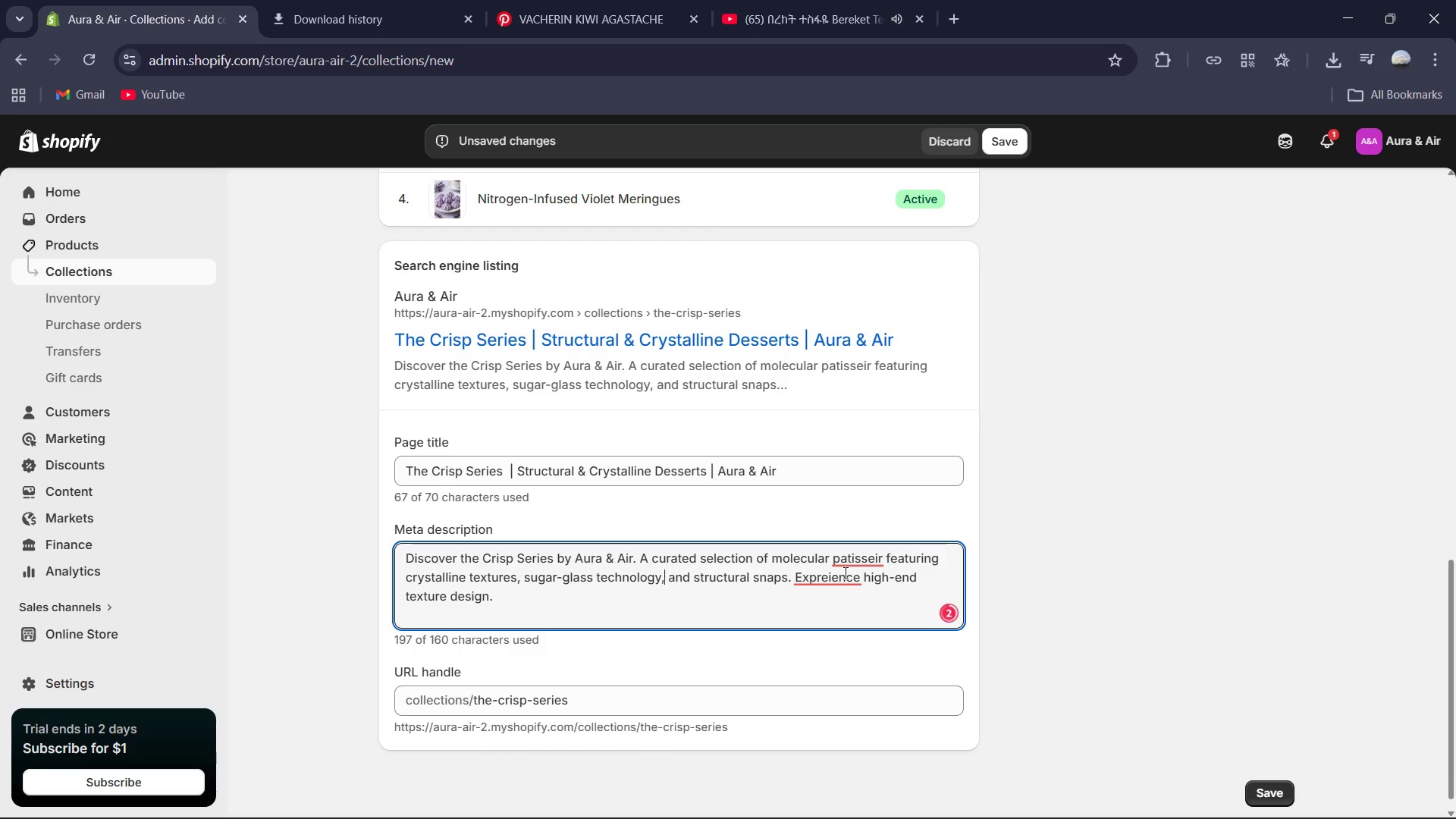 
left_click([839, 576])
 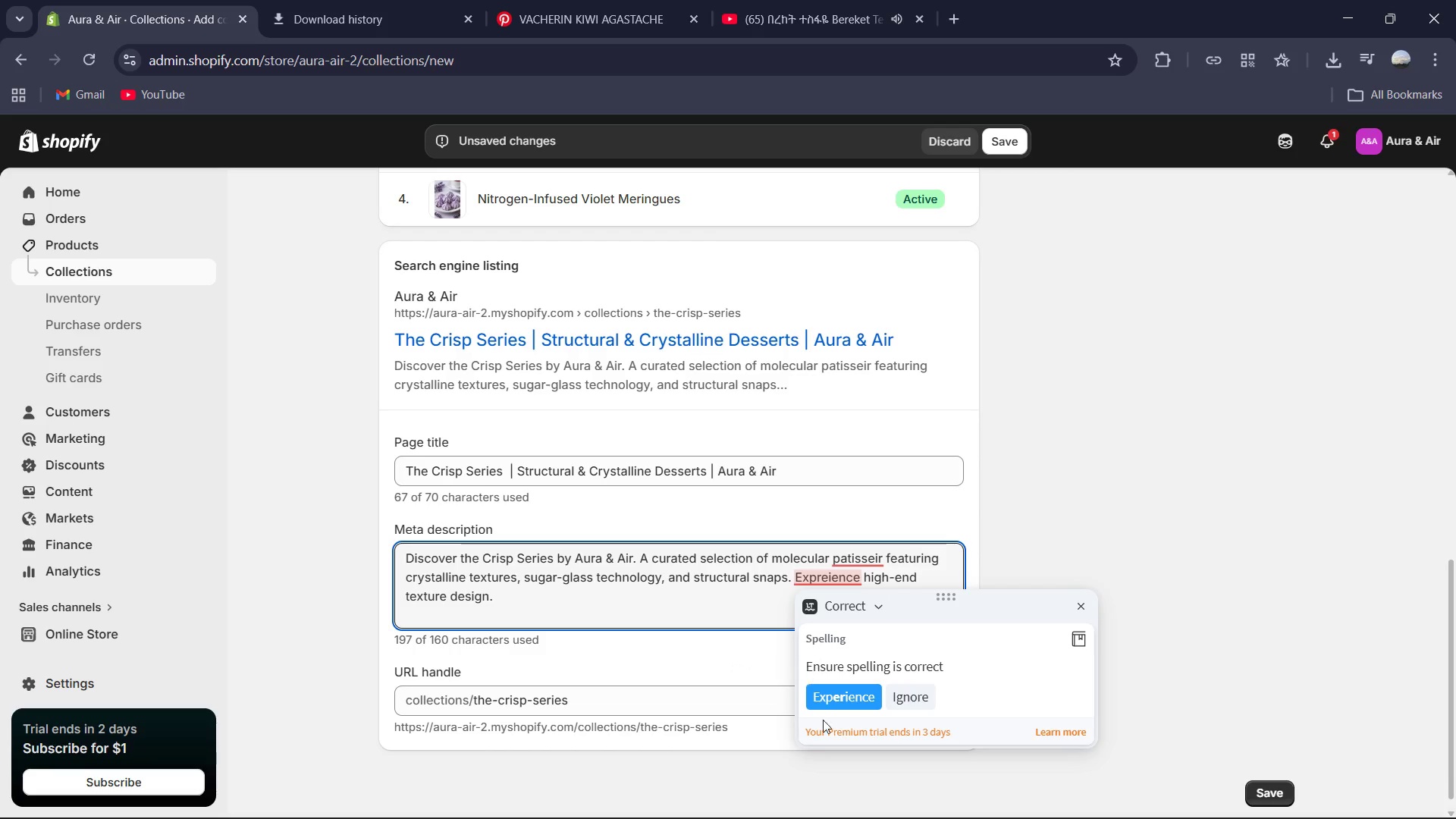 
left_click_drag(start_coordinate=[836, 698], to_coordinate=[836, 691])
 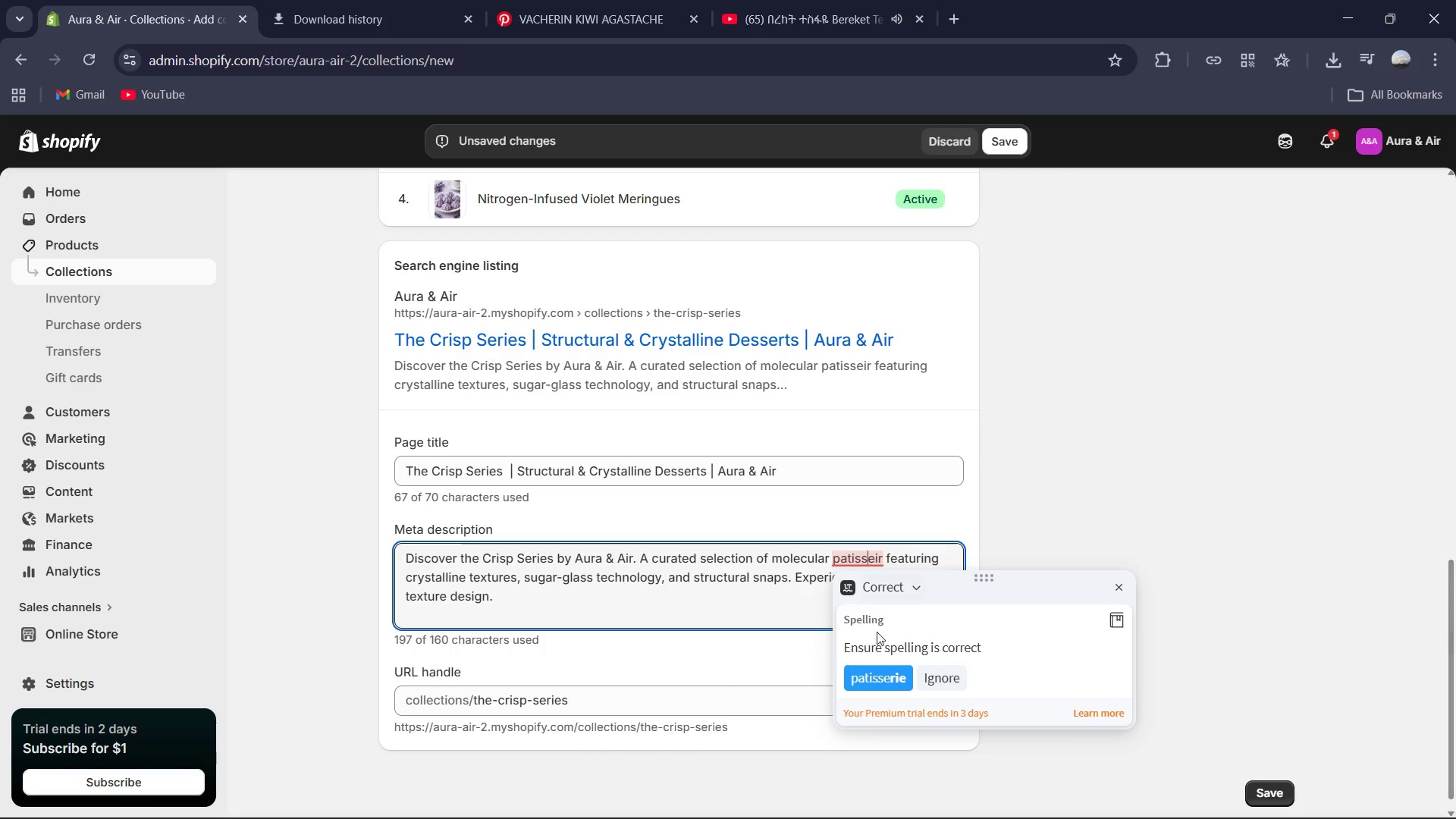 
left_click([876, 677])
 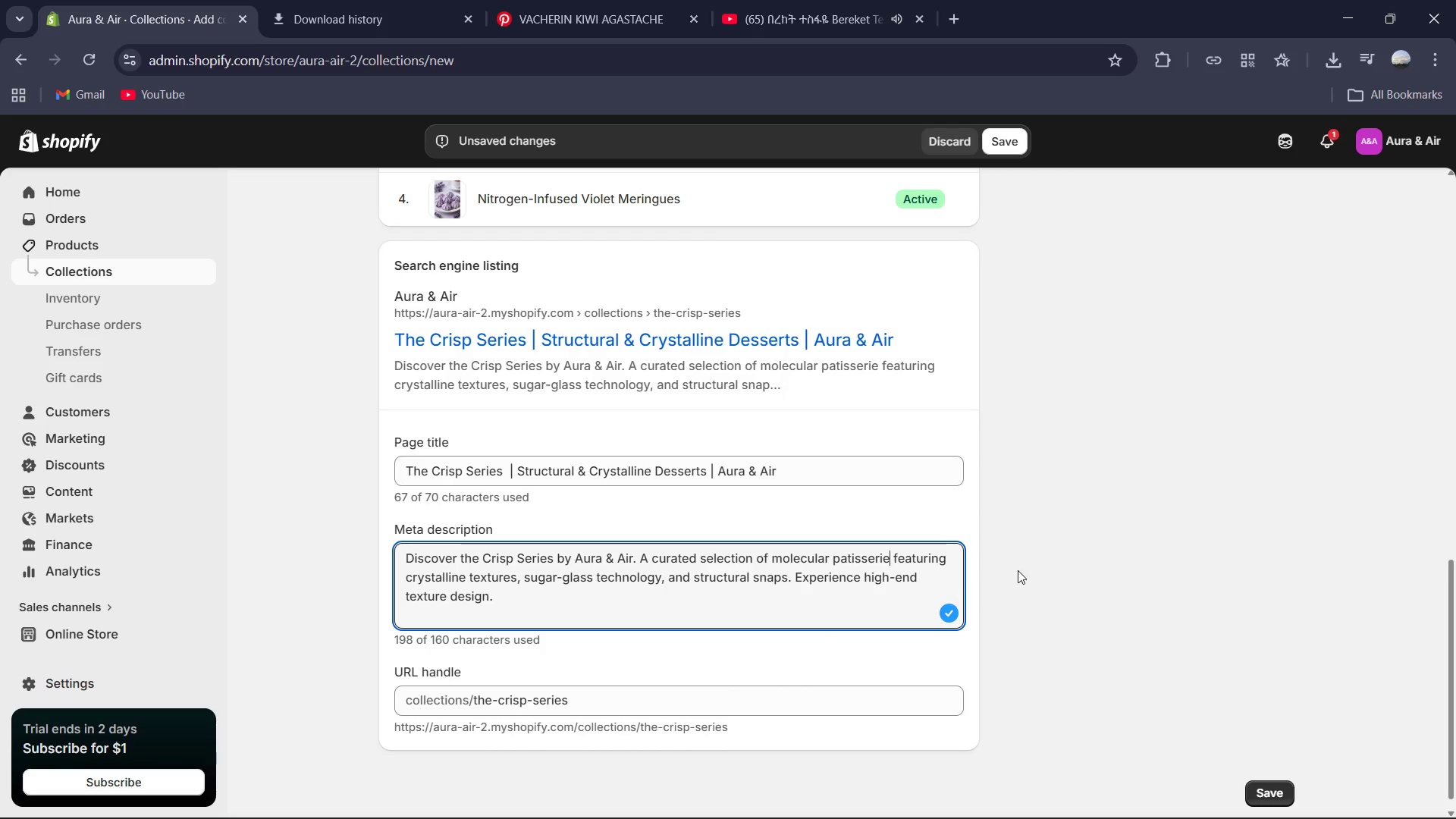 
scroll: coordinate [1043, 565], scroll_direction: down, amount: 2.0
 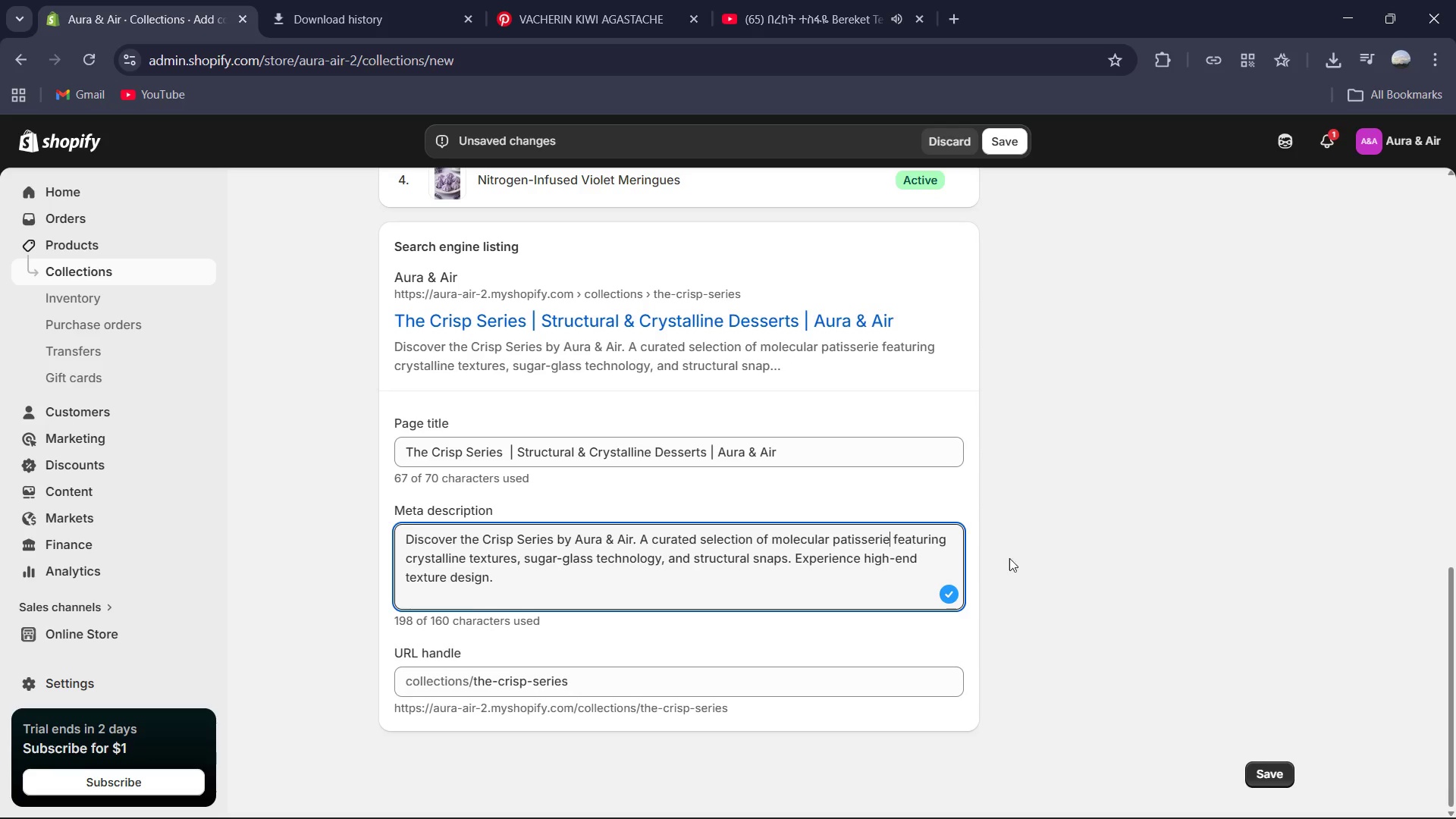 
scroll: coordinate [905, 459], scroll_direction: up, amount: 12.0
 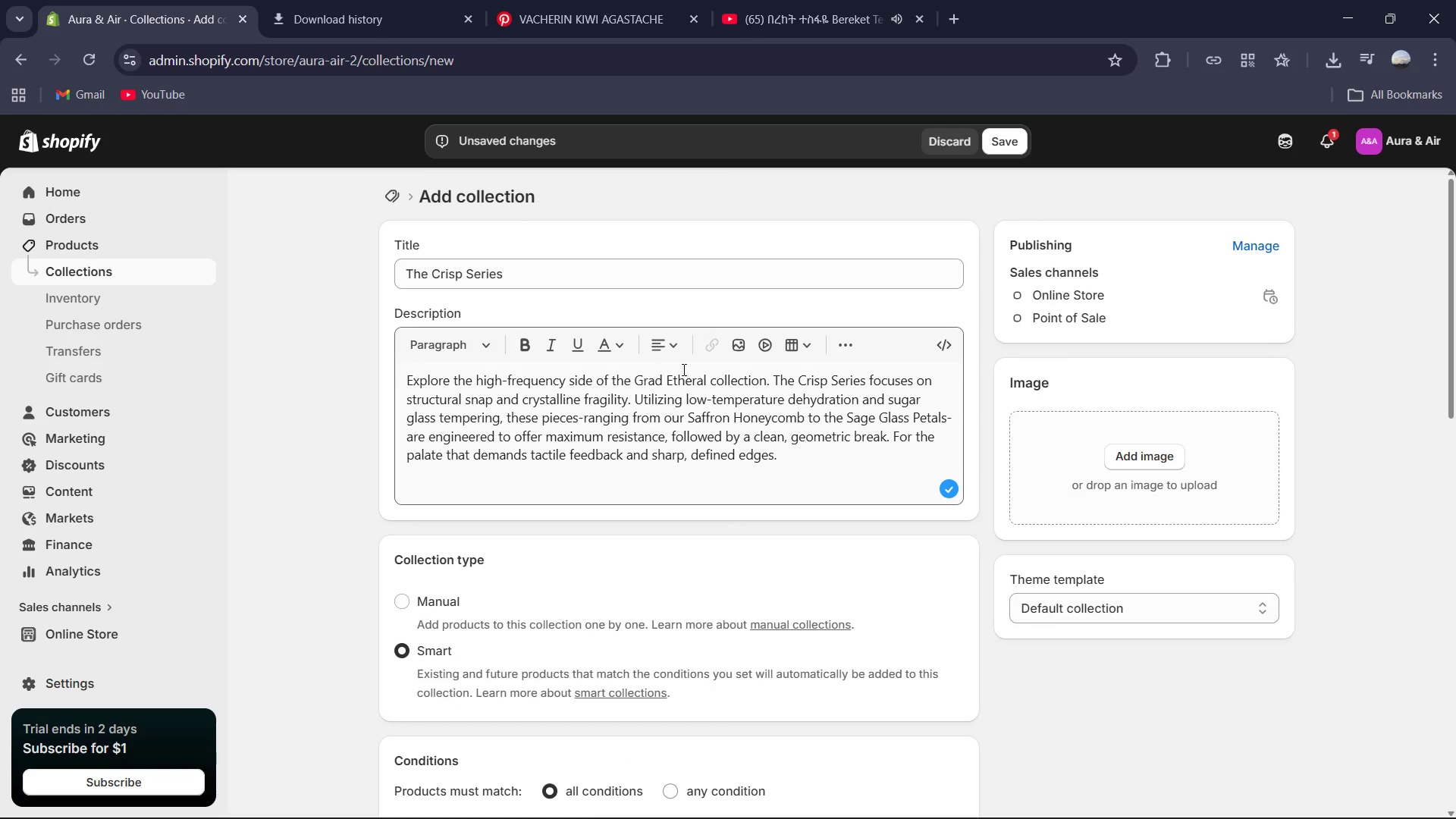 
left_click_drag(start_coordinate=[800, 378], to_coordinate=[866, 373])
 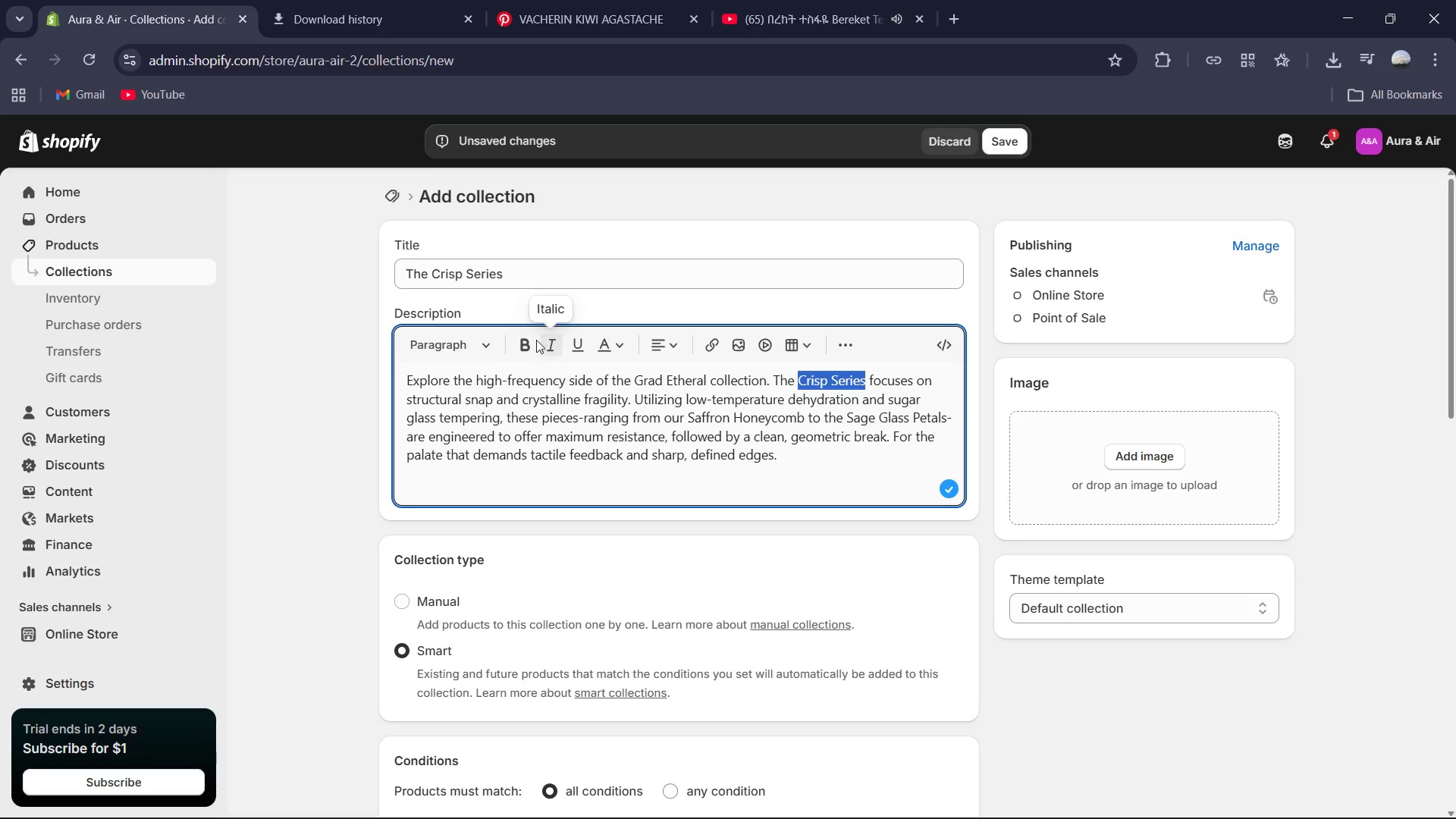 
left_click([524, 344])
 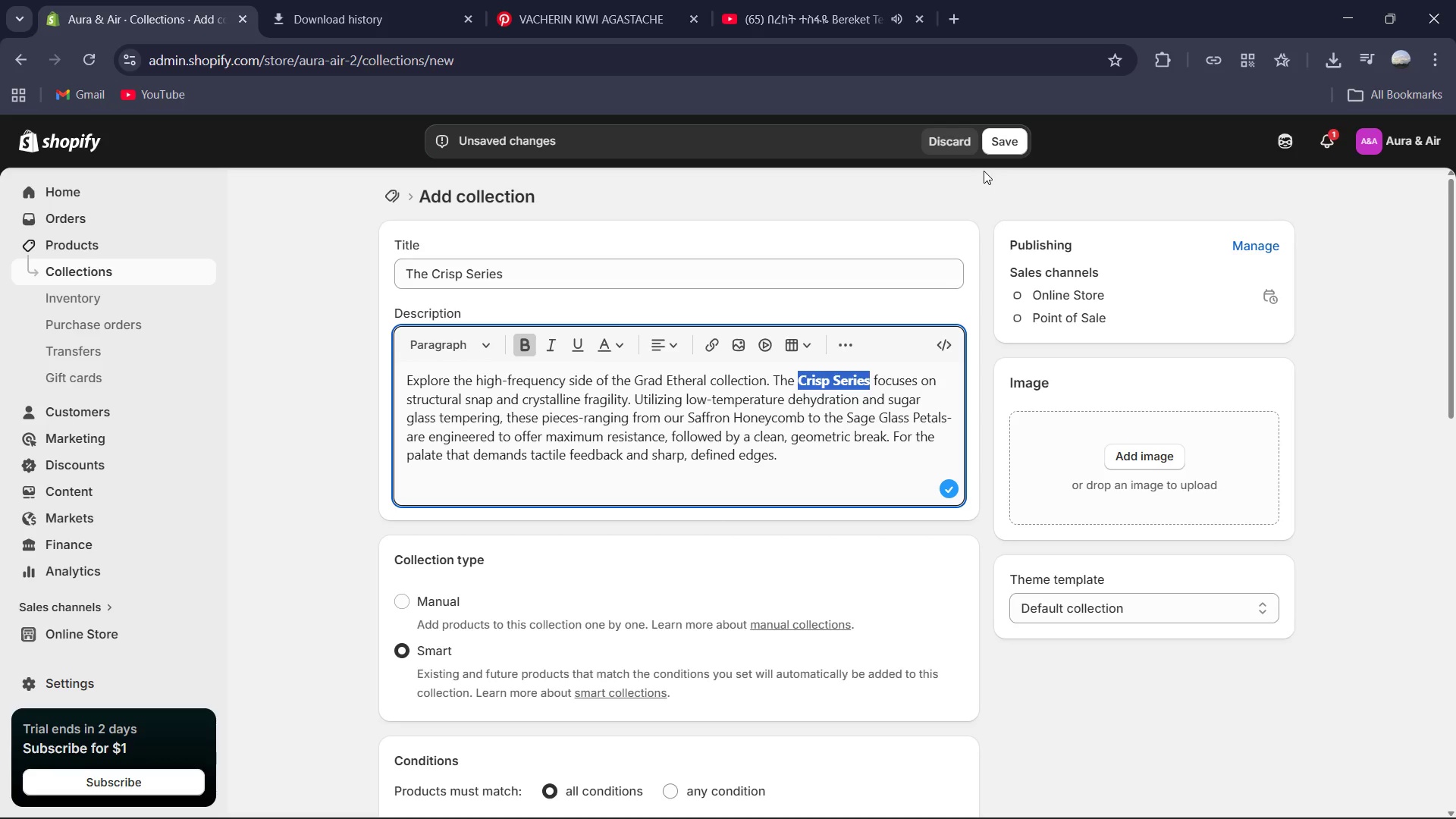 
left_click([1010, 134])
 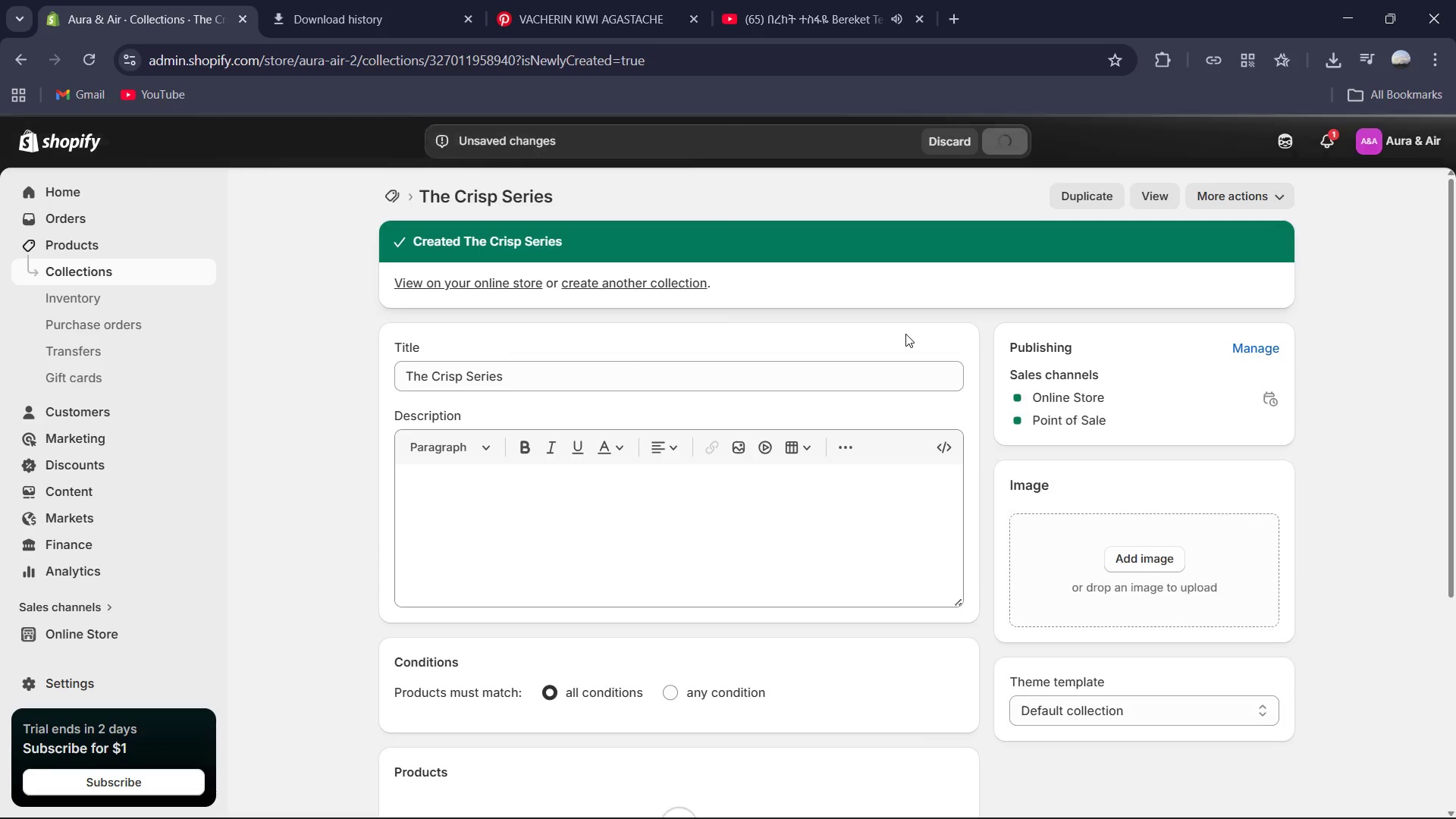 
wait(8.61)
 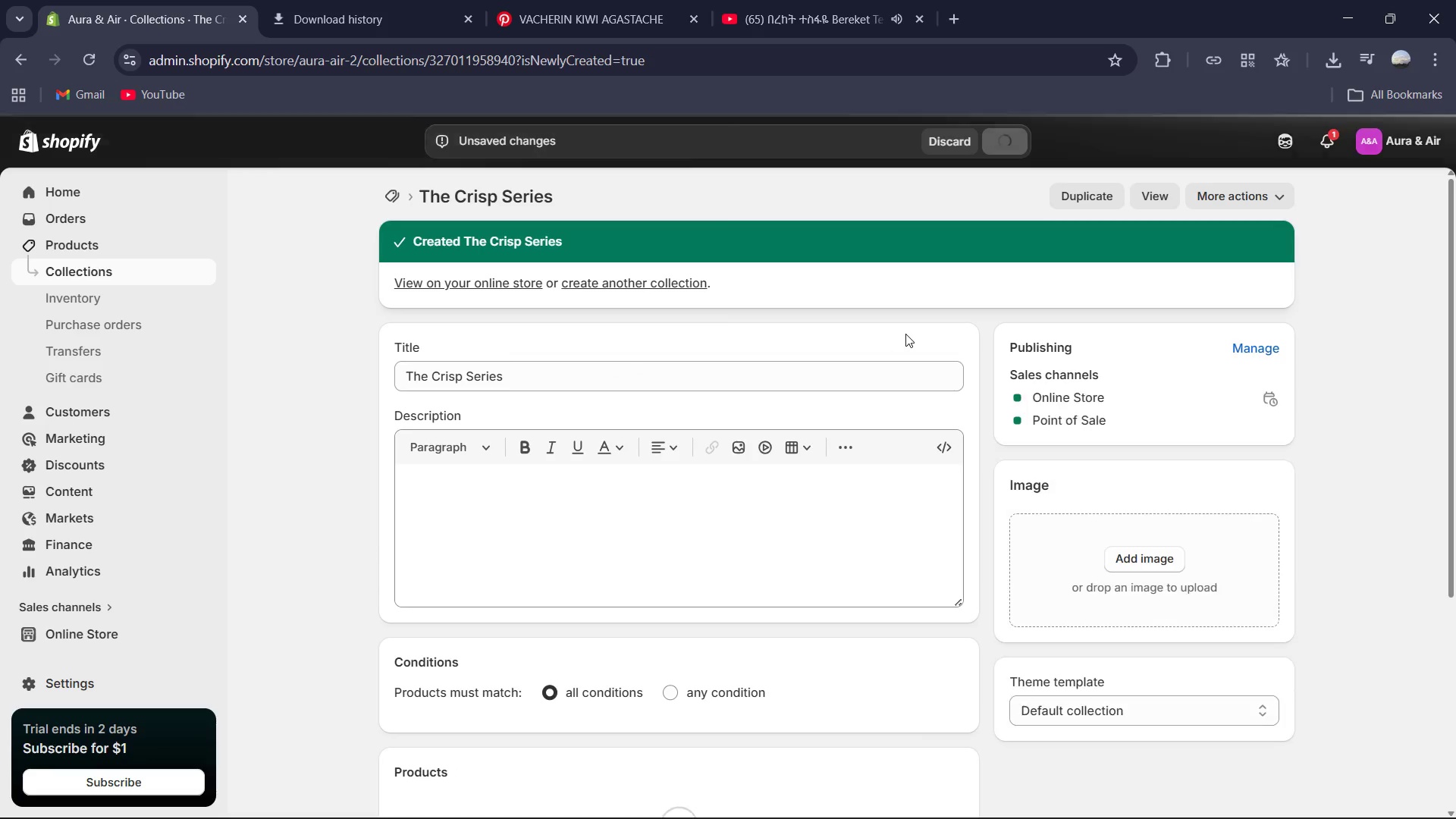 
left_click([394, 191])
 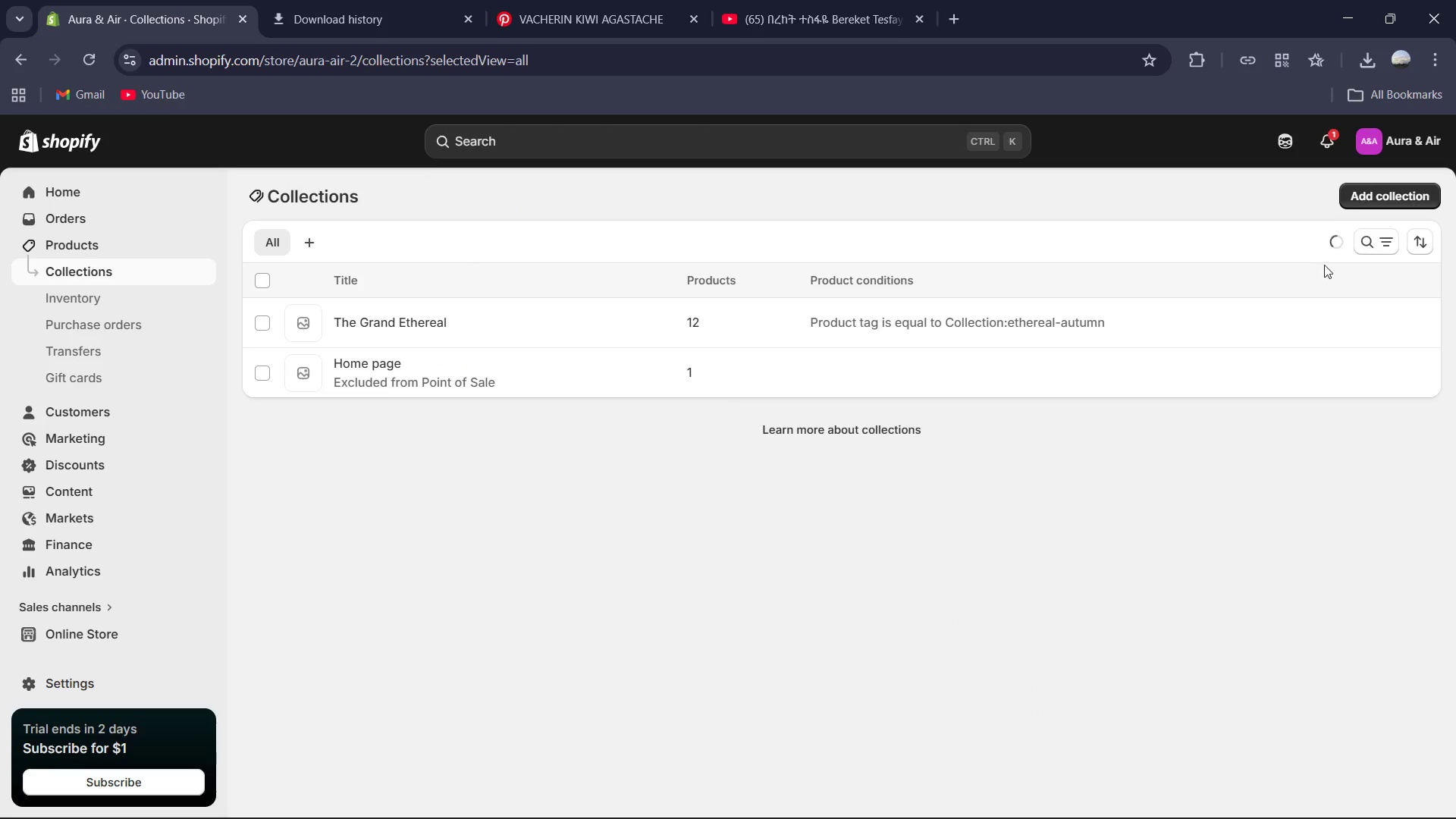 
left_click([1363, 193])
 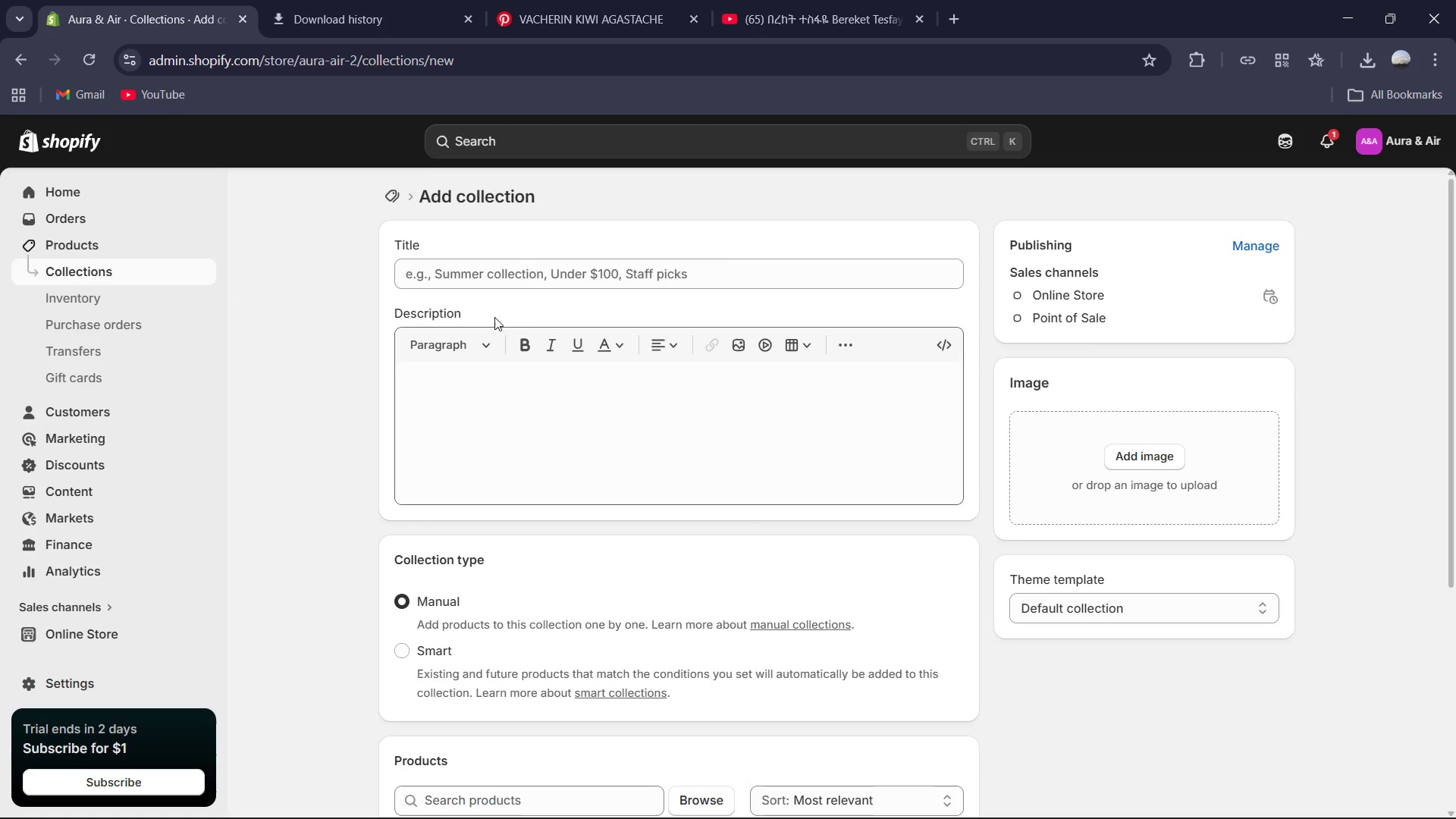 
left_click([522, 263])
 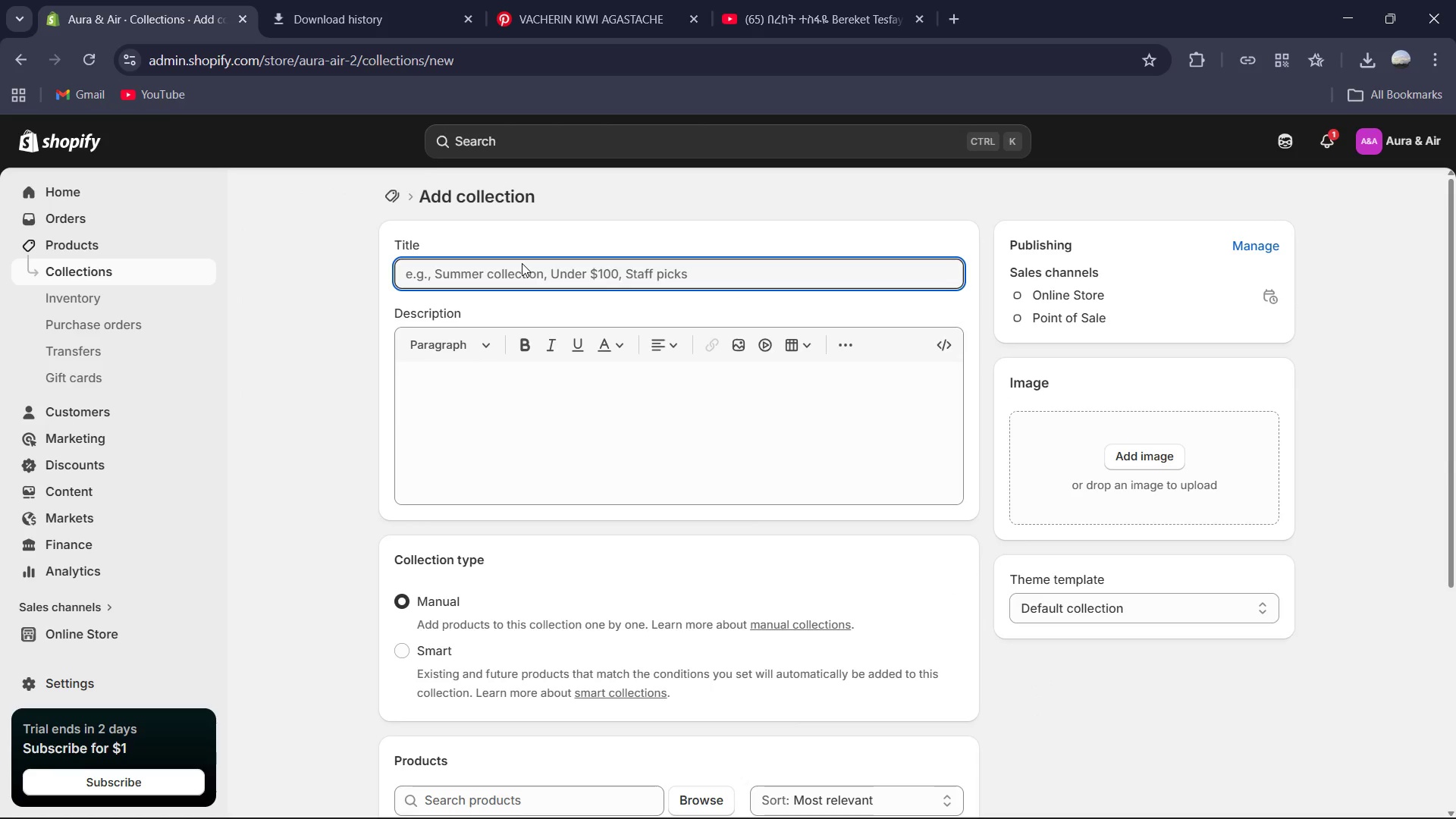 
type(Velb)
key(Backspace)
type(vety Aerations)
 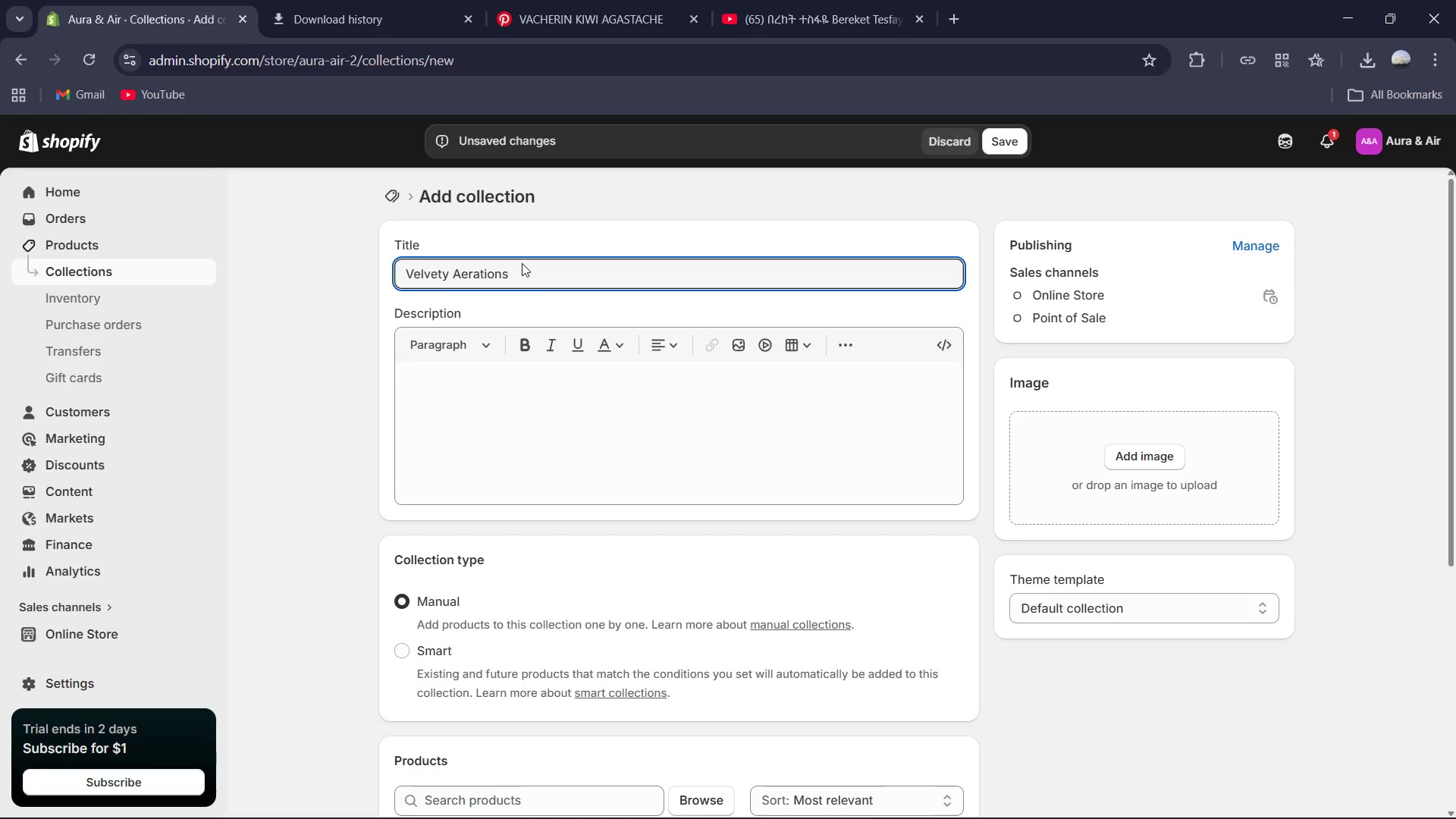 
left_click([508, 394])
 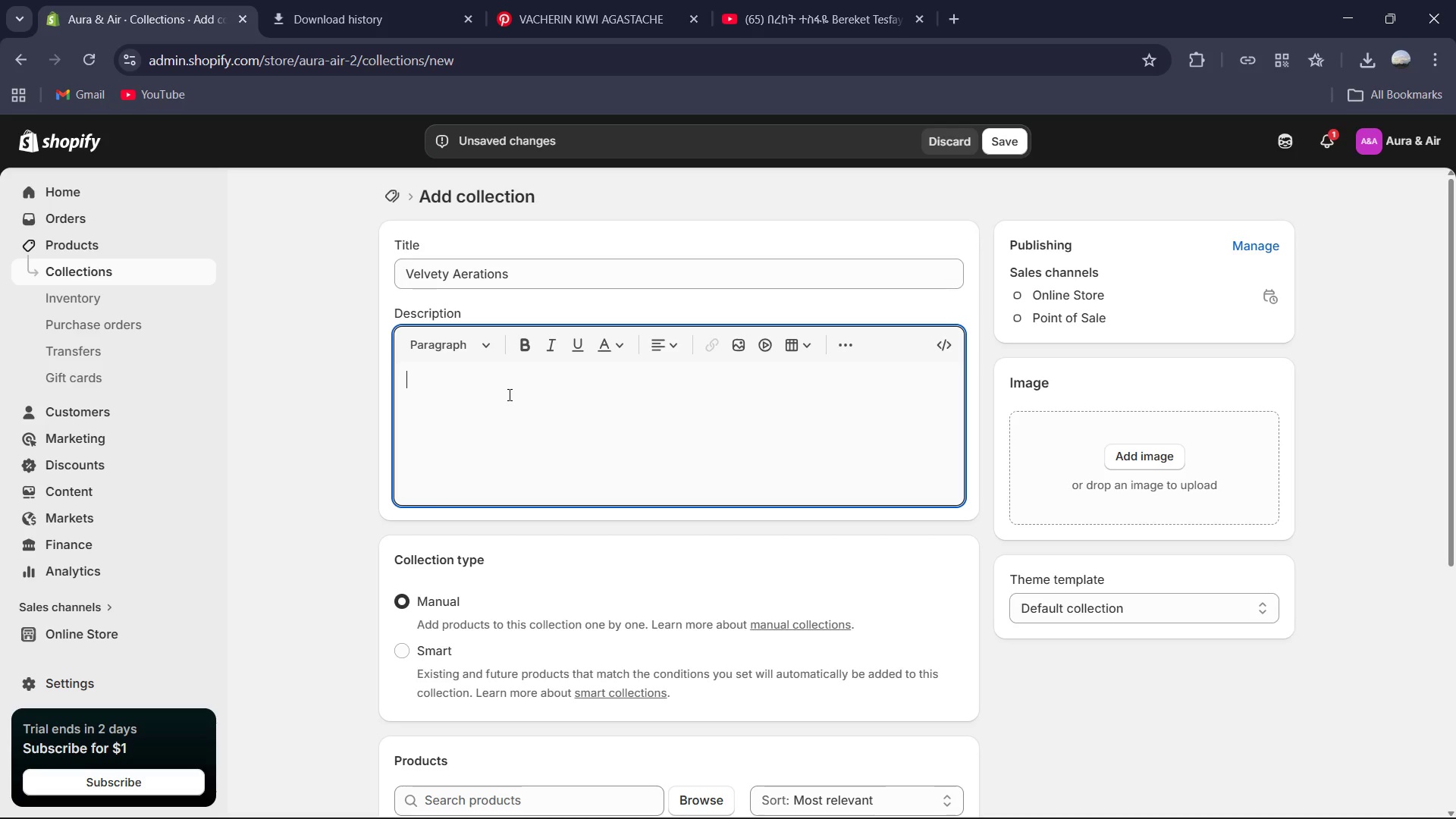 
wait(9.03)
 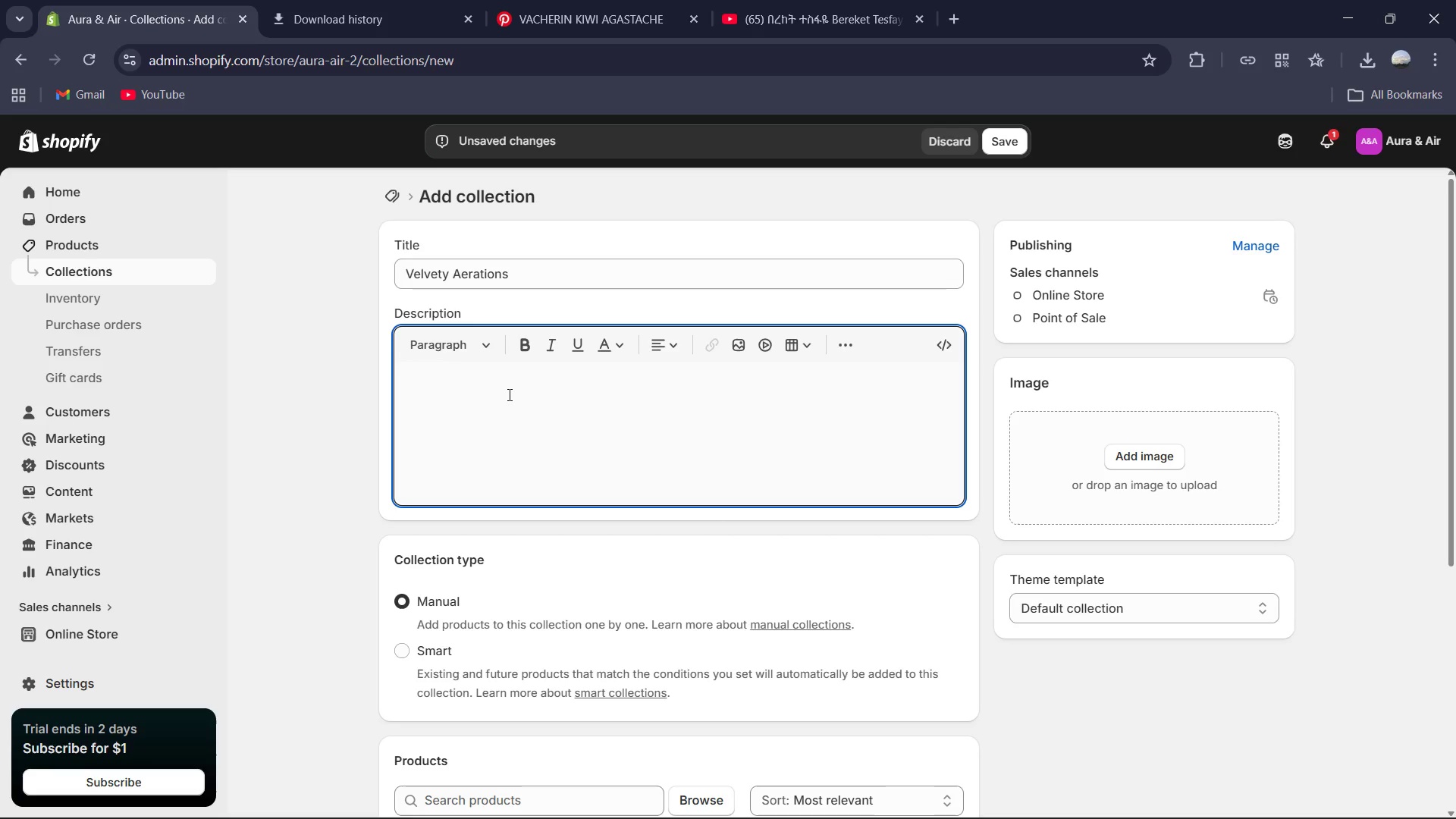 
type(A study in suspension. The Velvety Aerations collection features our most delicate molecular structures-edibles that exist at the intersection of liquid and air. Through high-c)
key(Backspace)
type(velocity aeration and vaccum curing, we have stripped away the density of tradittional a)
key(Backspace)
type(ganachhe and maple, leaving only a soft )
key(Backspace)
type(, pouroussilk)
 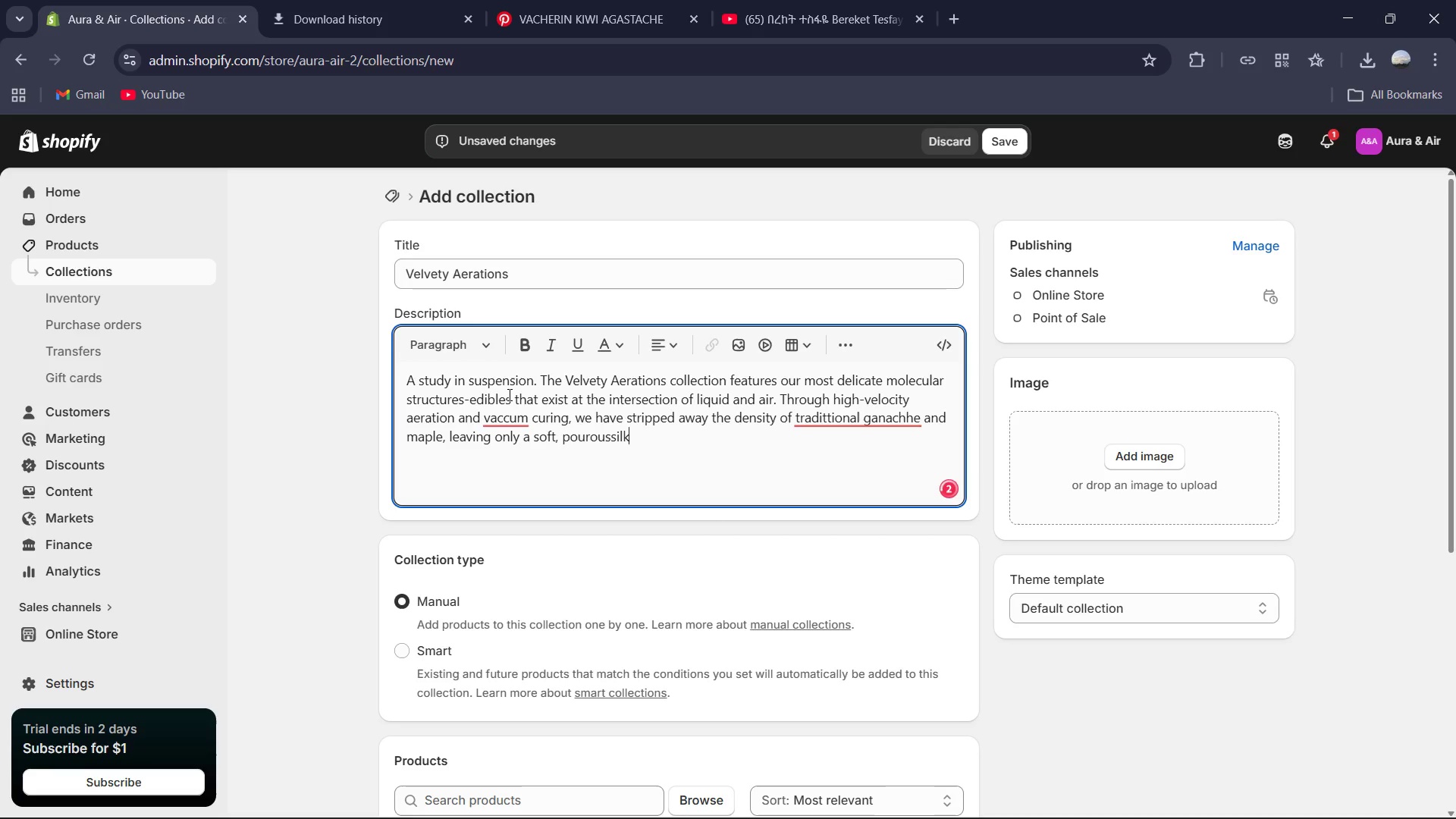 
left_click([604, 438])
 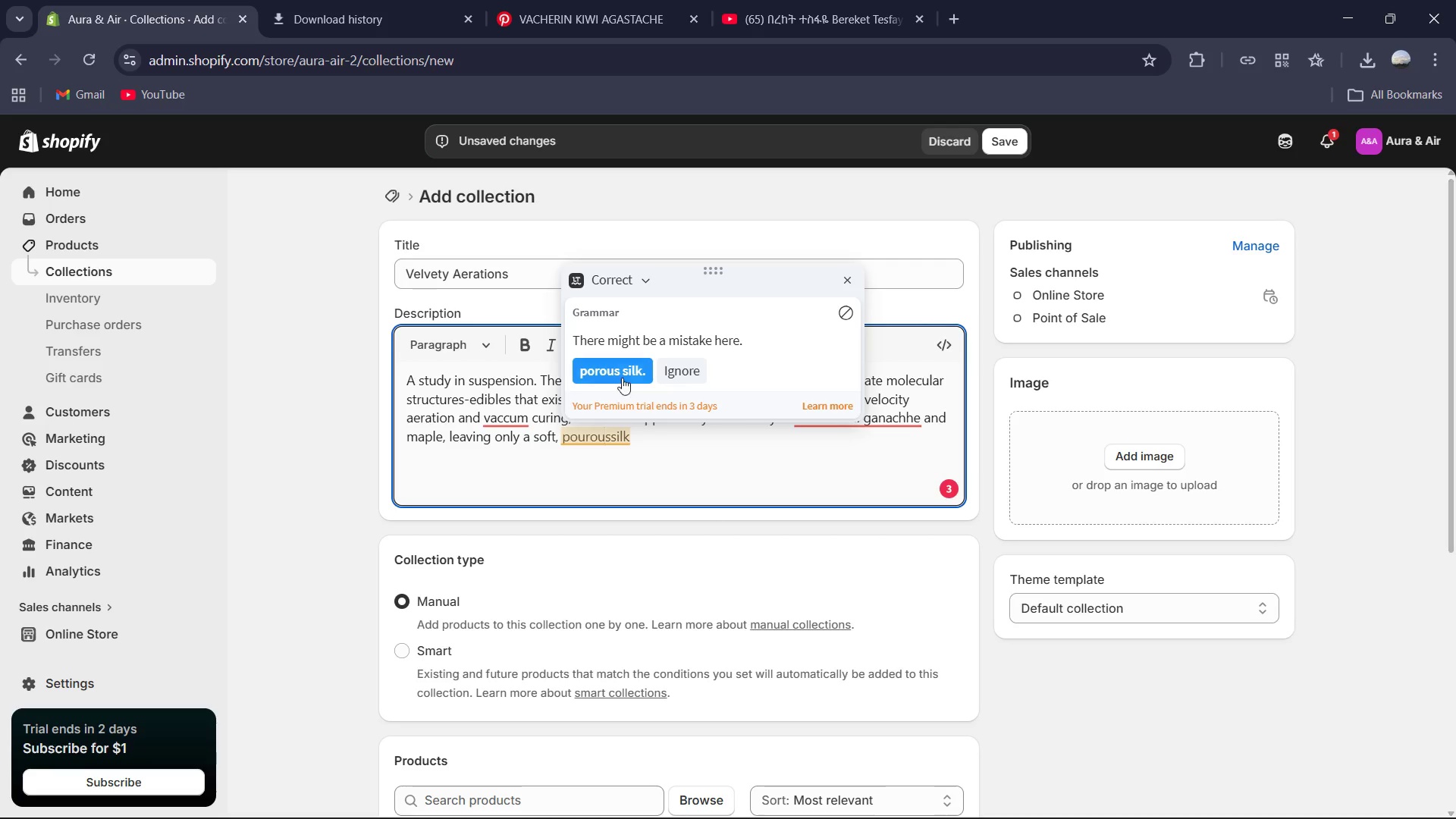 
left_click([622, 367])
 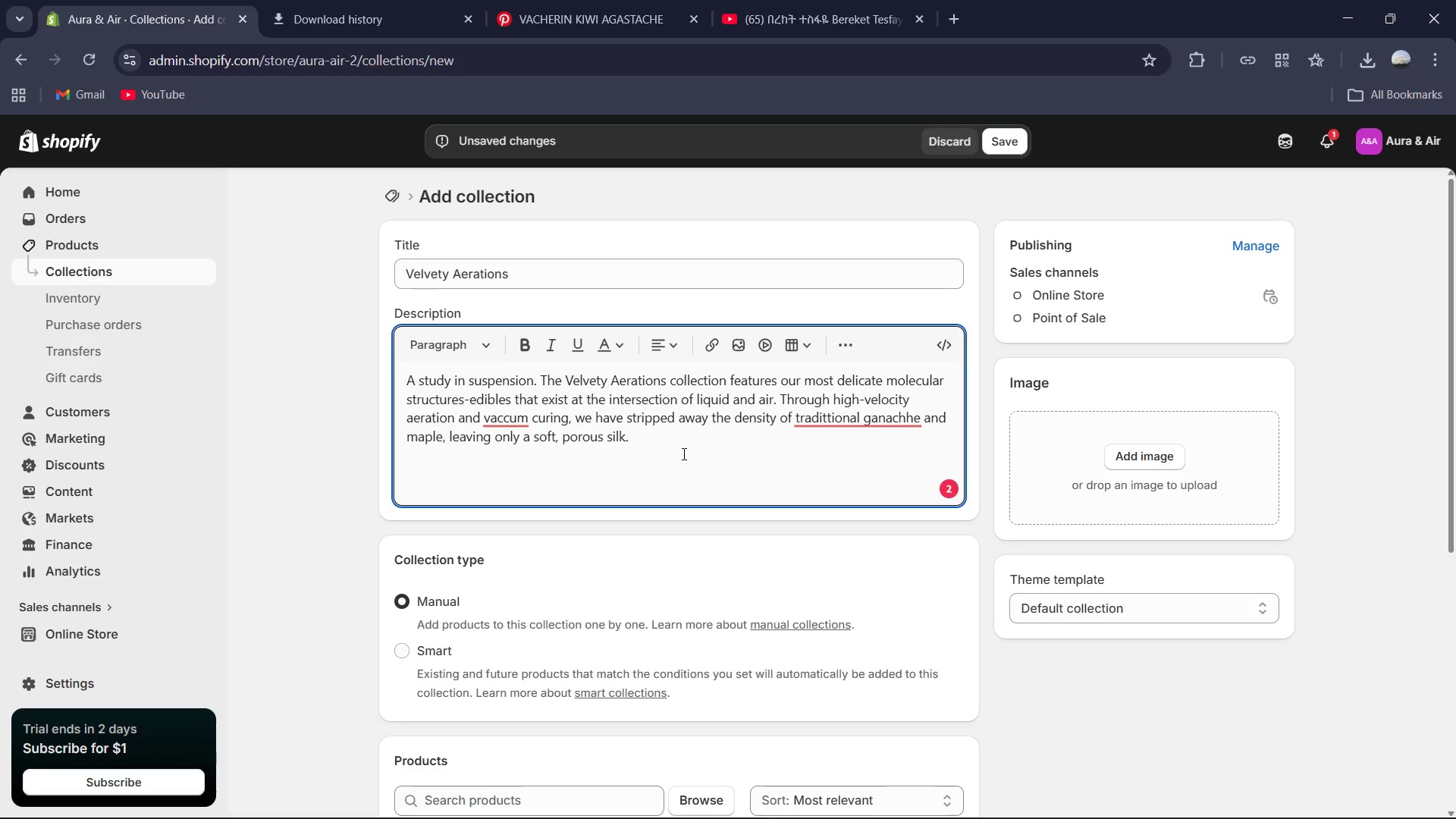 
wait(7.0)
 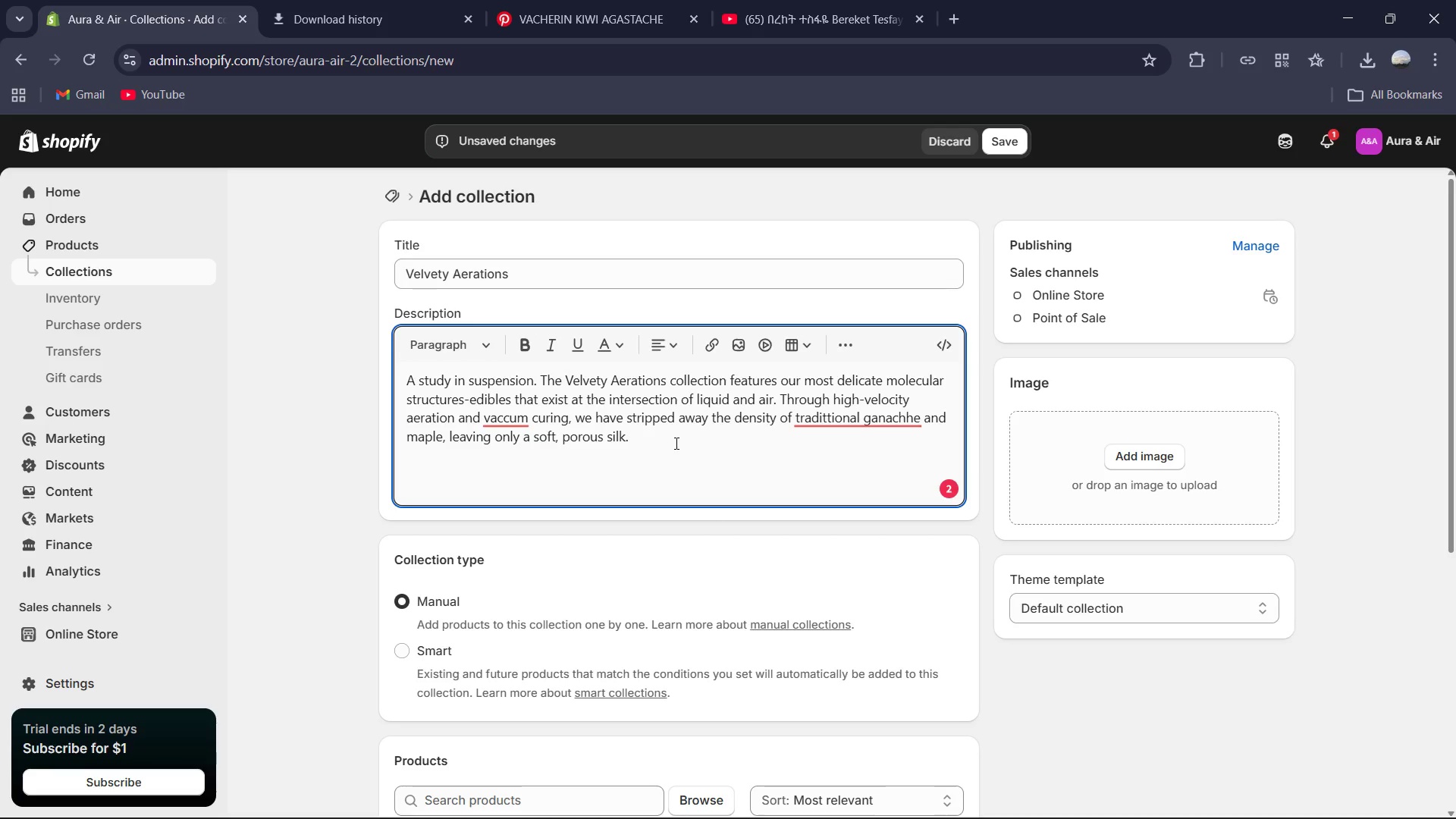 
key(Backspace)
type( that dissole)
key(Backspace)
type(ves instantly. These pieces are designed to yr)
key(Backspace)
type(eild to the pall)
key(Backspace)
type(ate, offering a sensory release that is both fleeting an d)
key(Backspace)
key(Backspace)
type(d profound.)
 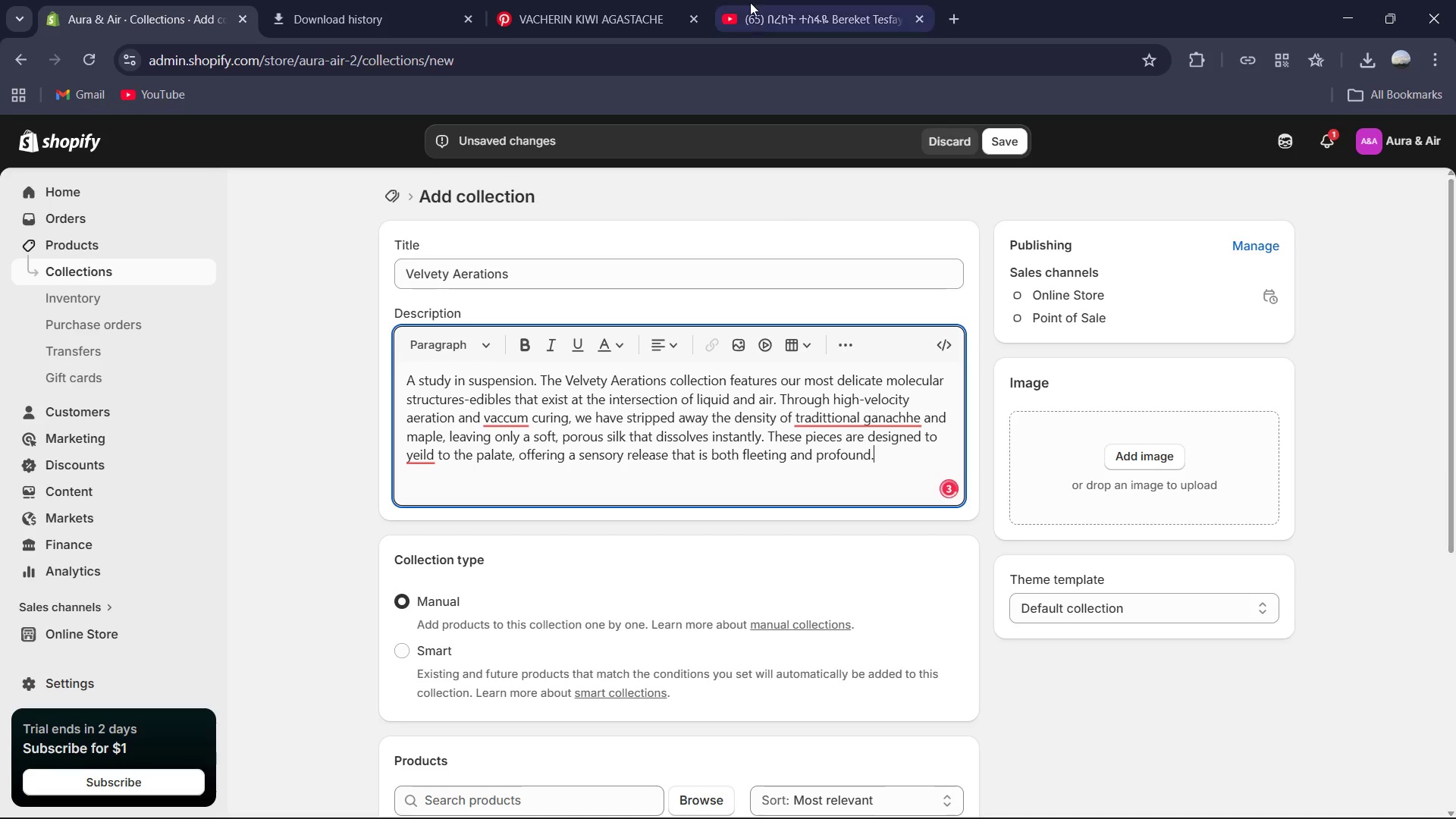 
left_click([825, 0])
 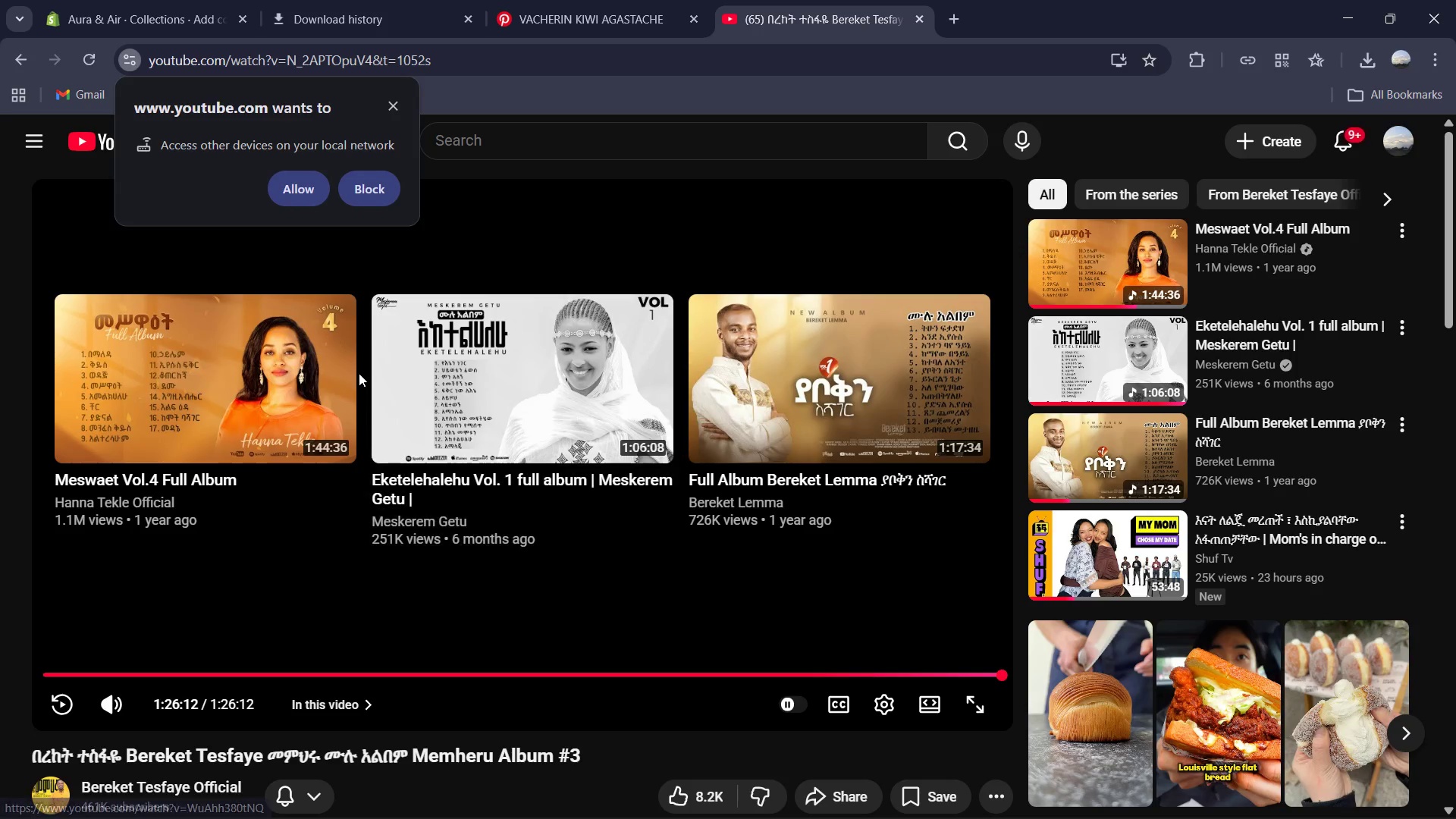 
left_click([491, 361])
 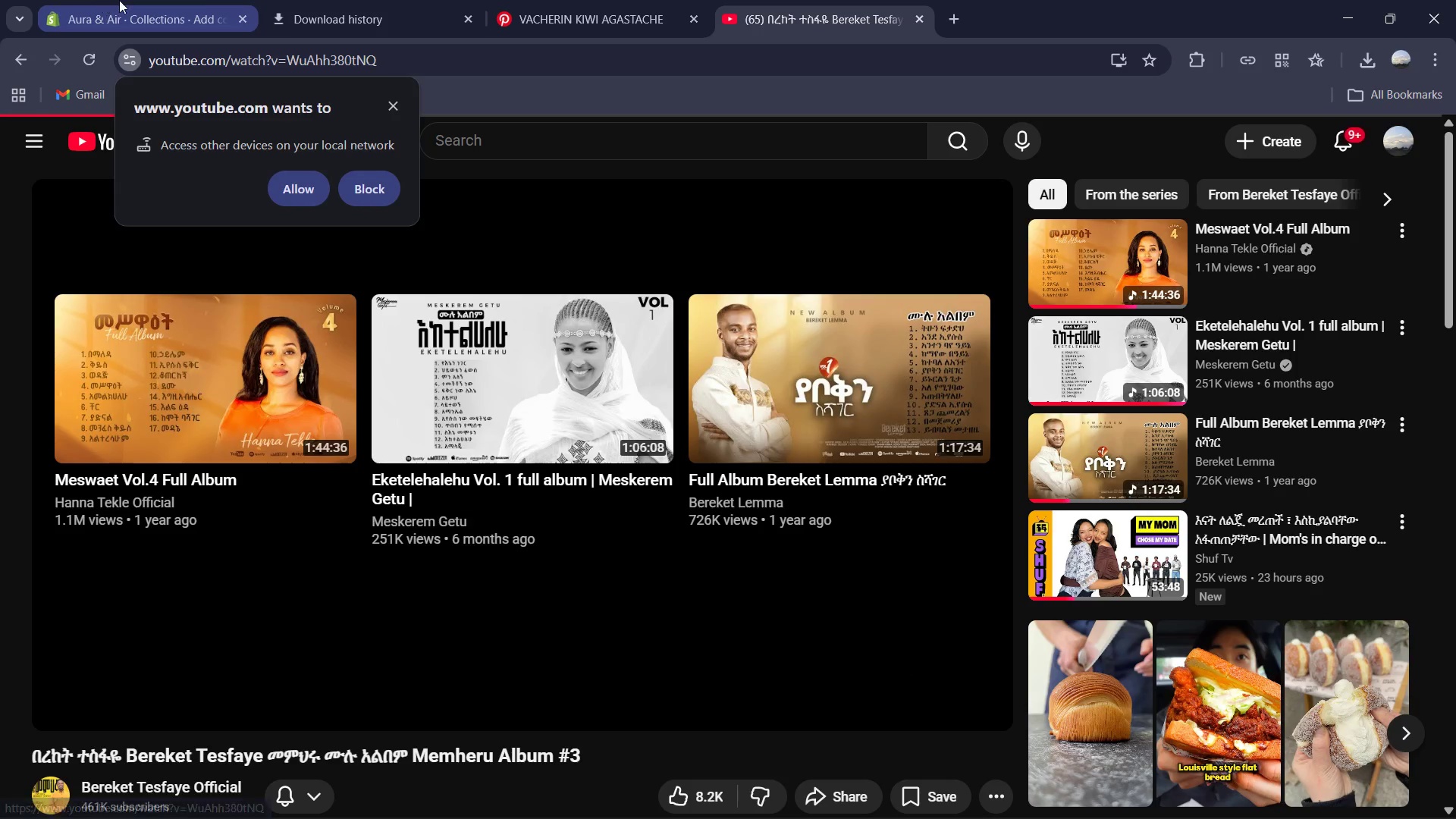 
left_click([120, 0])
 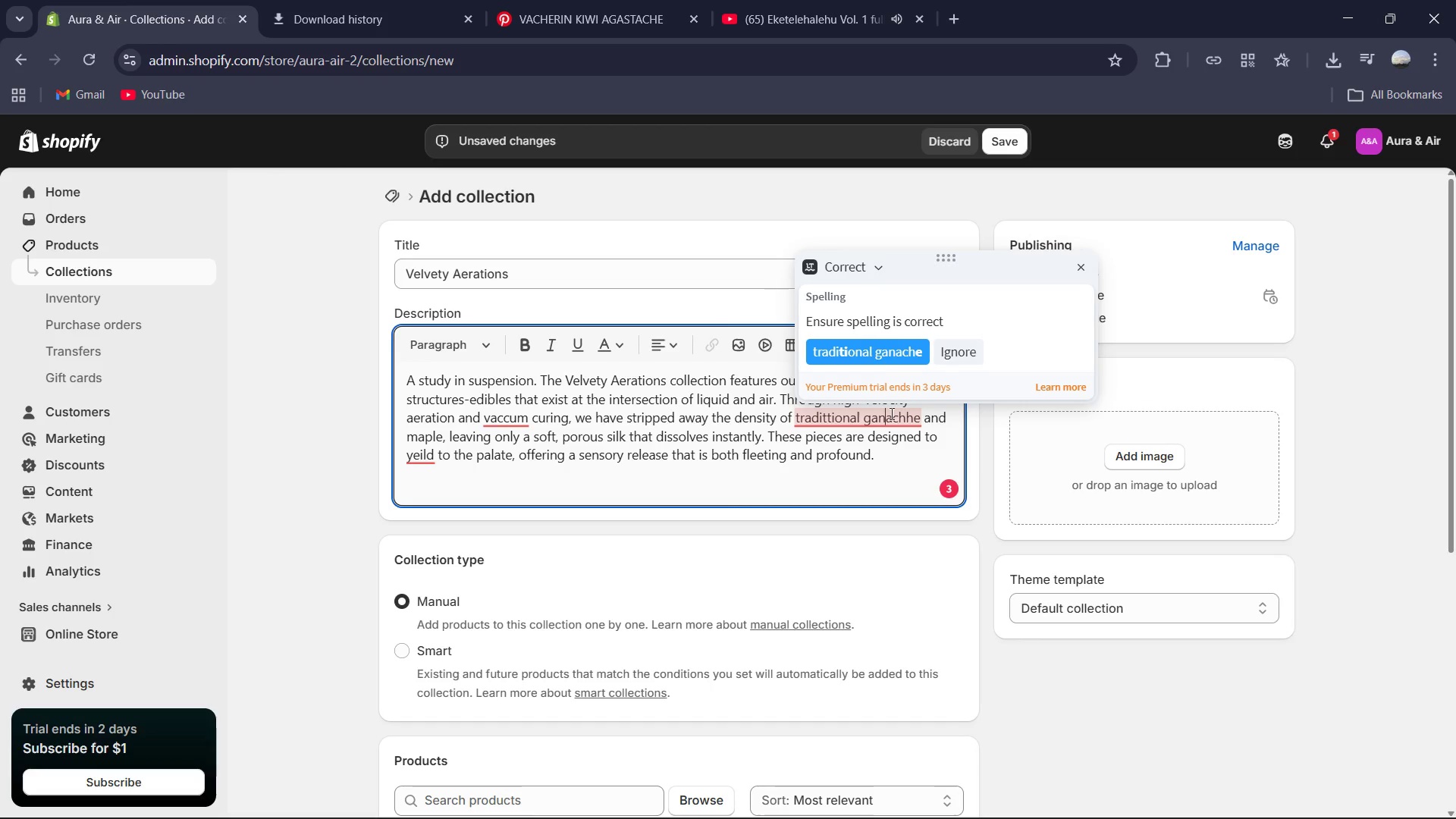 
left_click([881, 359])
 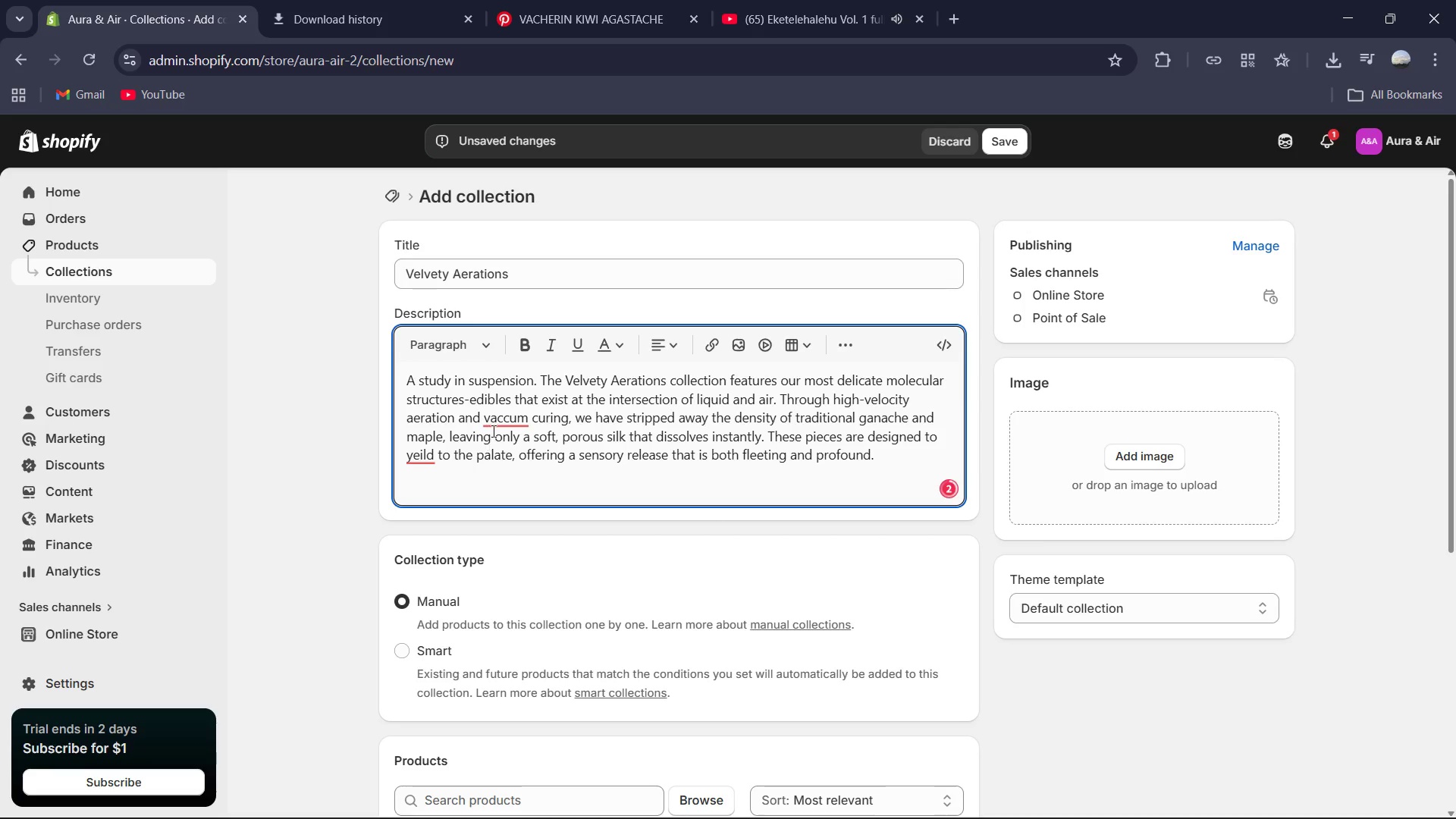 
left_click([500, 412])
 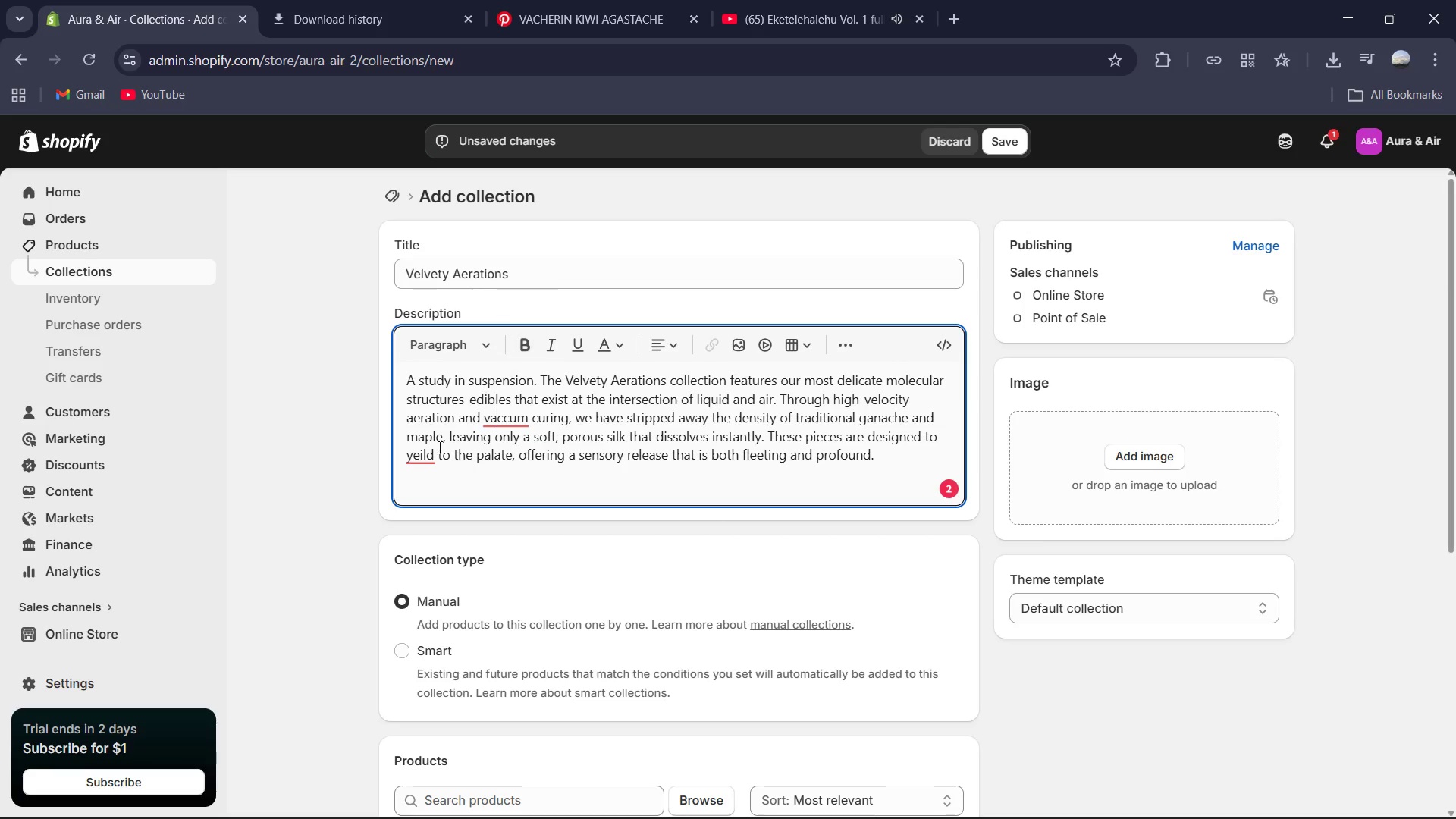 
left_click([423, 466])
 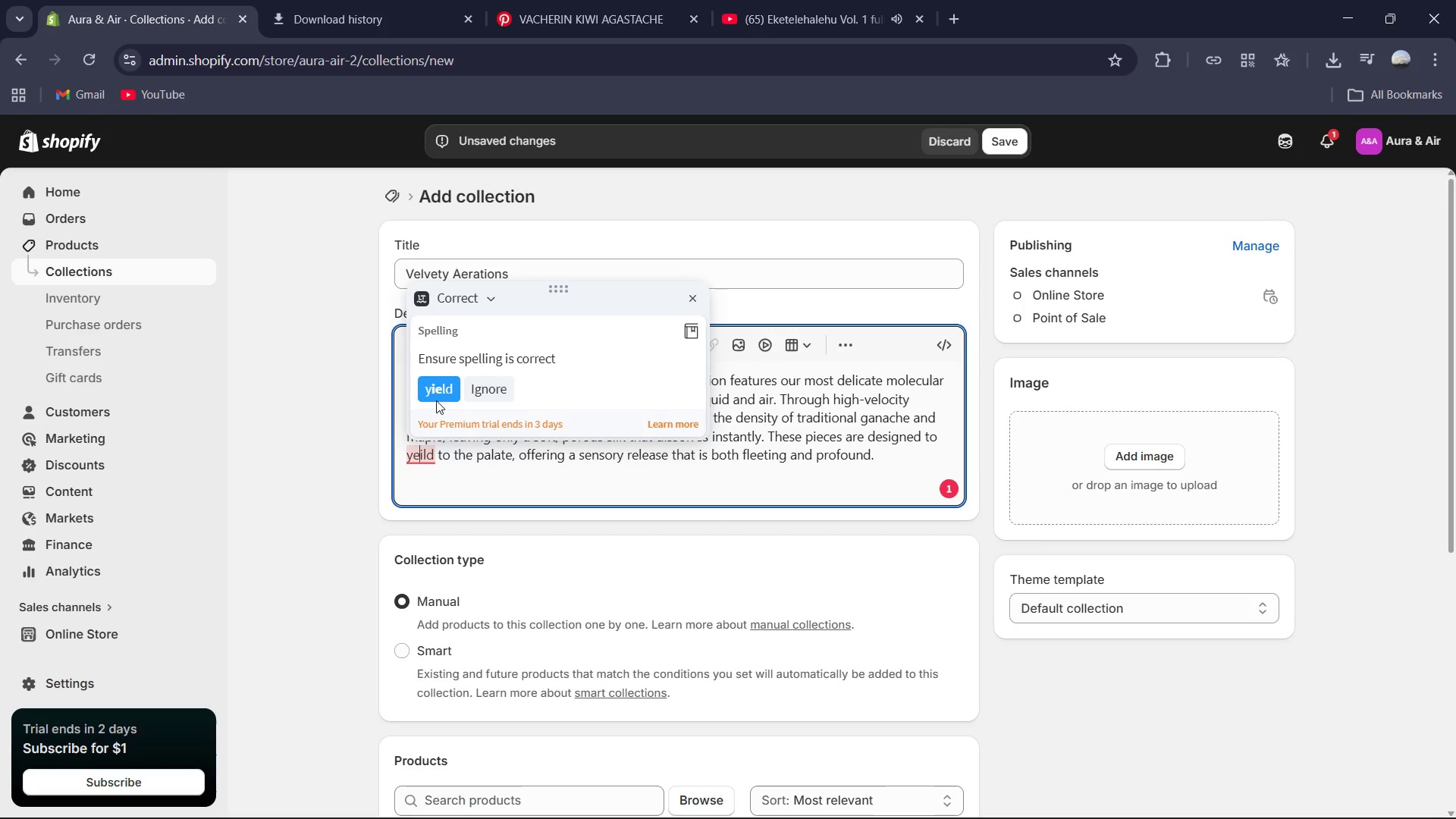 
left_click([436, 398])
 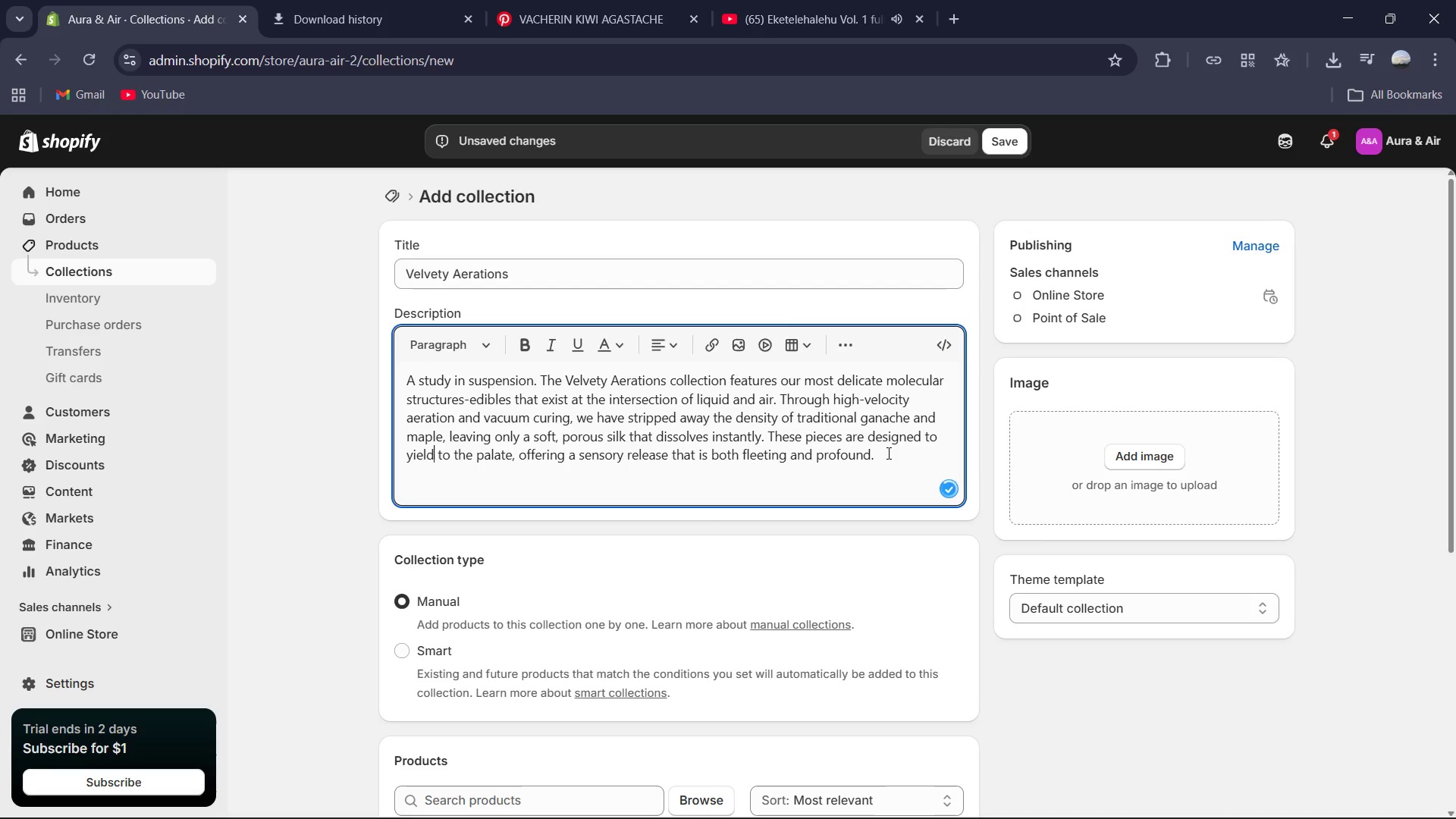 
left_click([887, 453])
 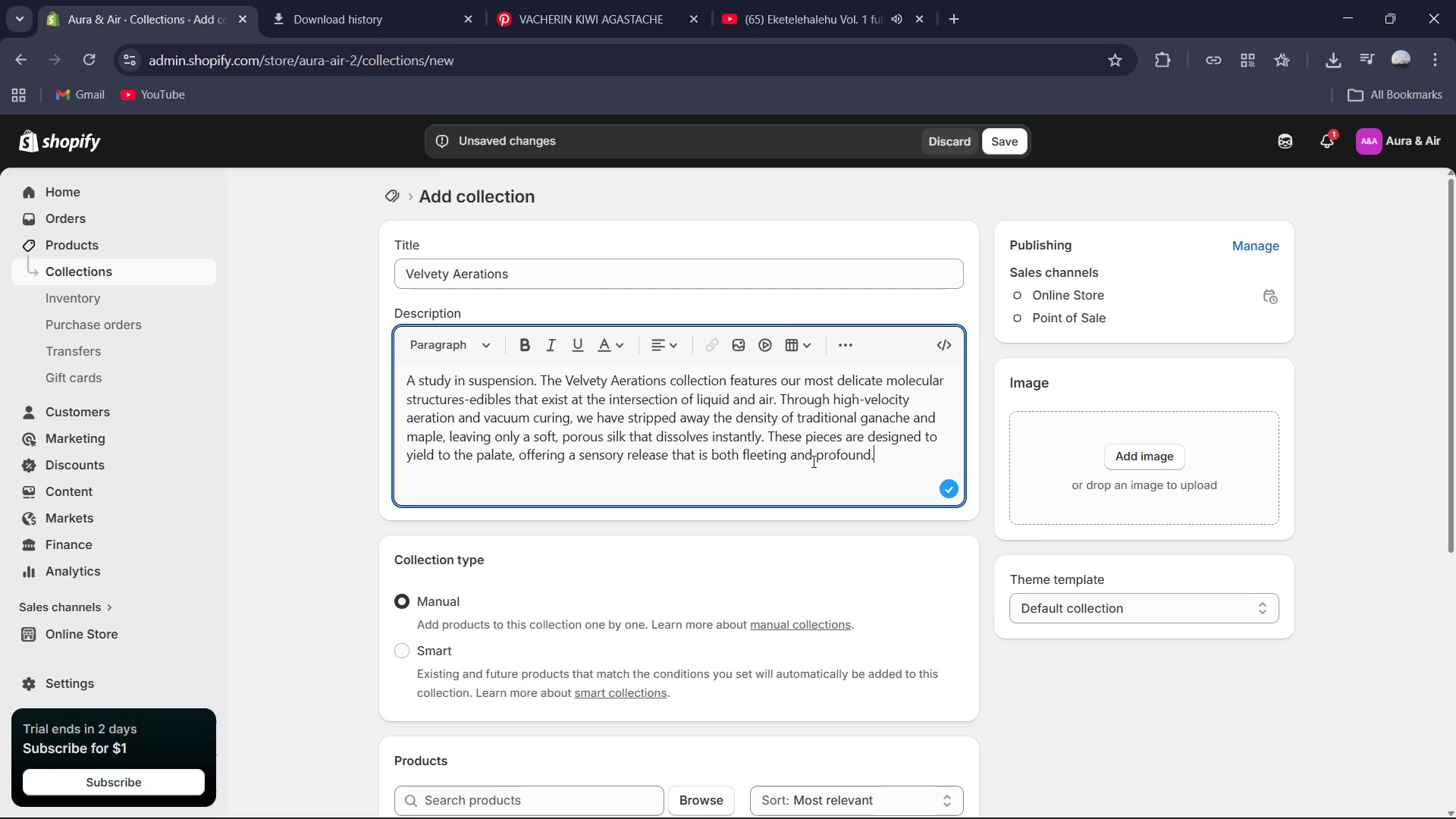 
scroll: coordinate [817, 493], scroll_direction: down, amount: 9.0
 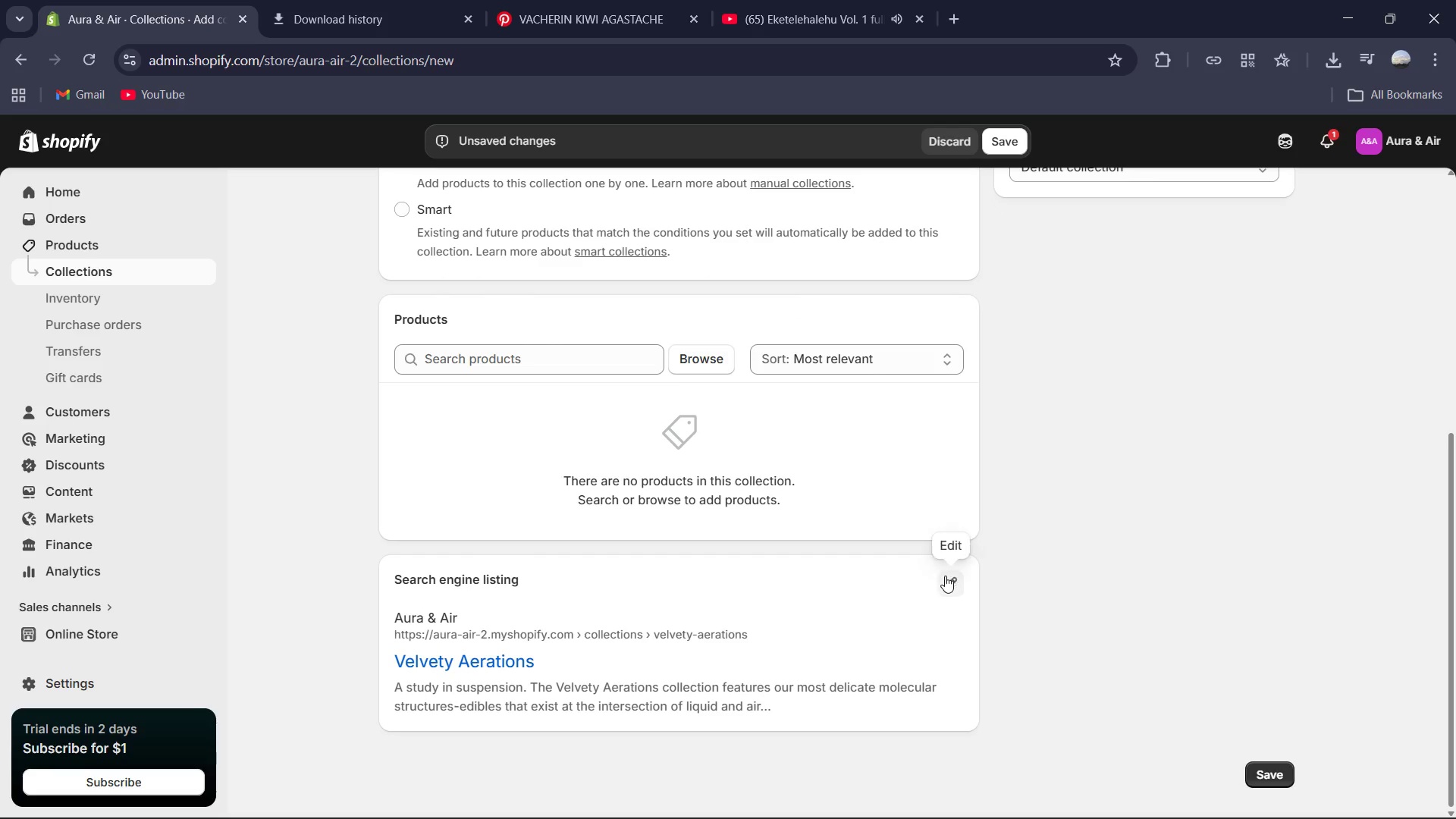 
left_click([945, 576])
 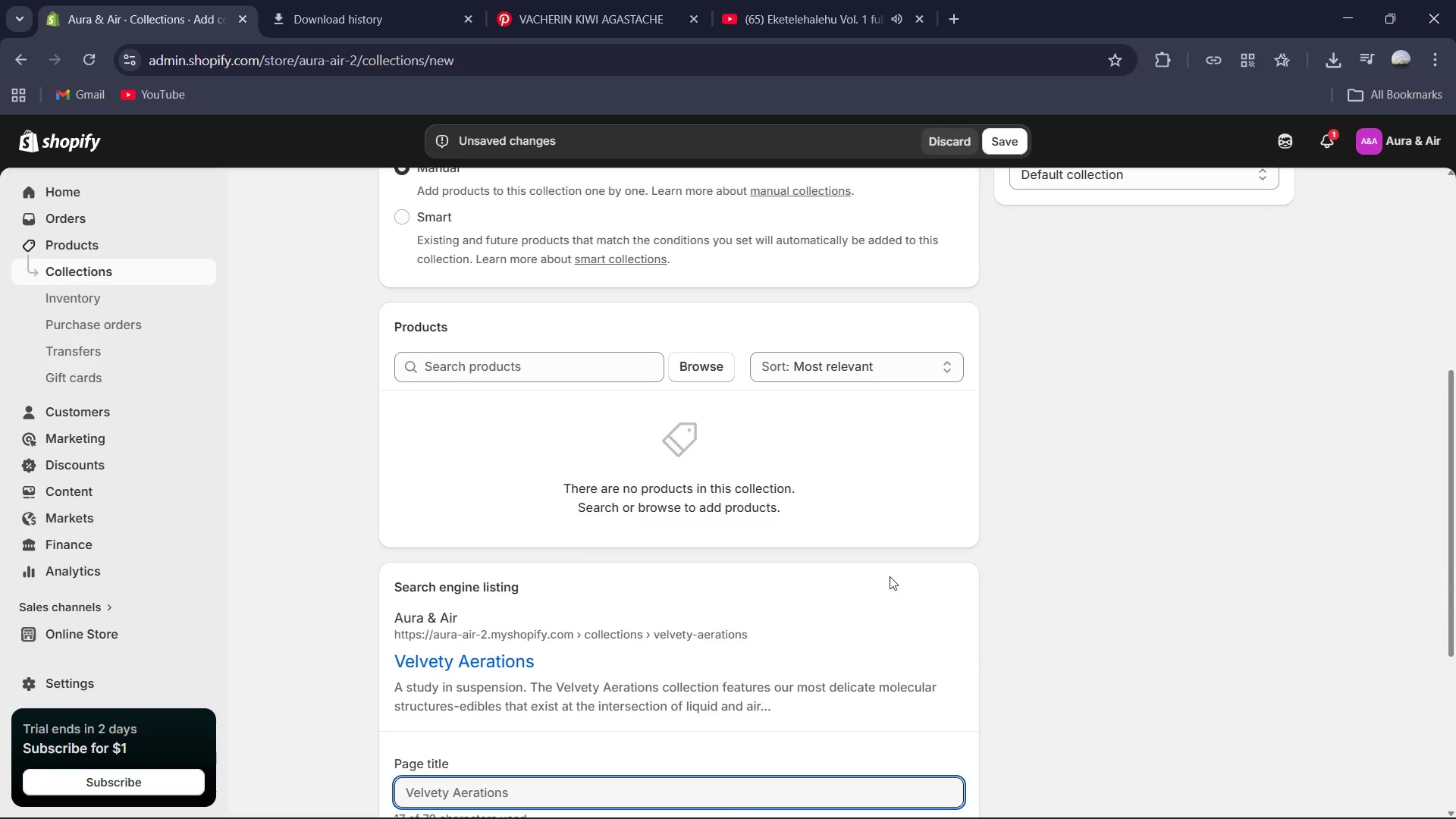 
scroll: coordinate [772, 623], scroll_direction: down, amount: 2.0
 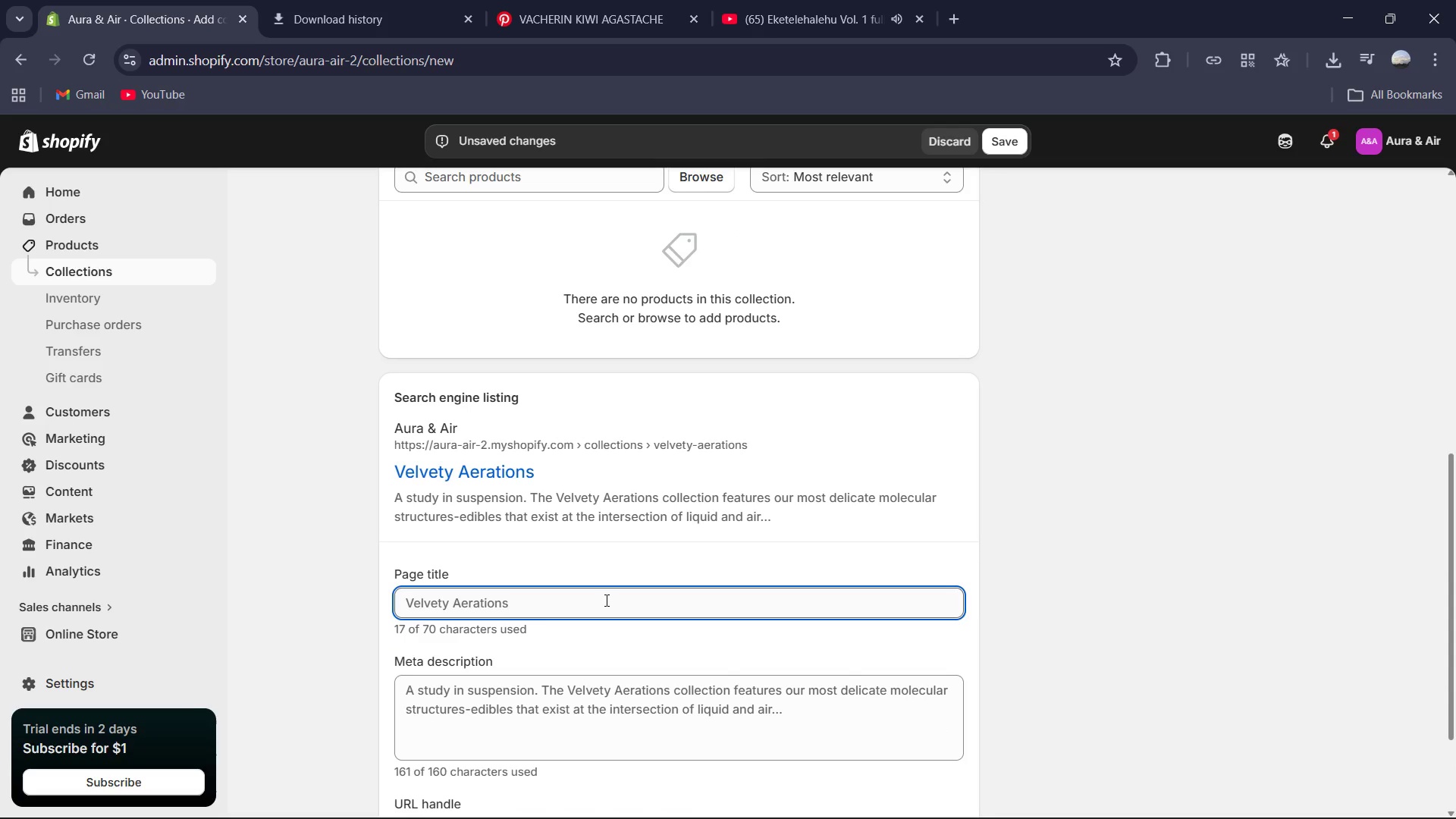 
left_click([605, 600])
 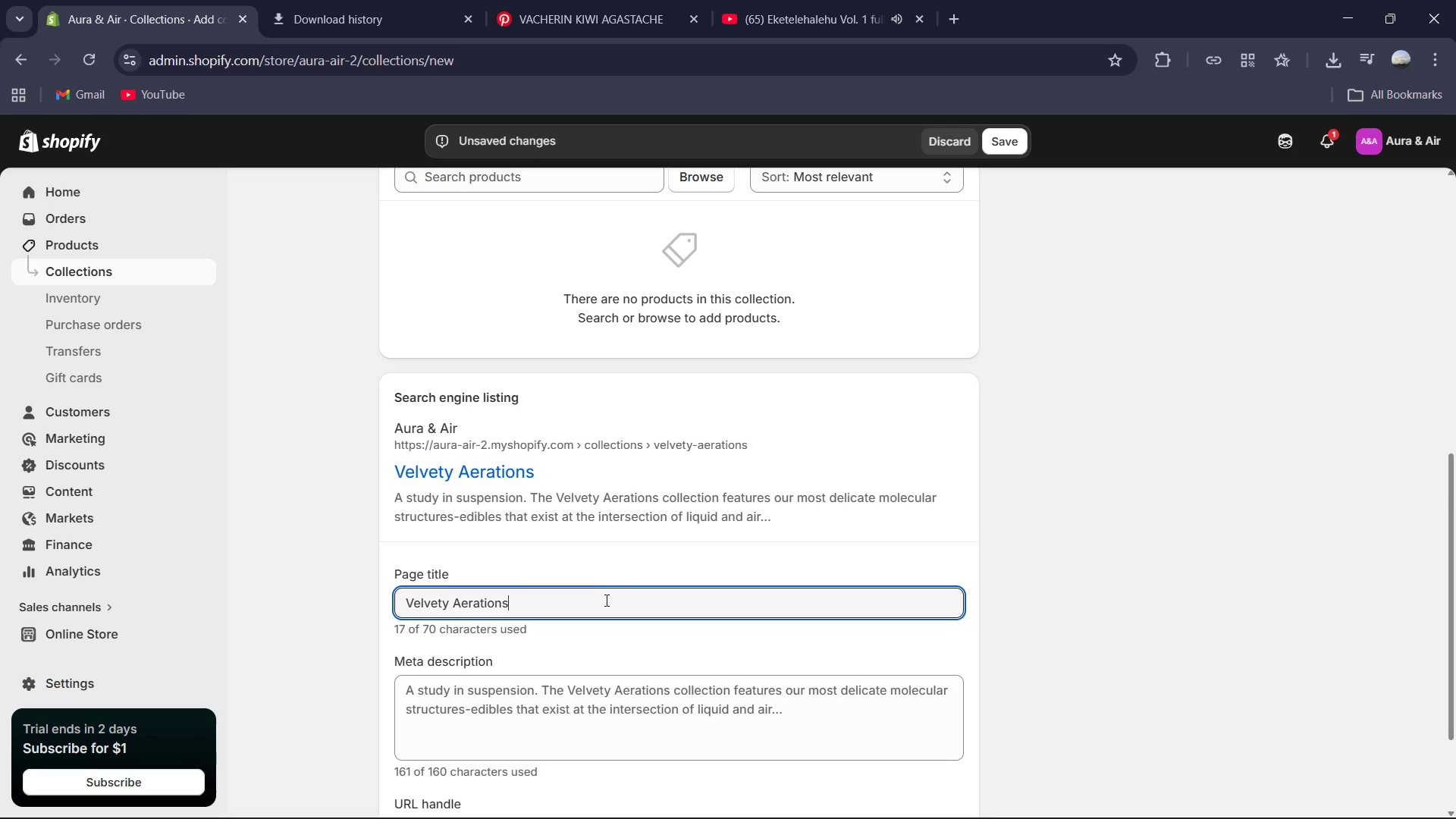 
type( | Luxury Aerated Desserts & Foams | Aura & Air )
 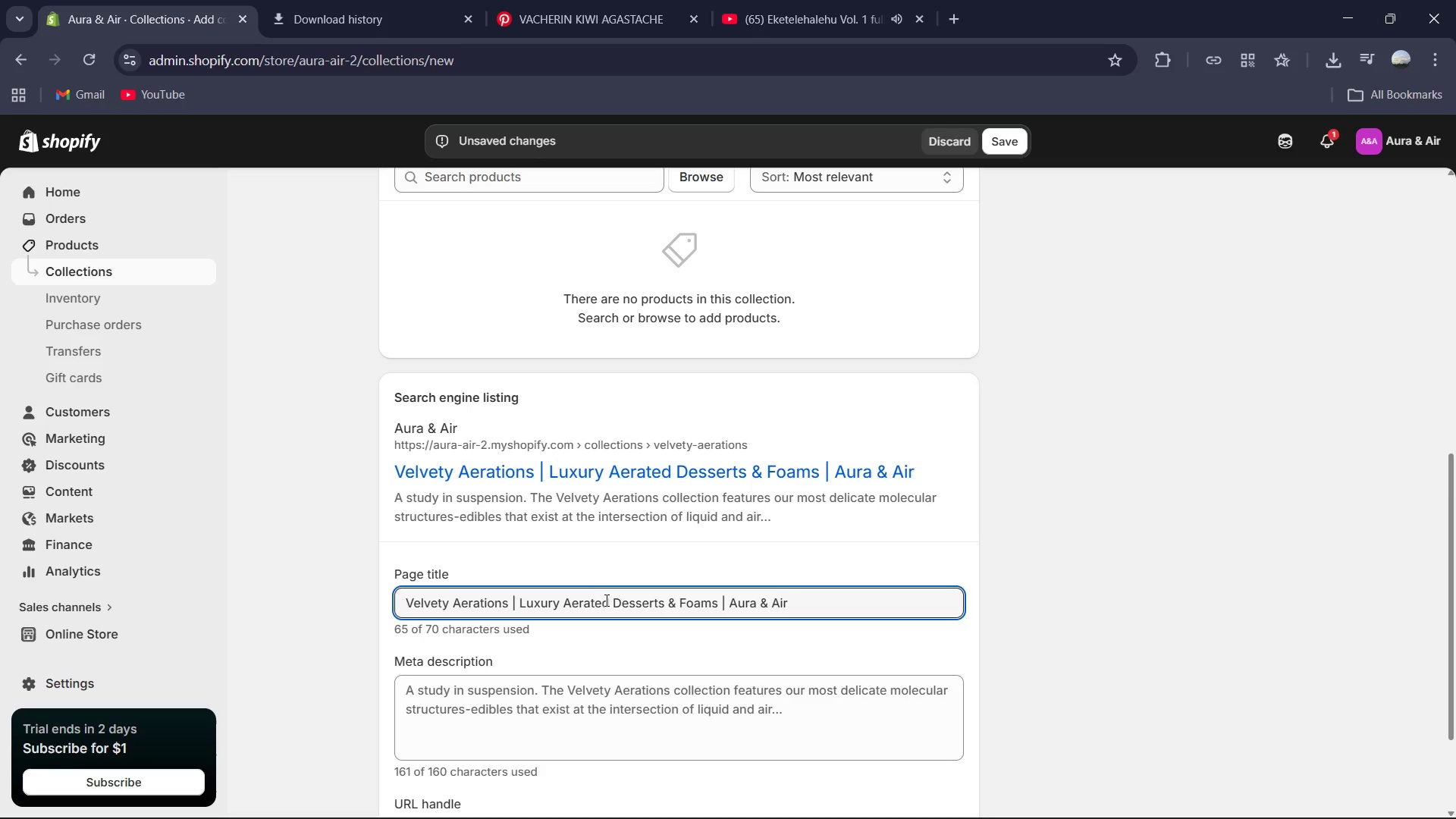 
left_click([625, 692])
 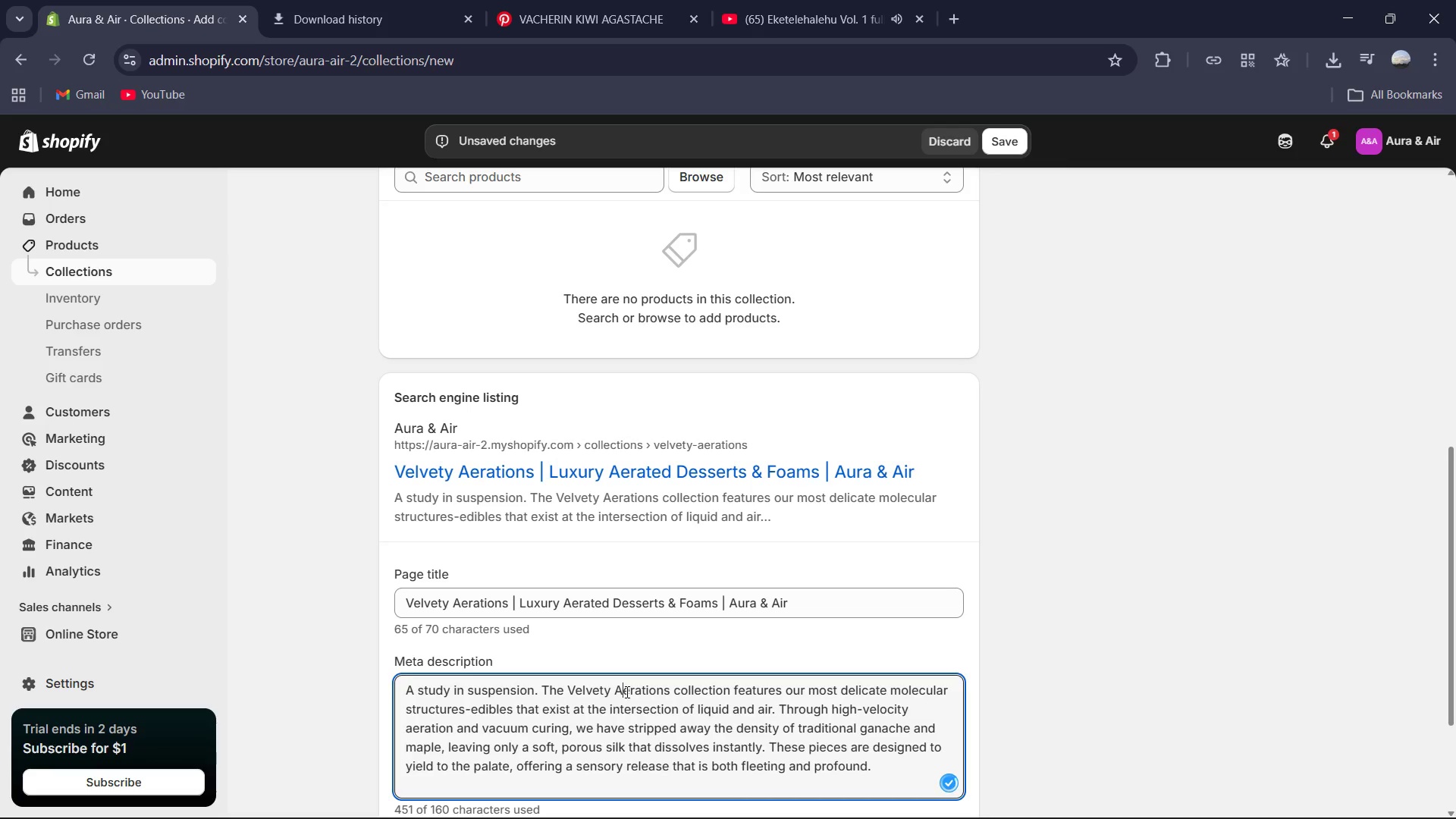 
scroll: coordinate [626, 692], scroll_direction: down, amount: 1.0
 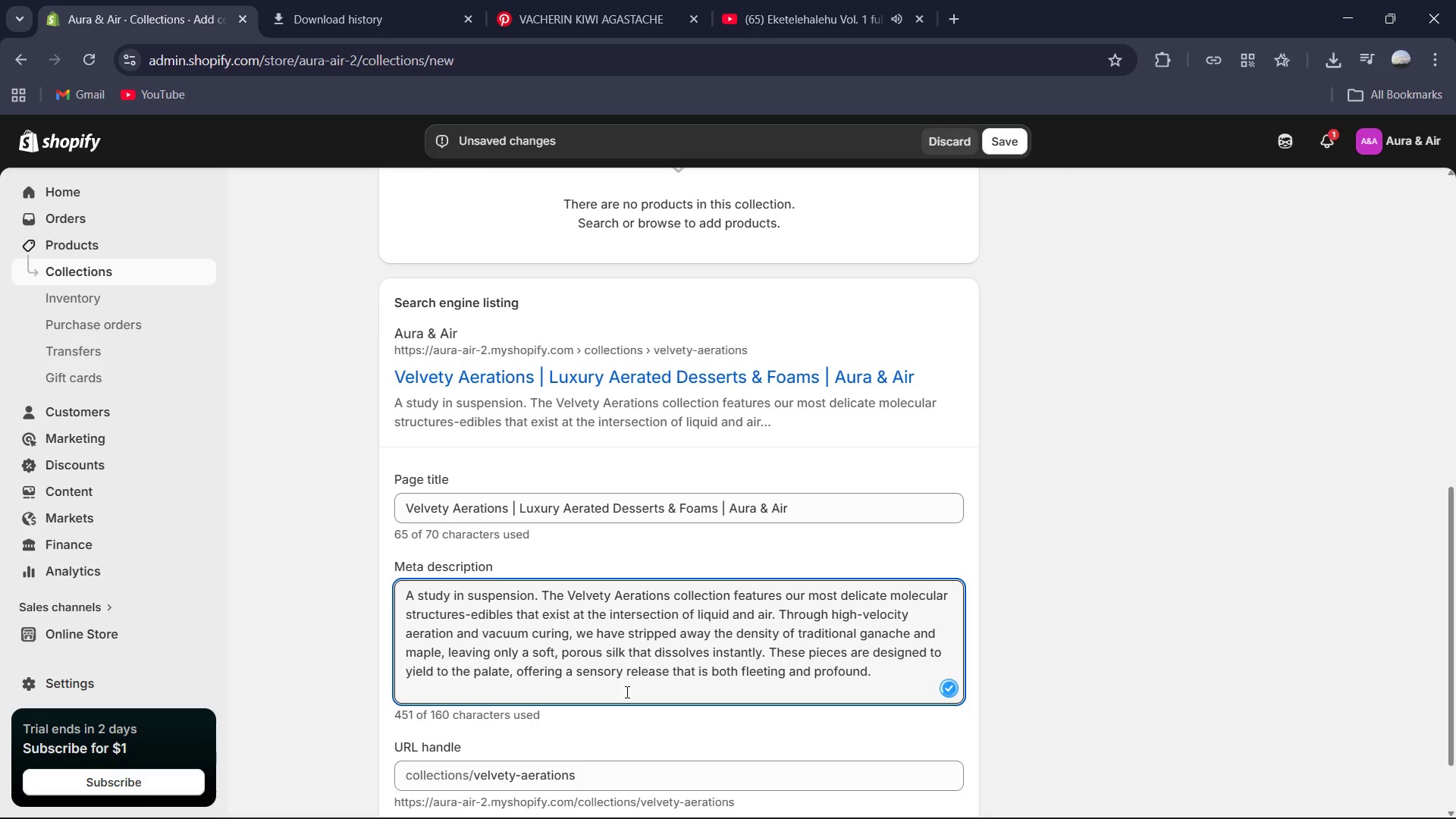 
key(Control+A)
 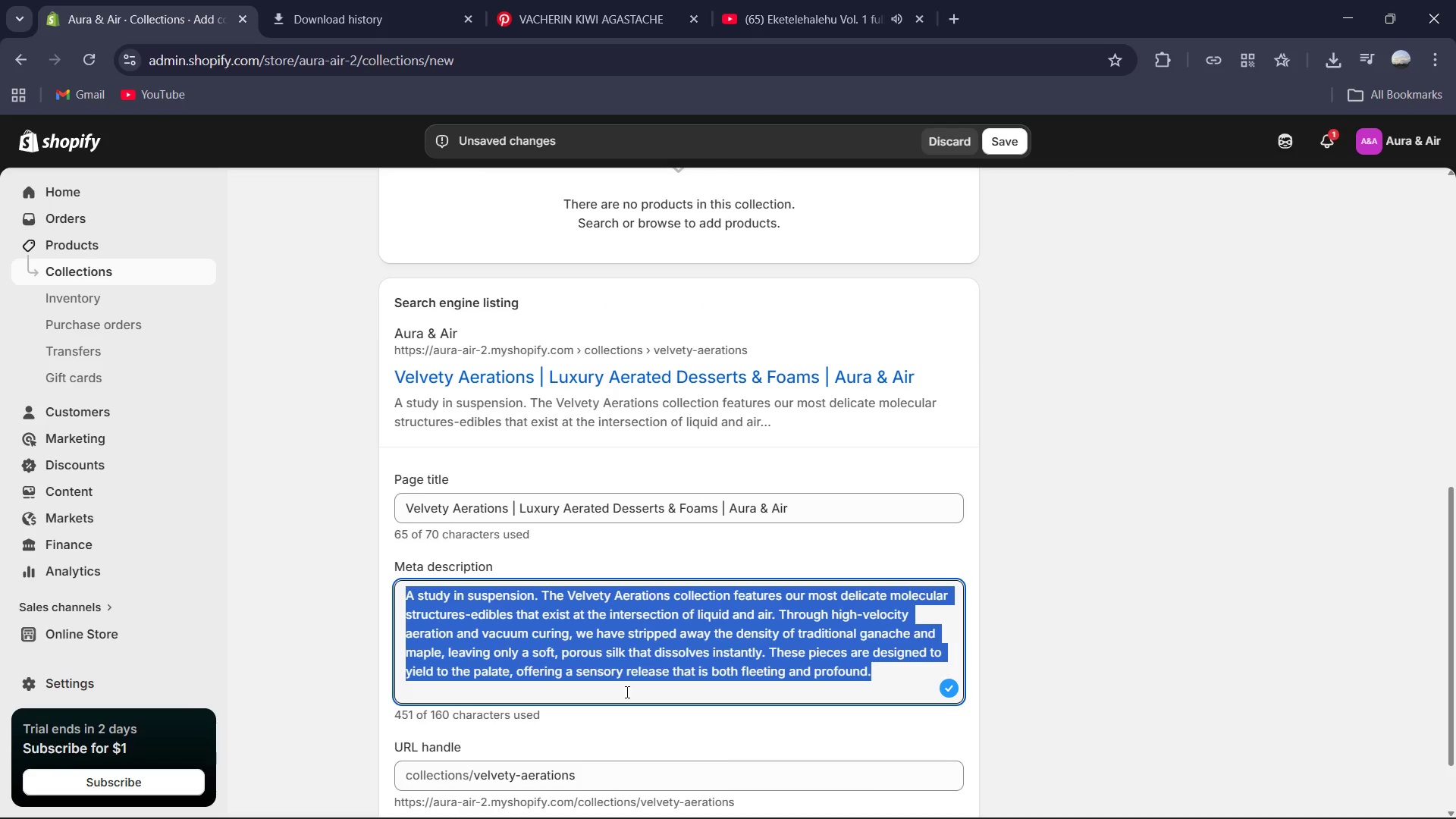 
type(Sop)
key(Backspace)
key(Backspace)
type(hop the Velvety Aeraa)
key(Backspace)
type(tions collection from Aura & a)
key(Backspace)
type(Air. Featuring weightless foam cli)
key(Backspace)
type(ouds, aerated h)
key(Backspace)
type(ganage, and silk )
key(Backspace)
type(-textured molecular treats. Luxury desserts enginne)
key(Backspace)
key(Backspace)
type(eered to melt away.)
 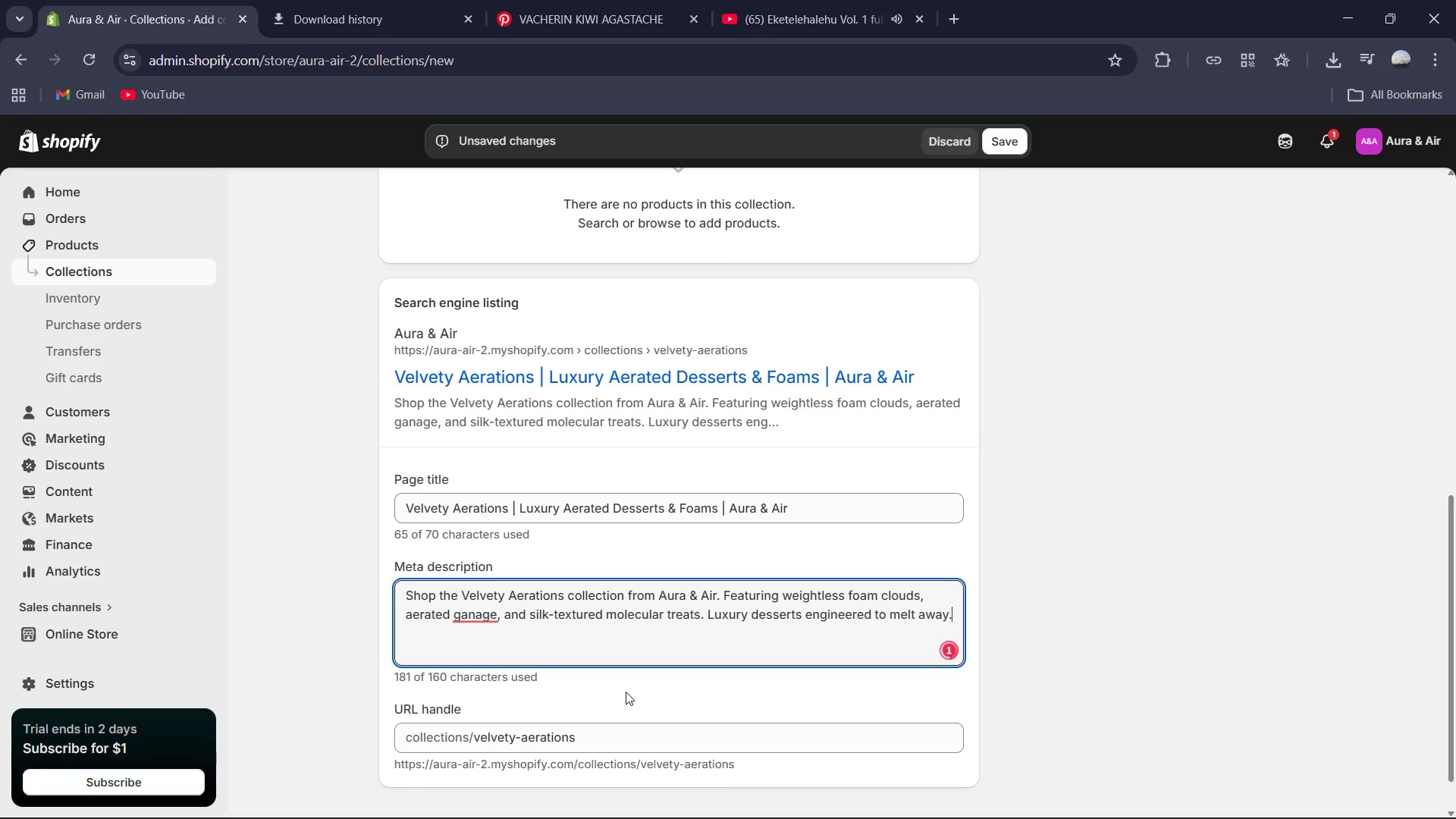 
left_click([491, 626])
 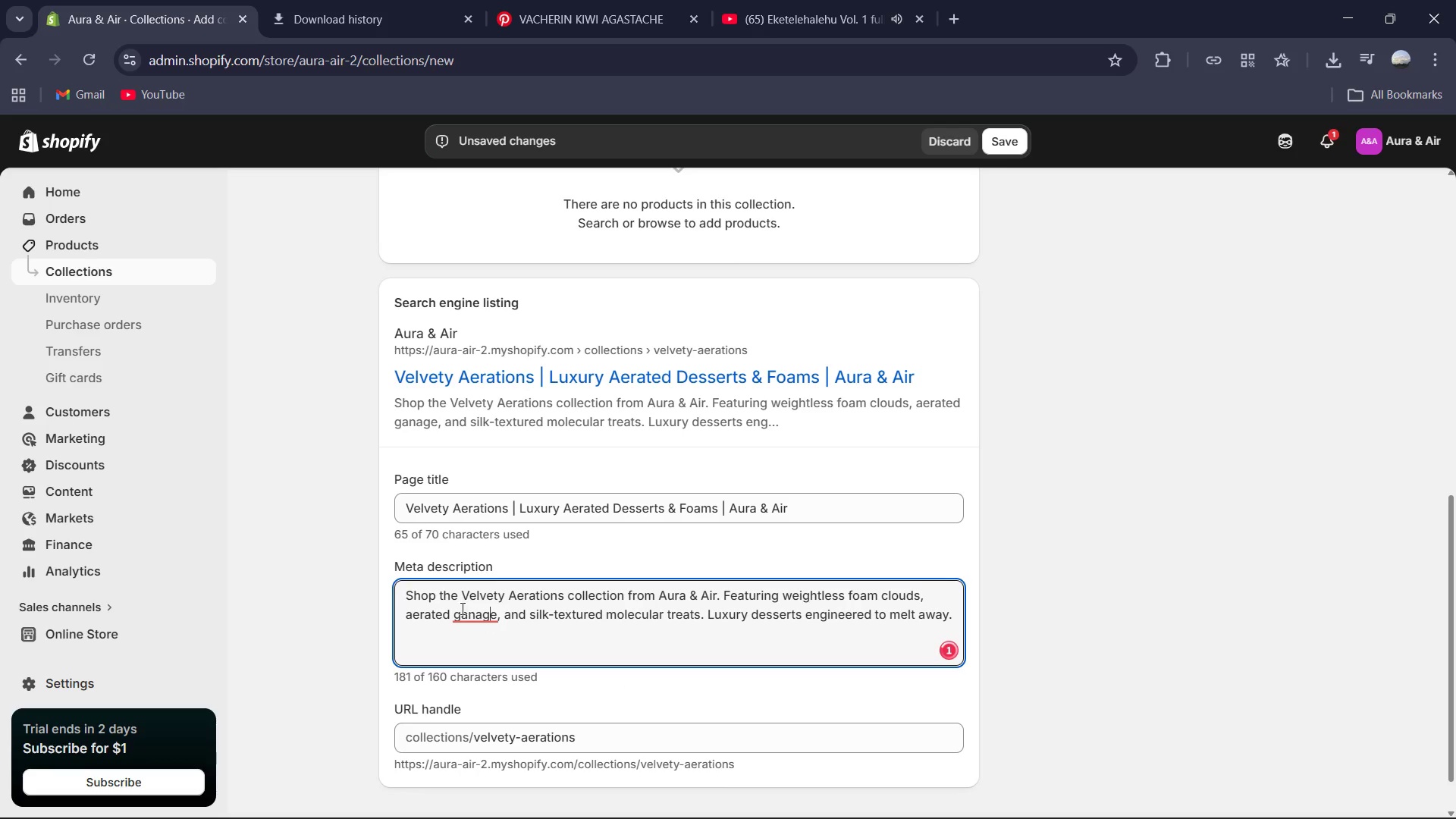 
left_click([460, 608])
 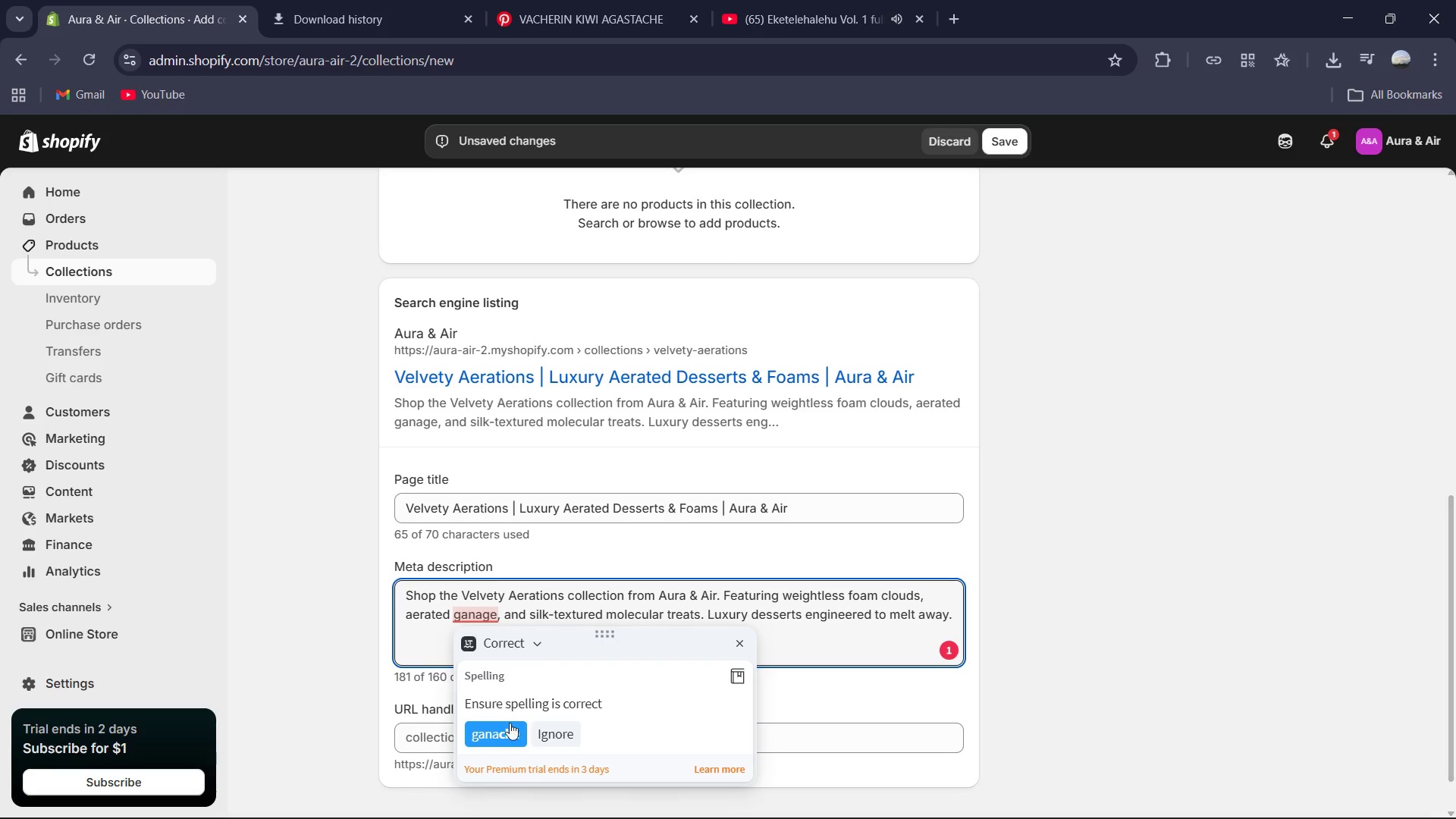 
left_click([510, 725])
 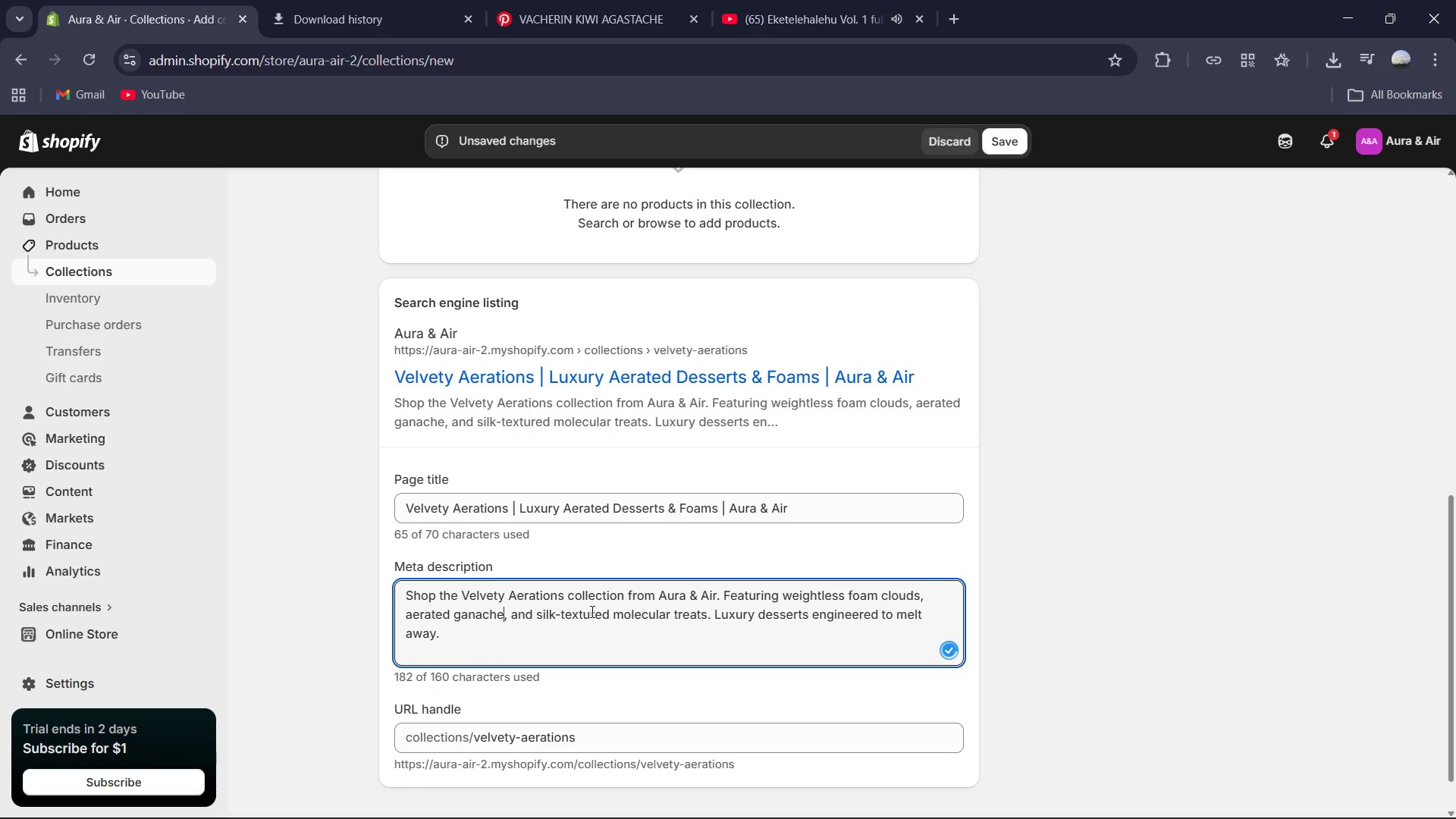 
scroll: coordinate [591, 611], scroll_direction: down, amount: 1.0
 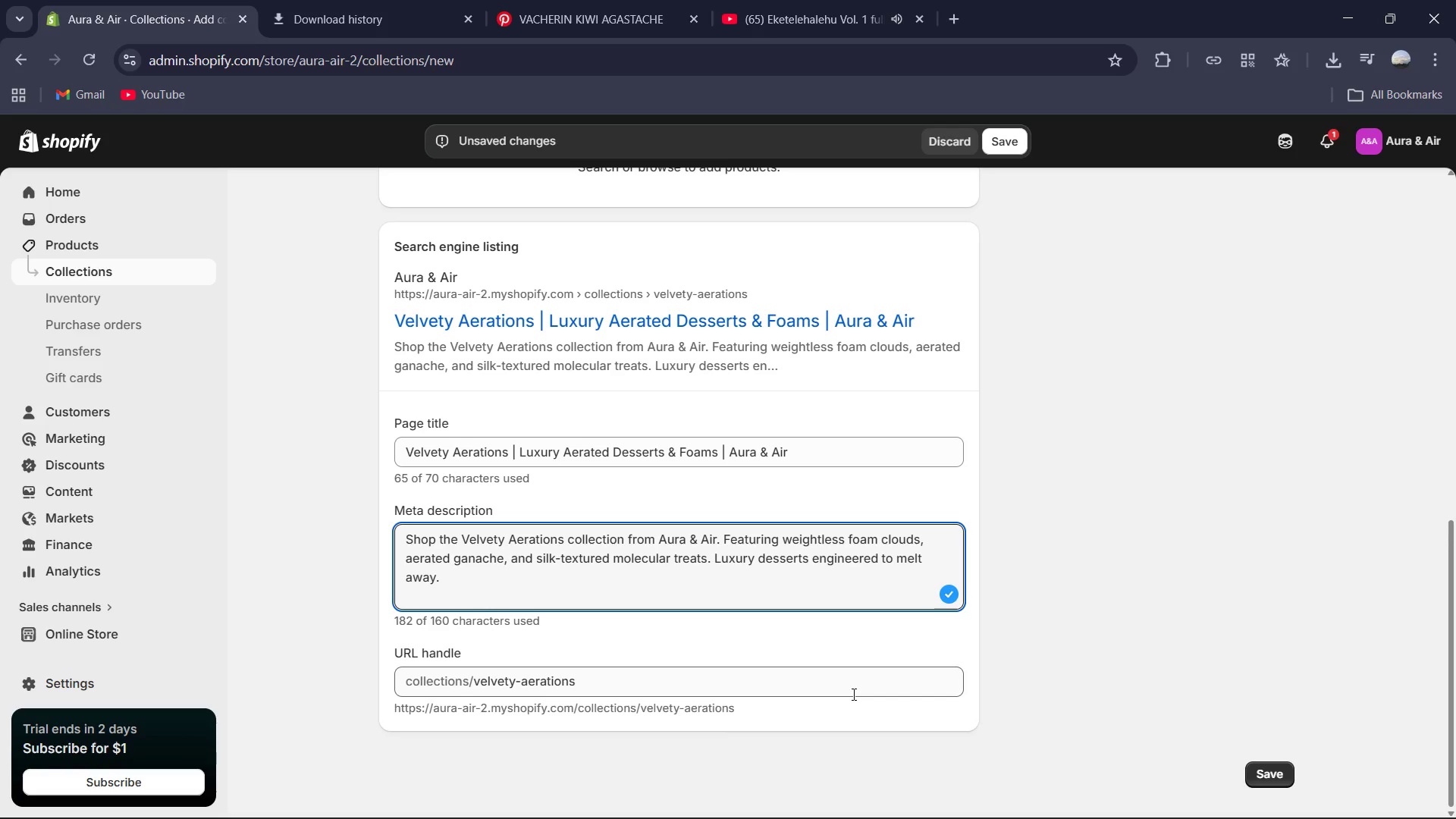 
scroll: coordinate [852, 694], scroll_direction: up, amount: 7.0
 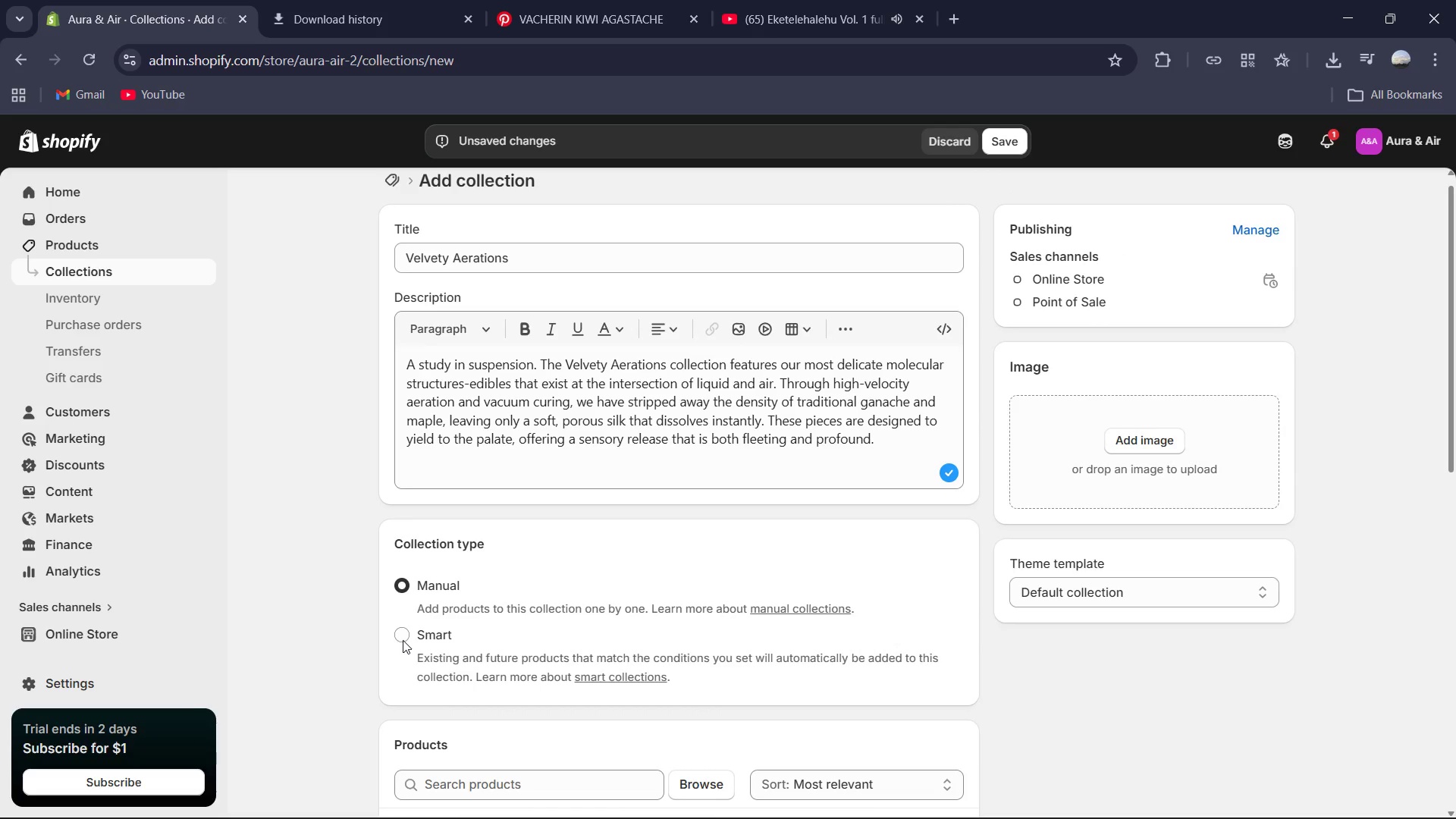 
left_click([403, 640])
 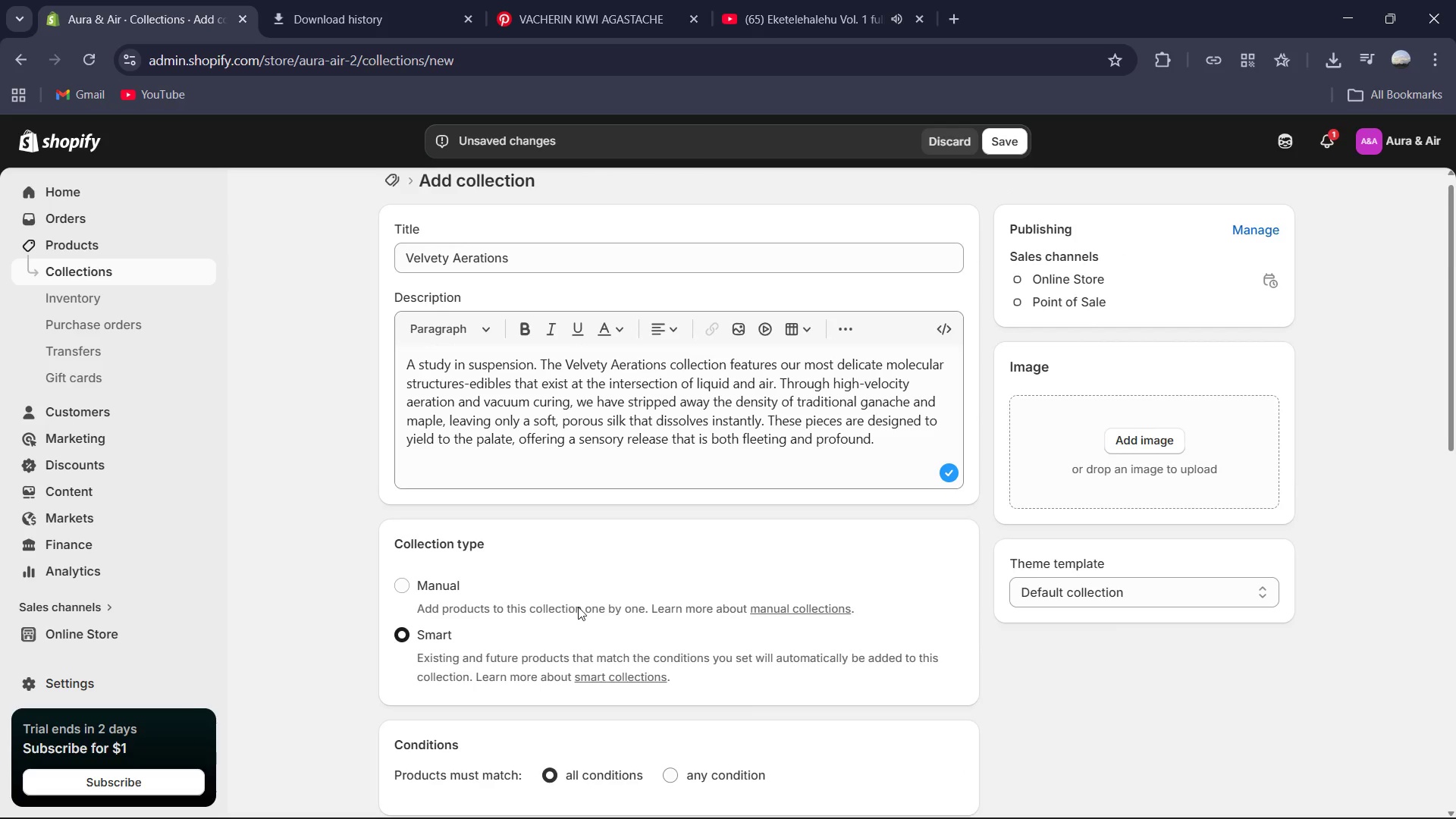 
scroll: coordinate [620, 607], scroll_direction: down, amount: 2.0
 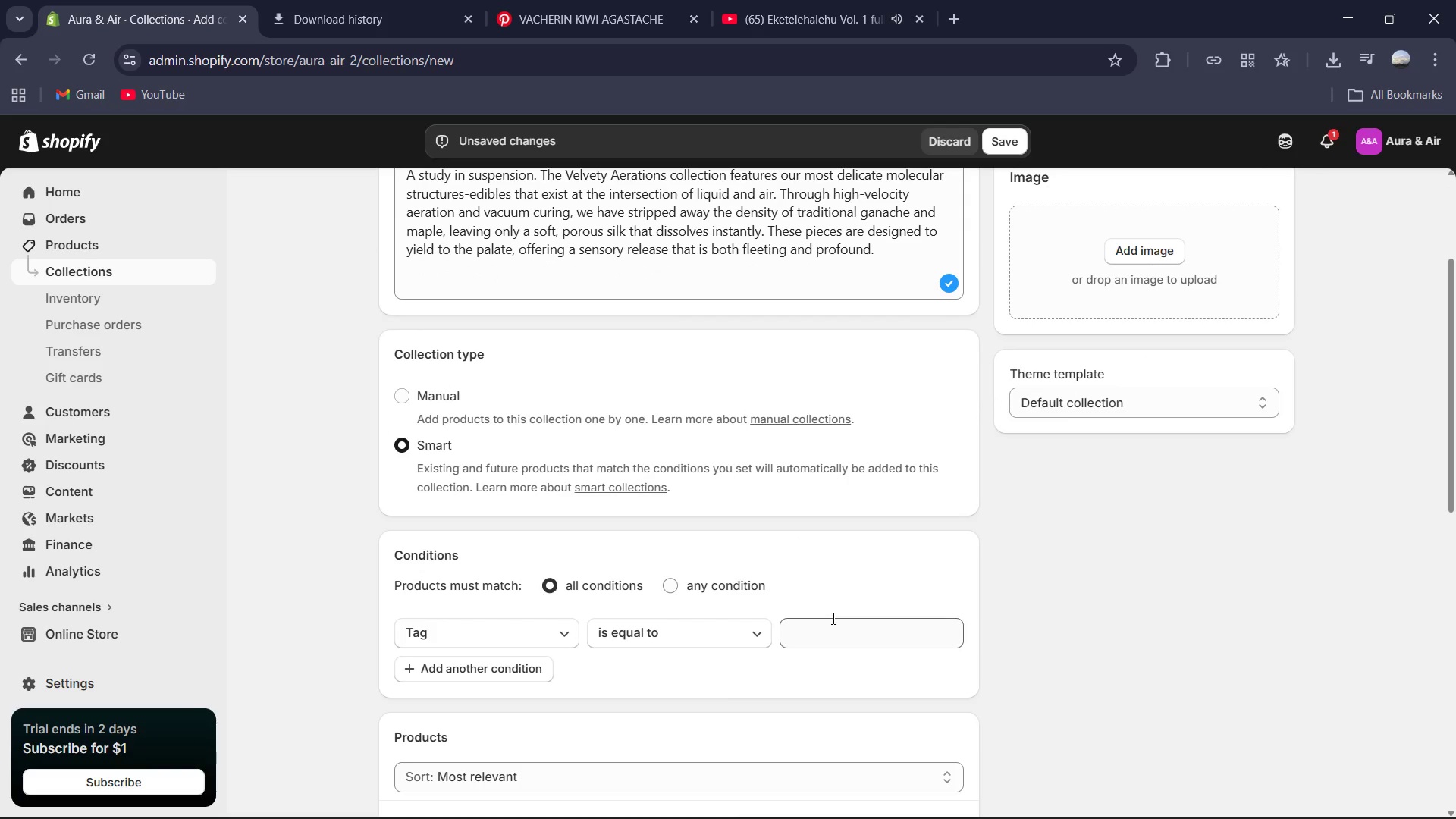 
wait(6.8)
 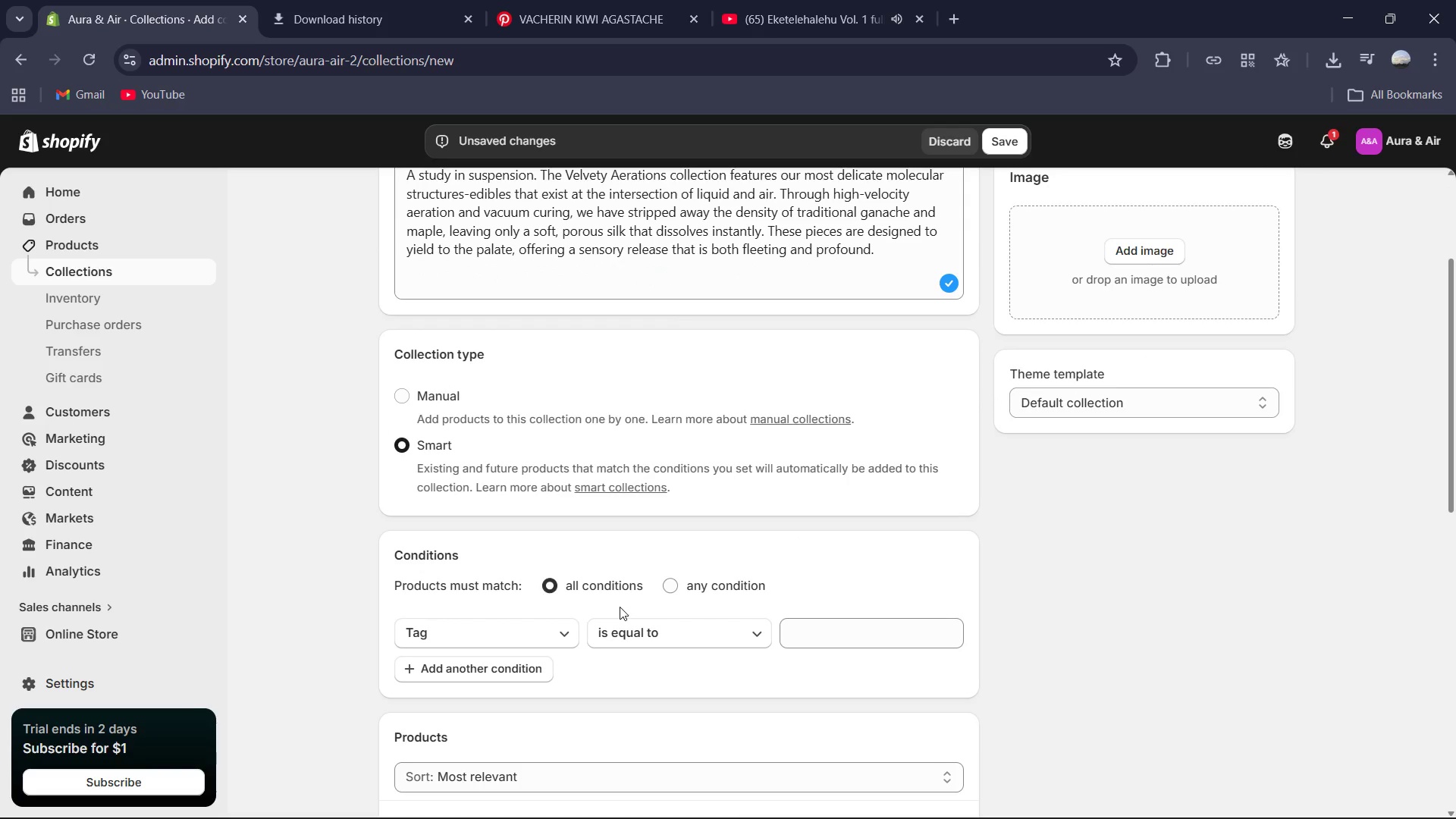 
left_click([832, 618])
 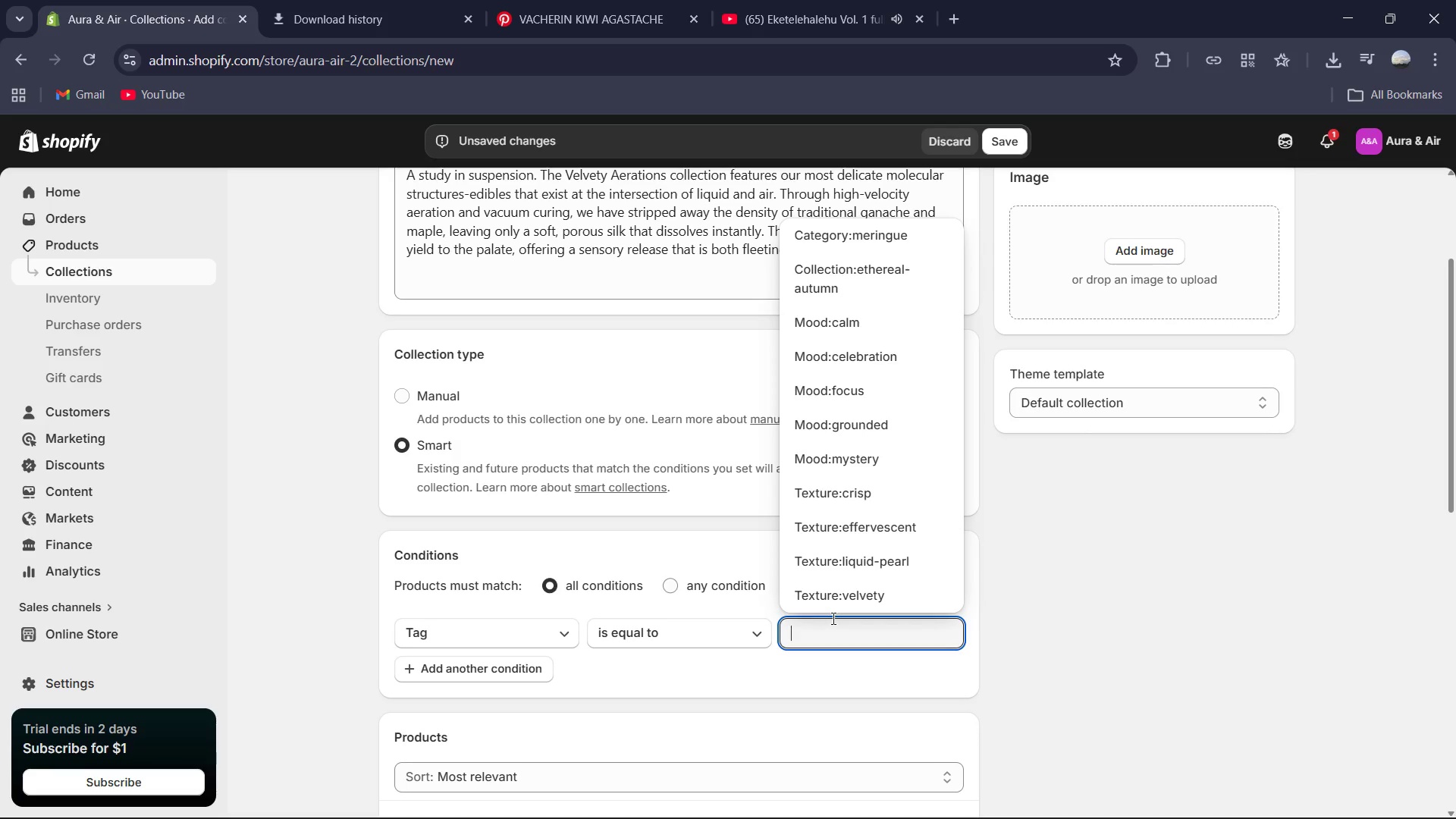 
wait(9.59)
 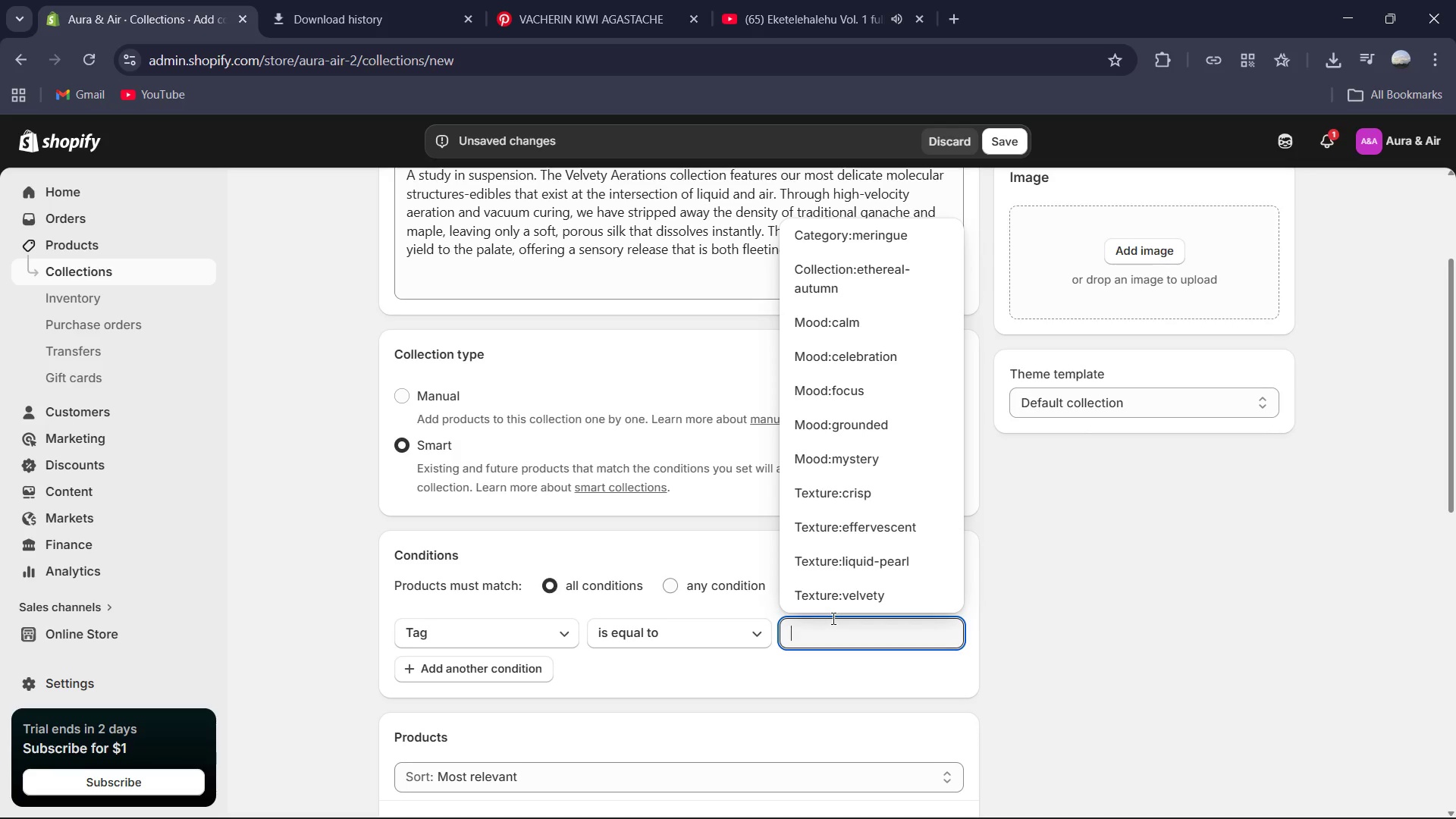 
left_click([820, 600])
 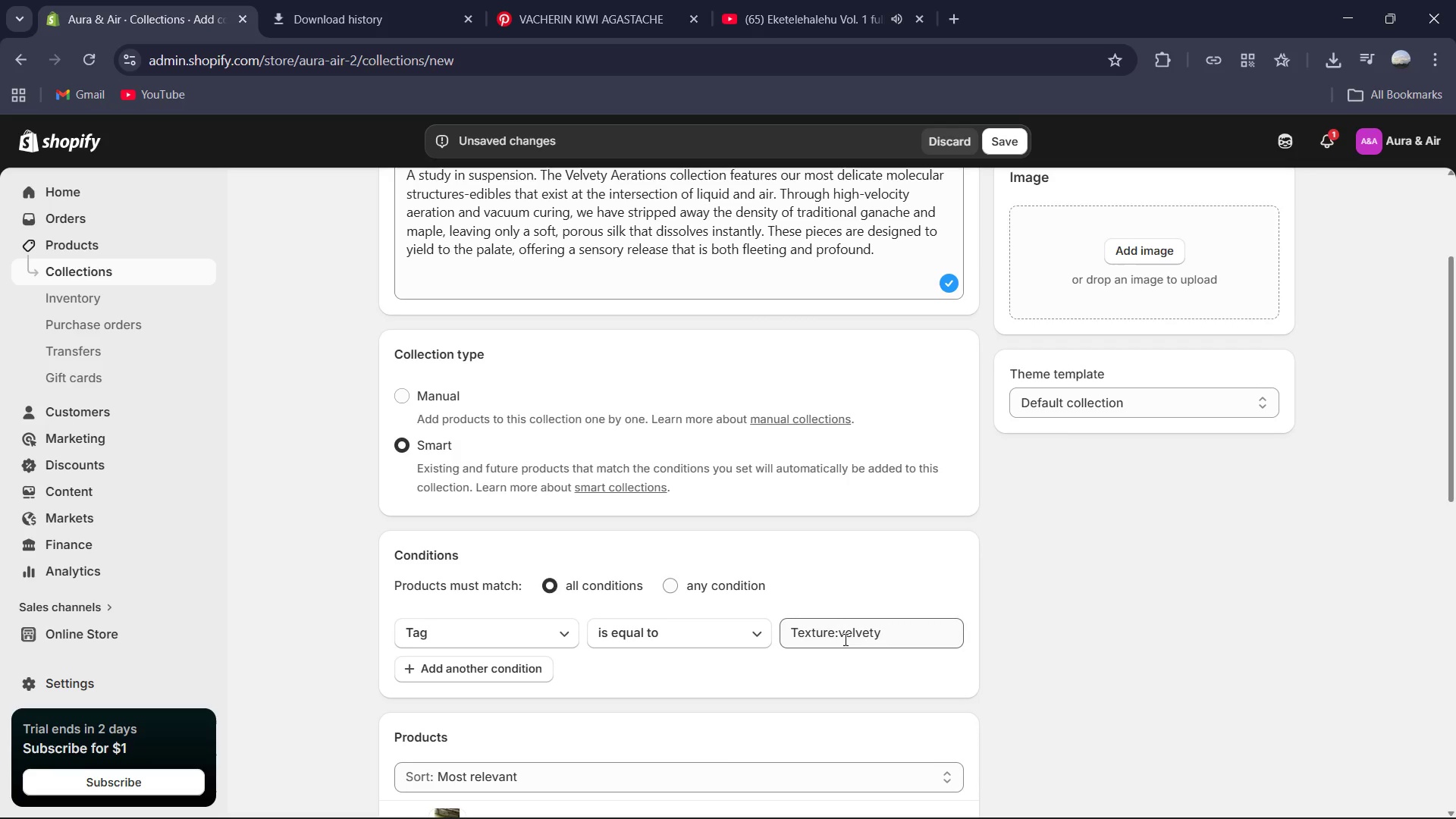 
left_click([541, 671])
 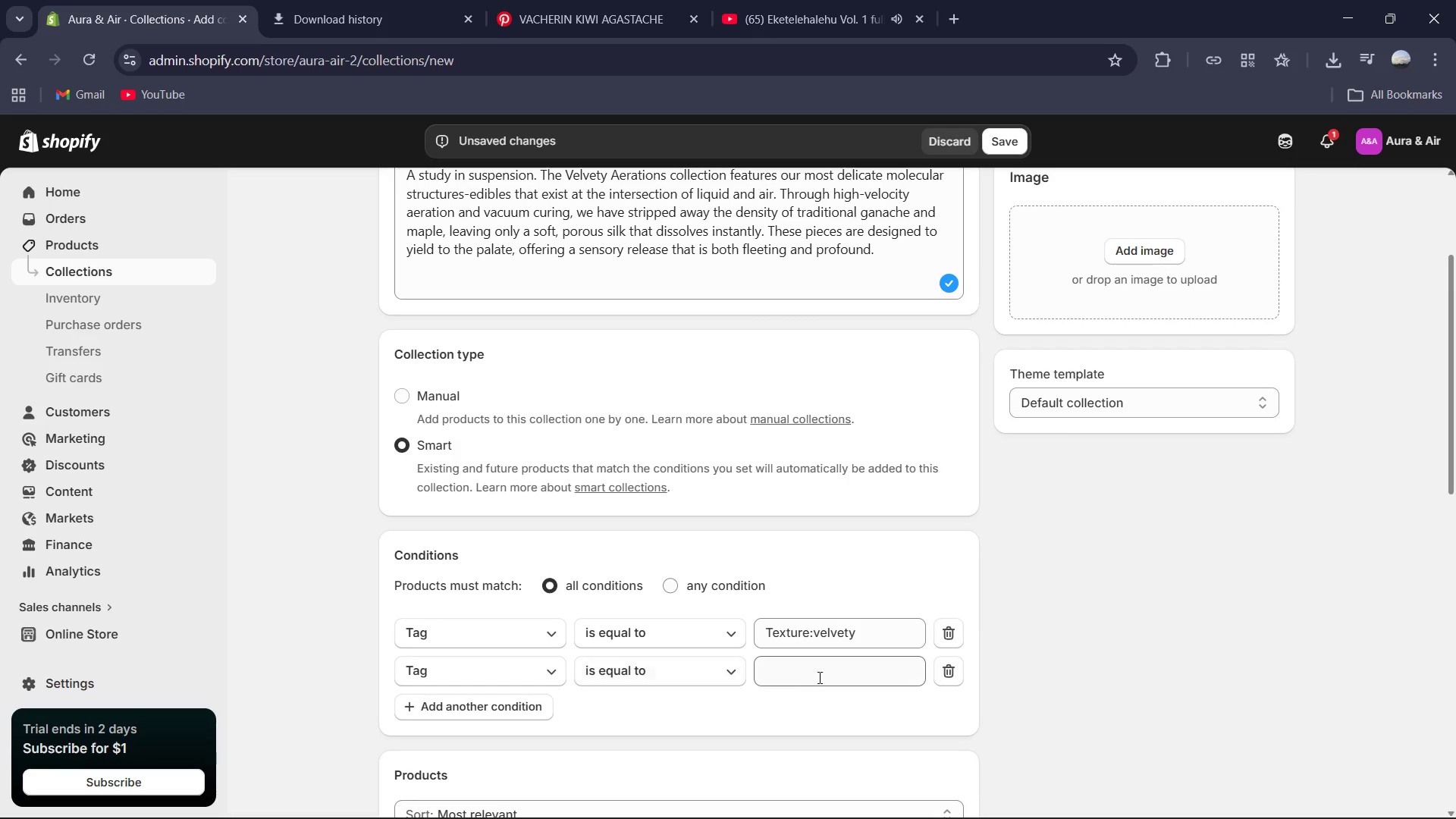 
left_click([818, 677])
 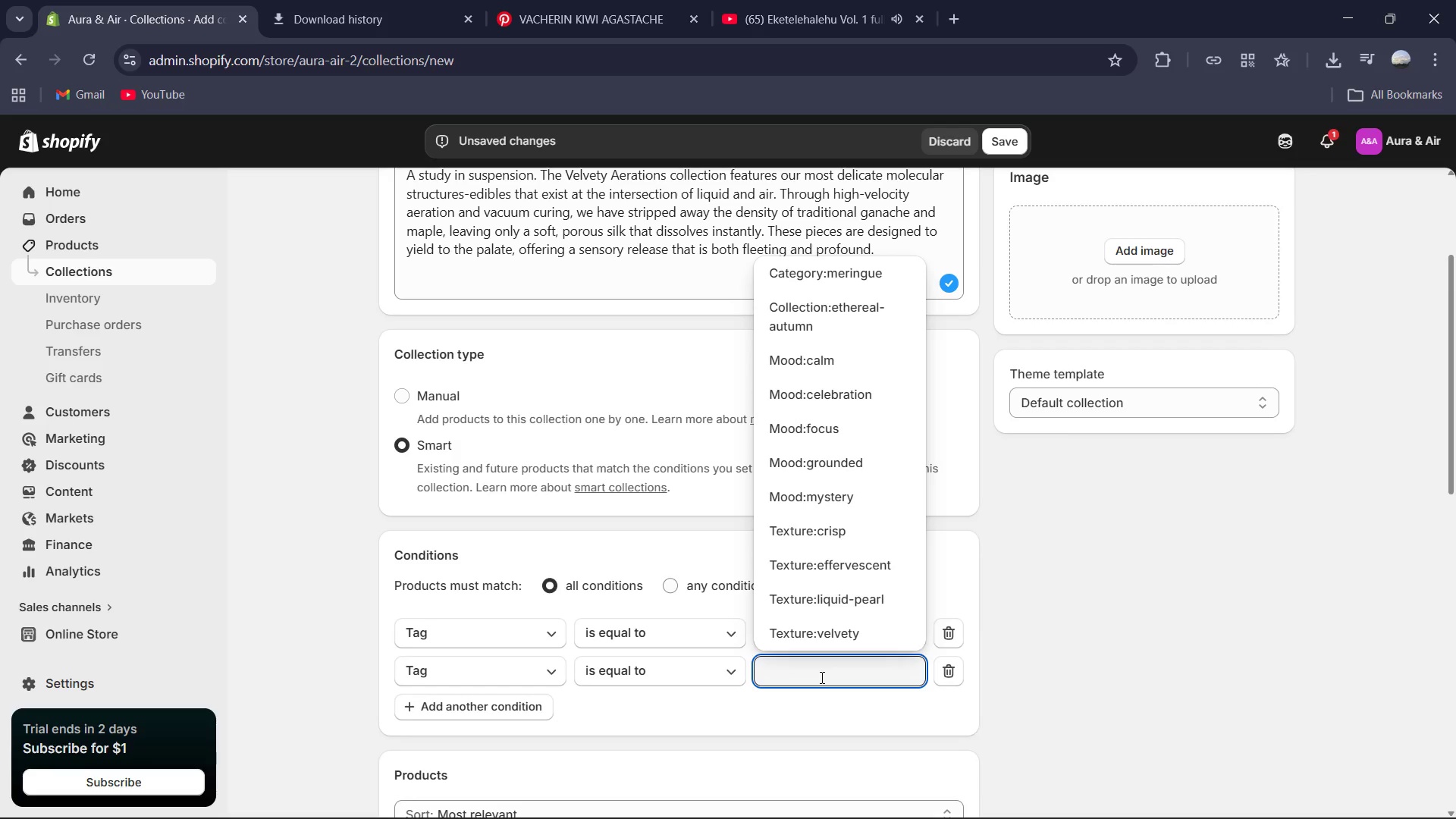 
type(gran)
 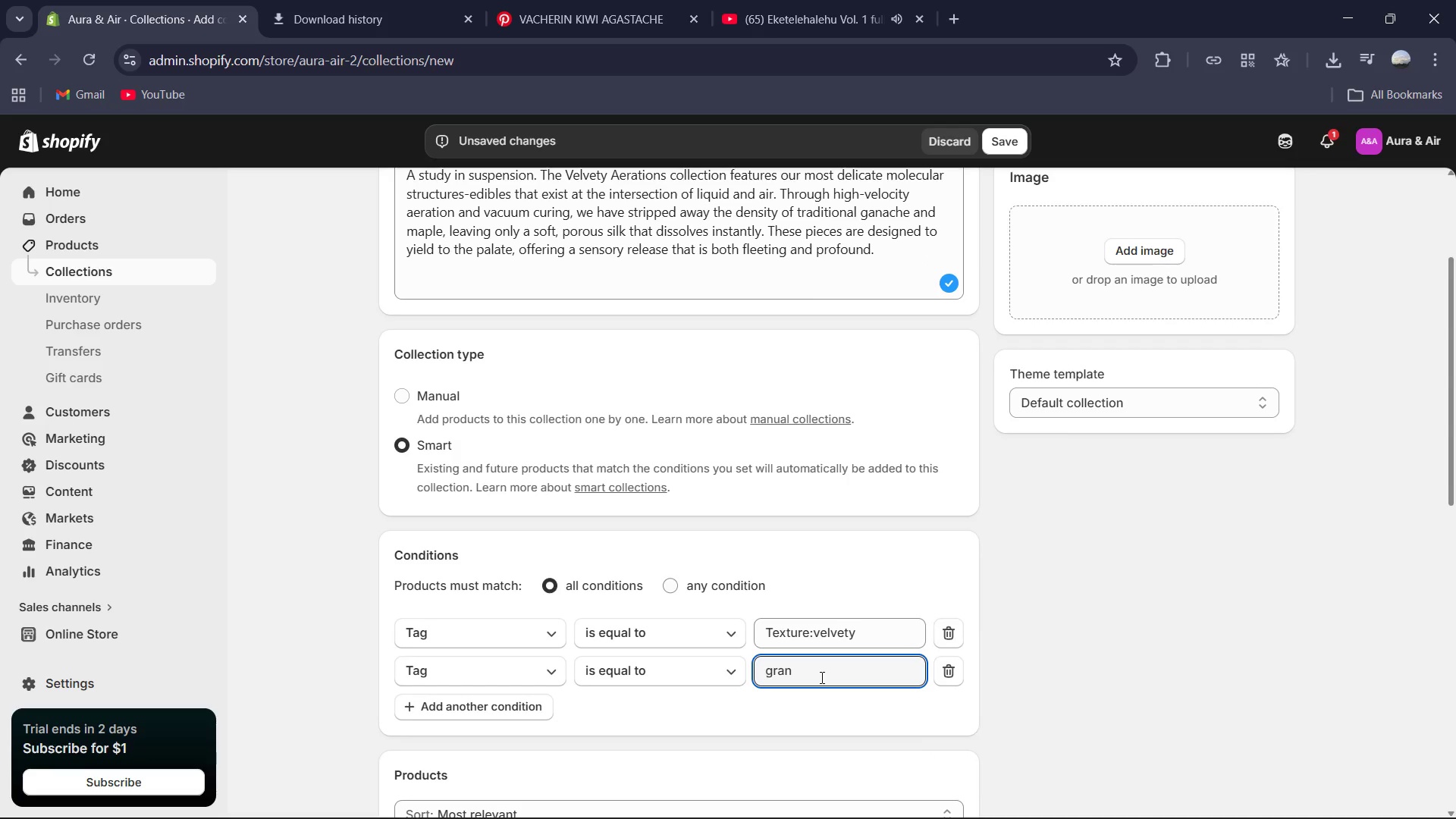 
key(Control+ControlLeft)
 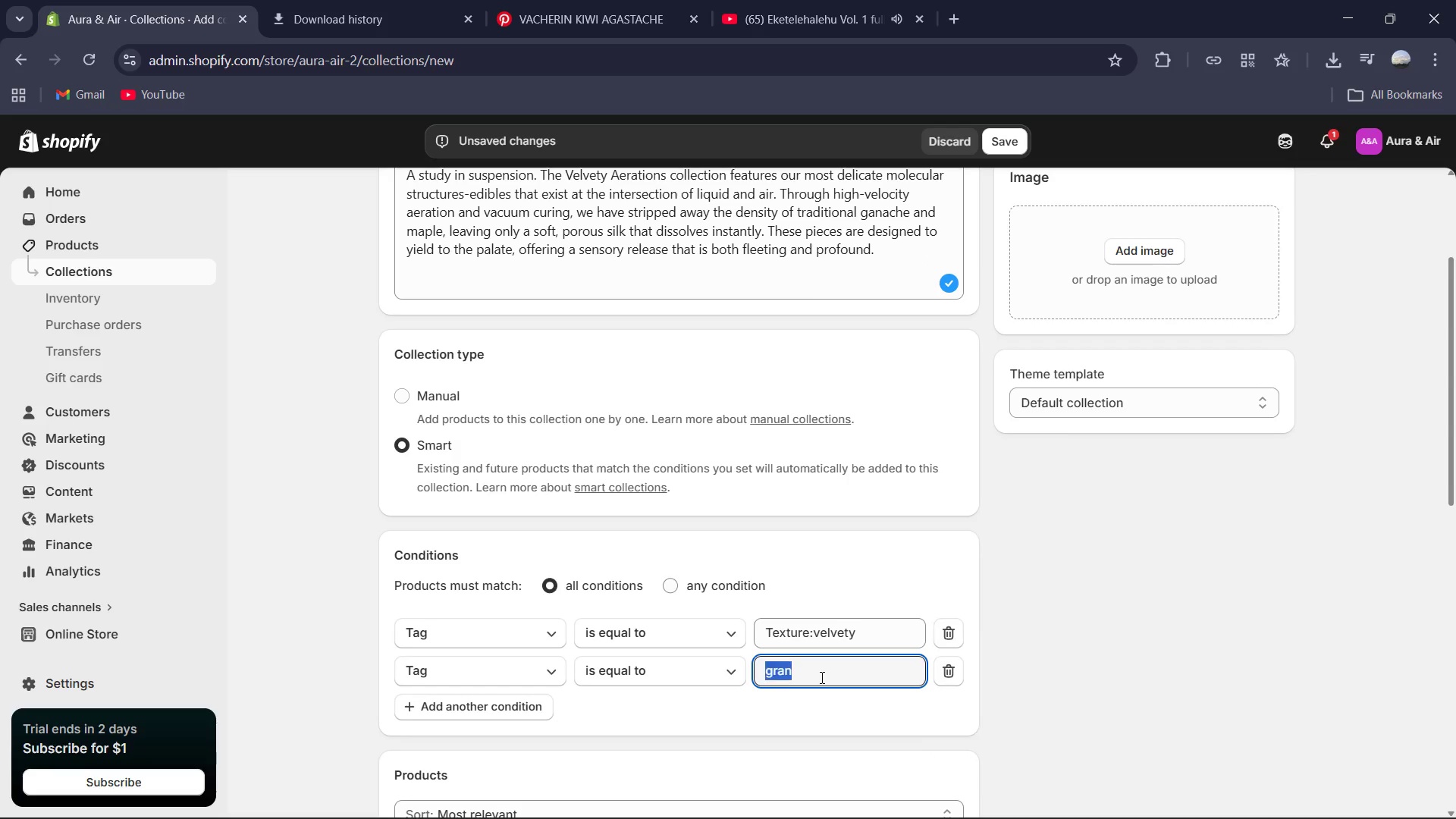 
key(Control+A)
 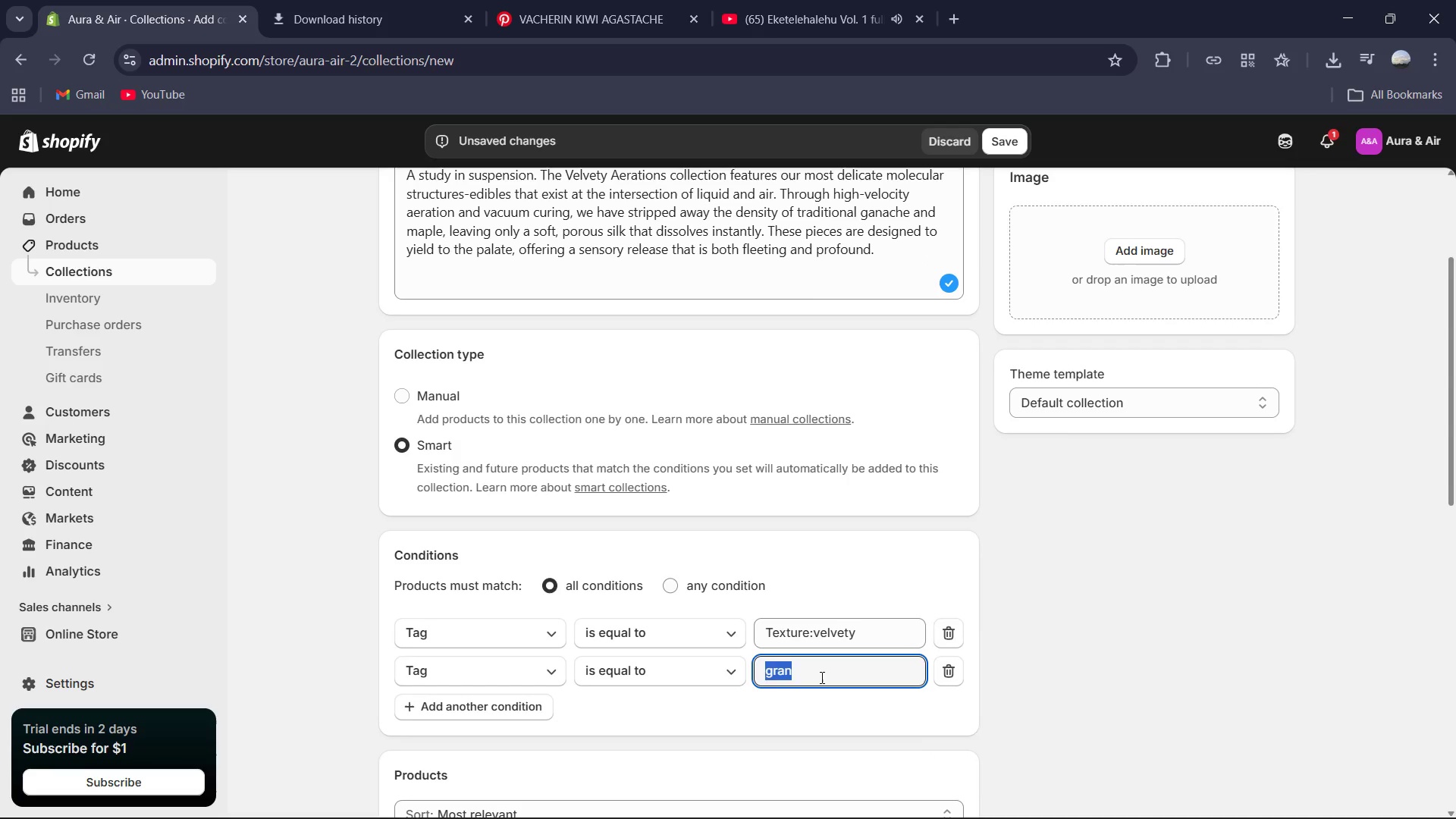 
type(Co)
 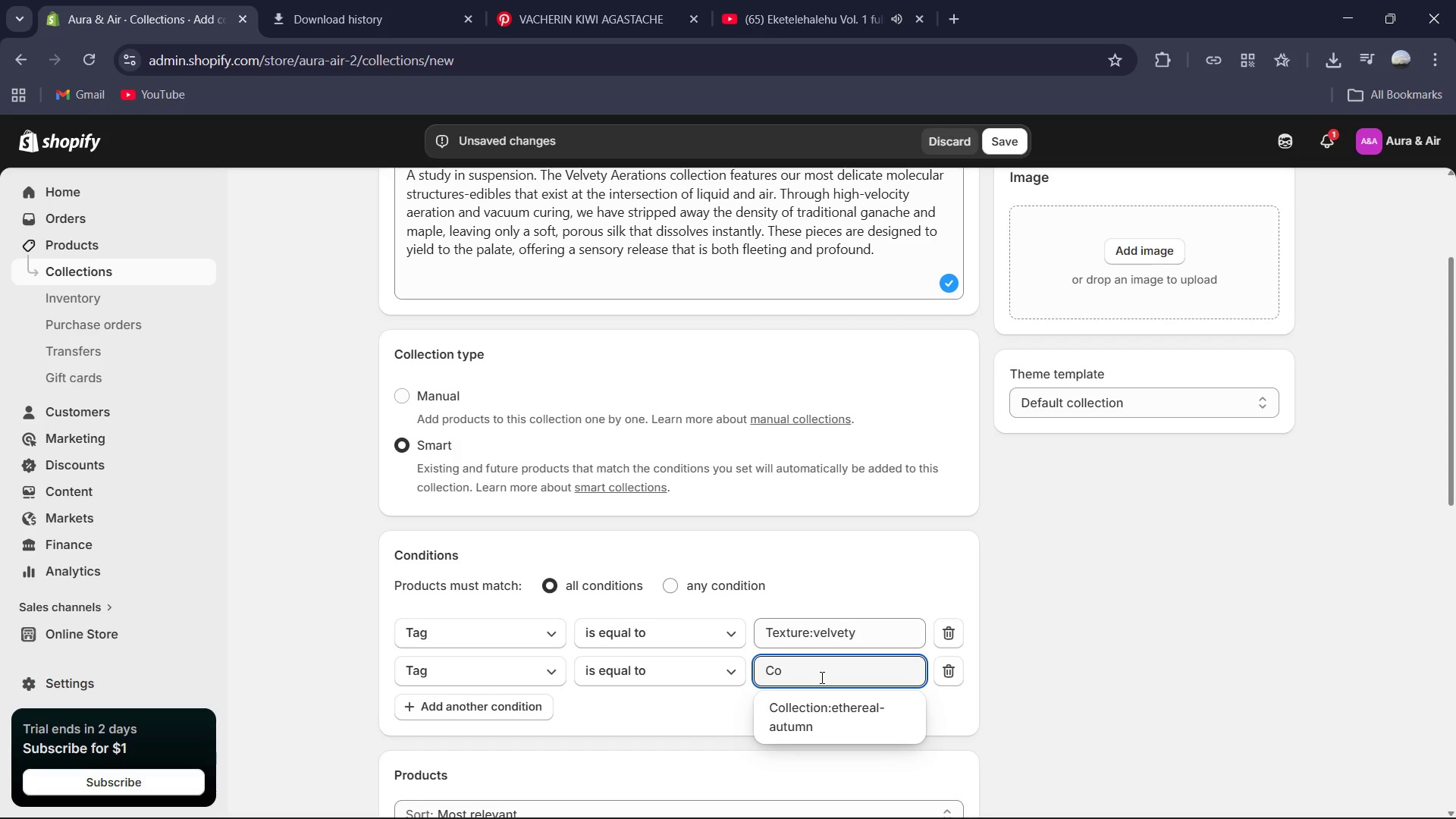 
left_click([831, 708])
 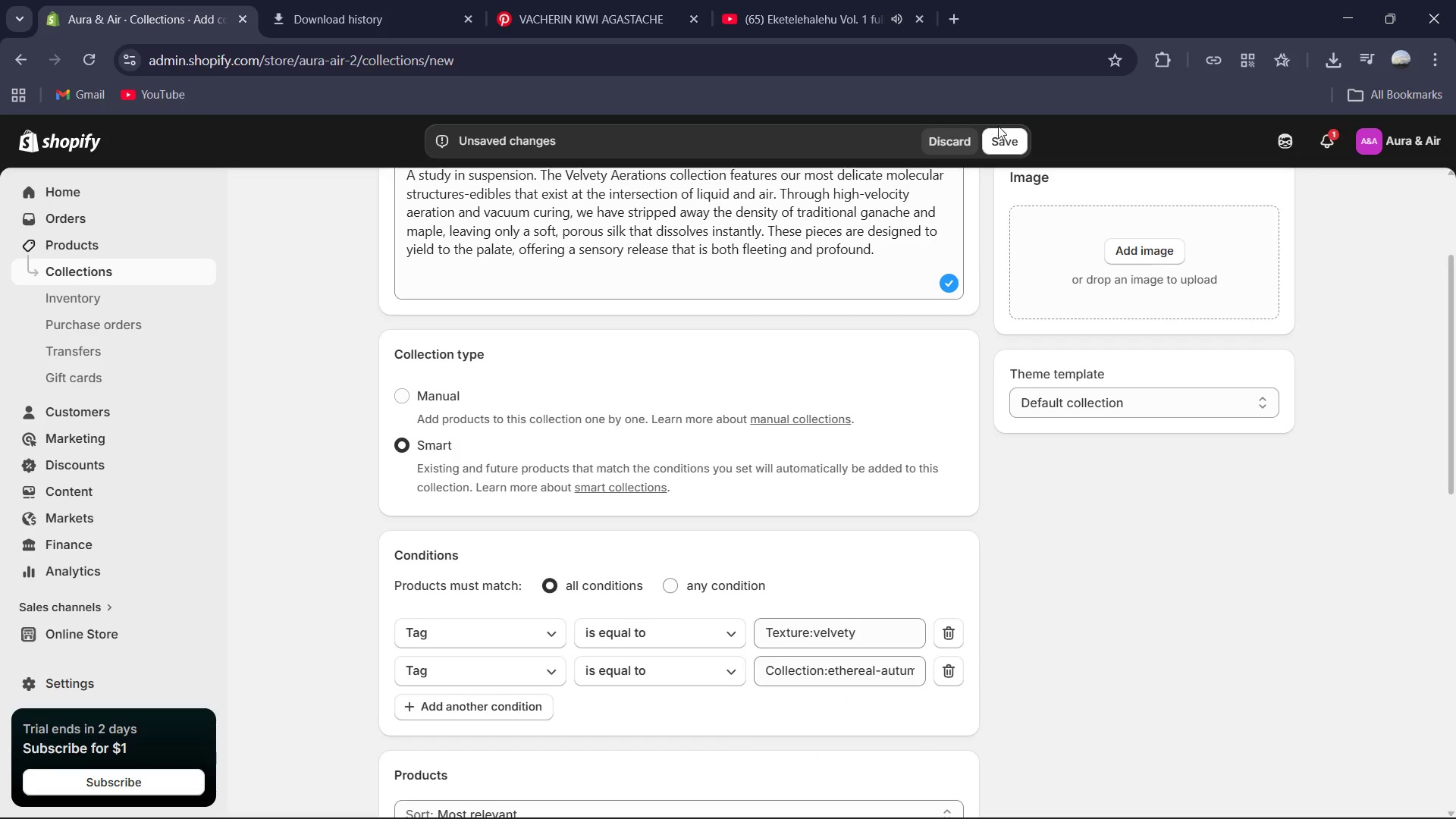 
left_click([1008, 136])
 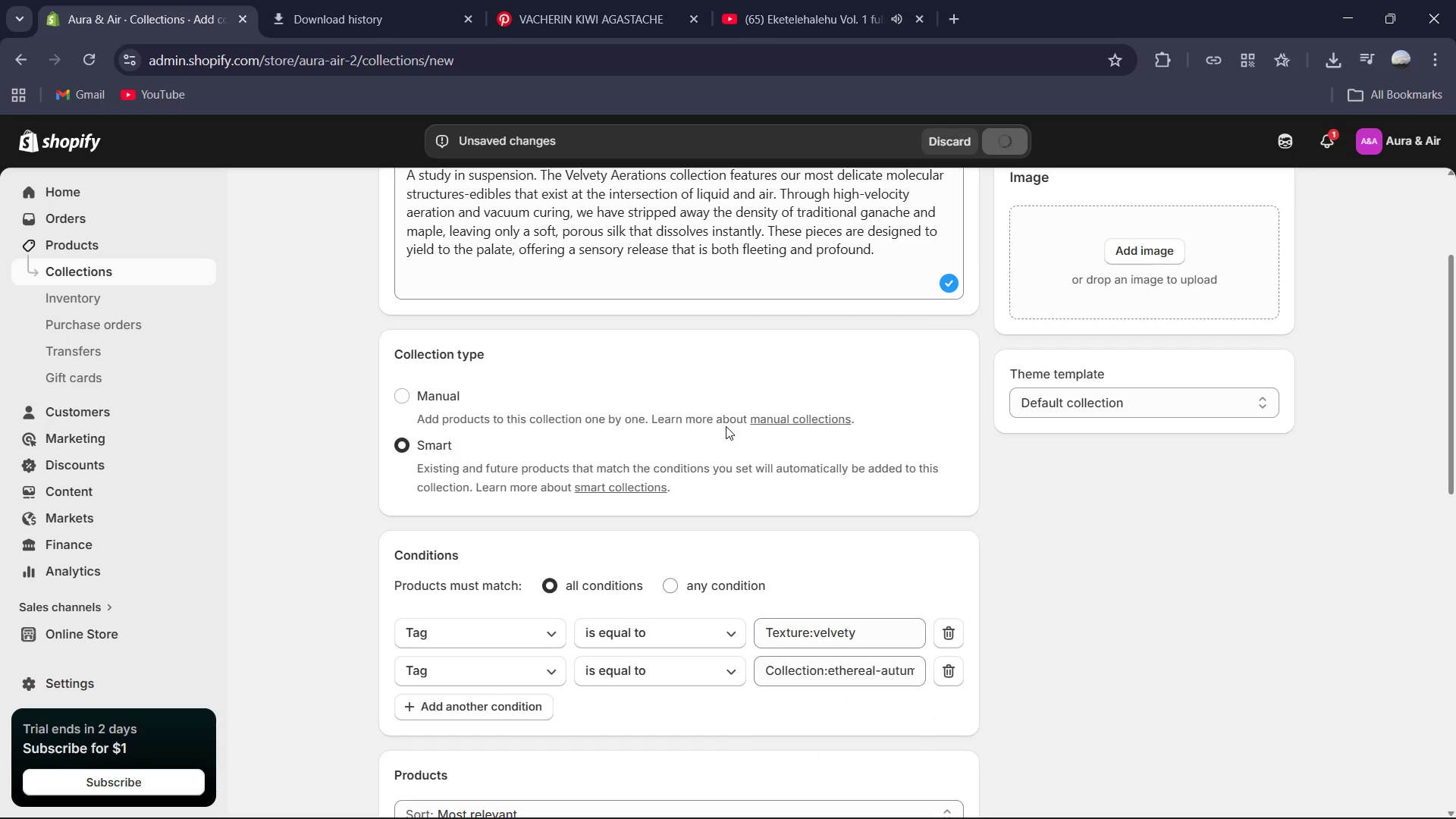 
scroll: coordinate [520, 436], scroll_direction: up, amount: 10.0
 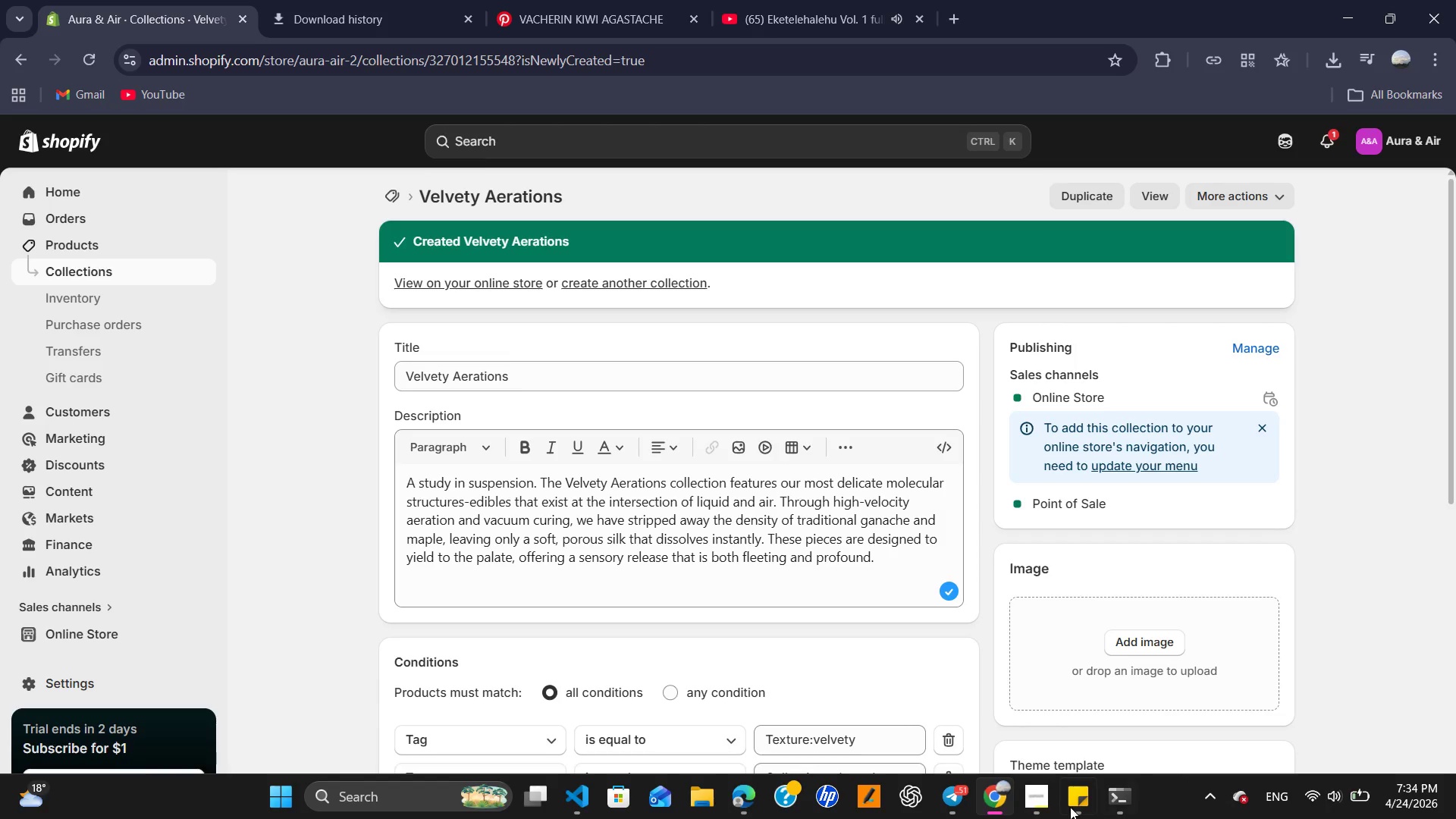 
left_click([1031, 802])